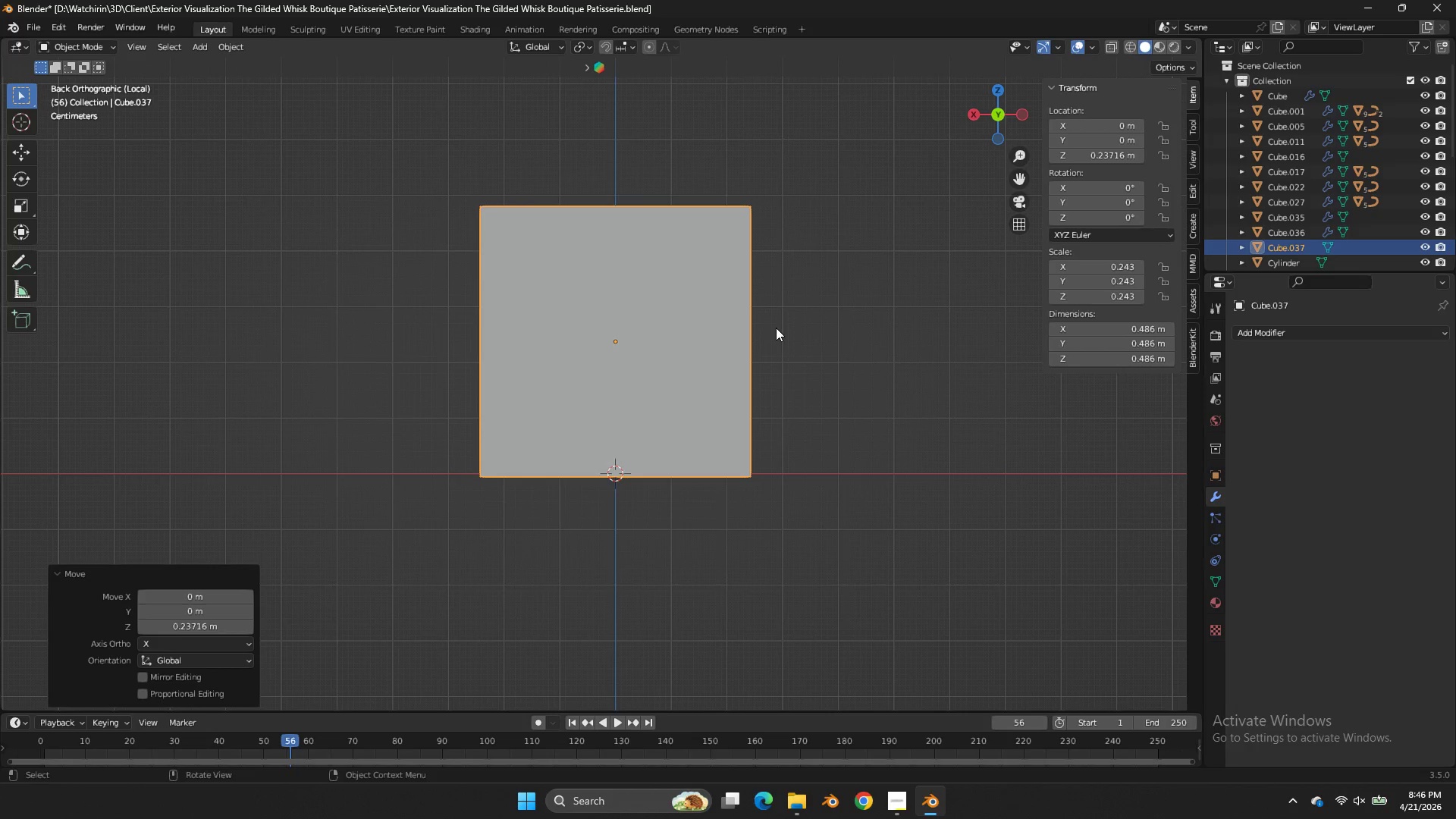 
type(szy)
 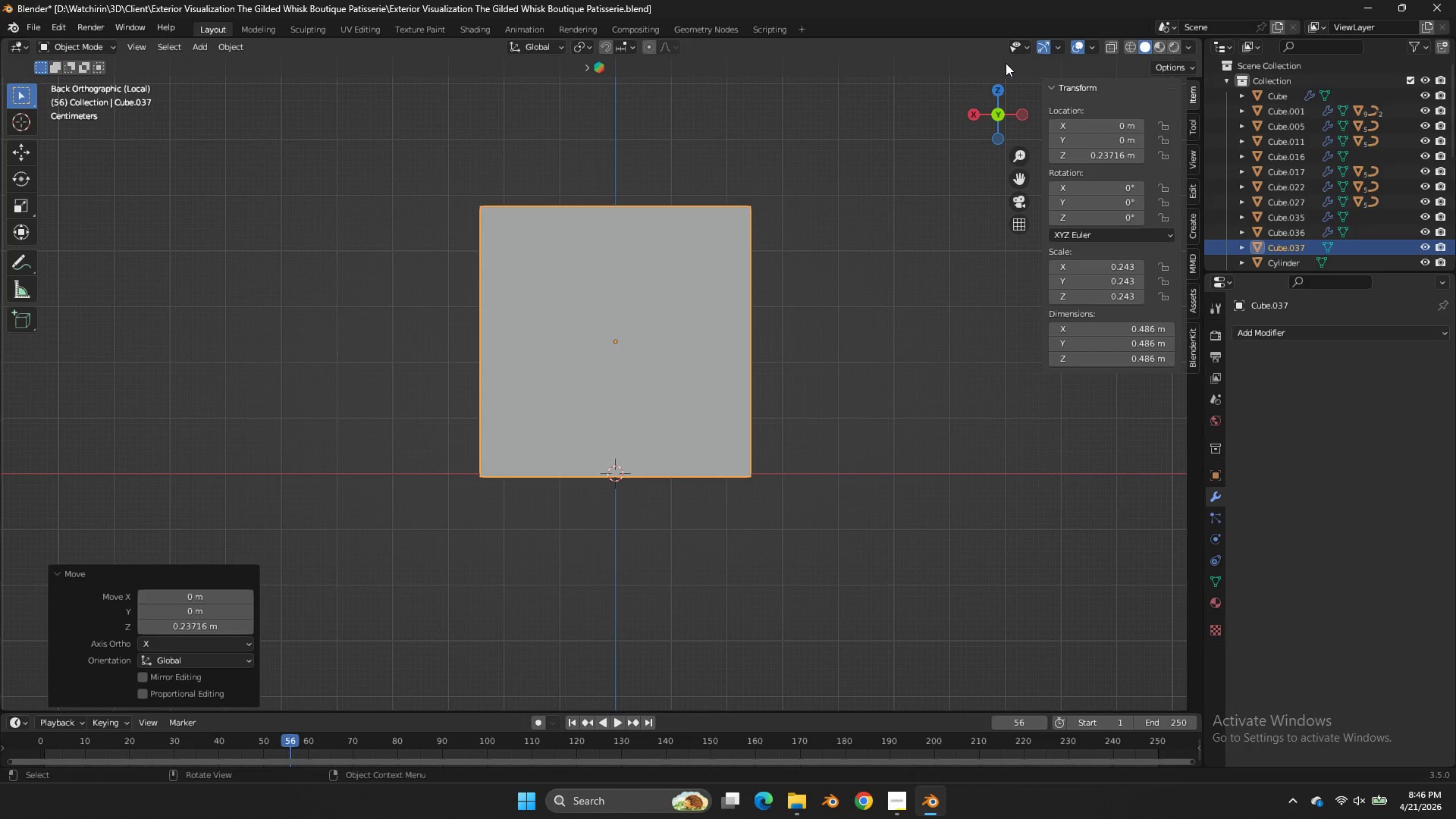 
left_click_drag(start_coordinate=[1009, 106], to_coordinate=[960, 97])
 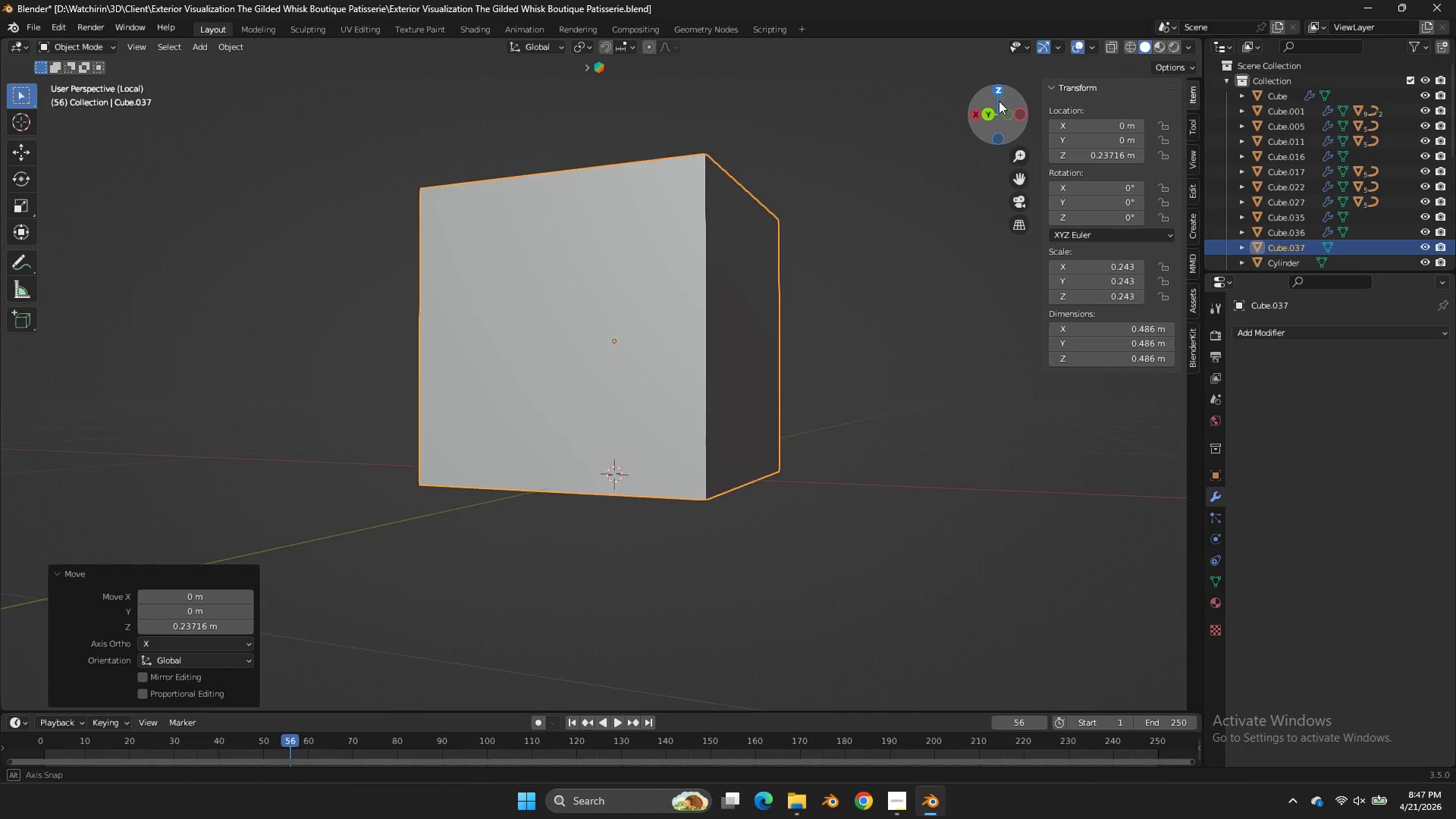 
left_click_drag(start_coordinate=[1005, 95], to_coordinate=[934, 156])
 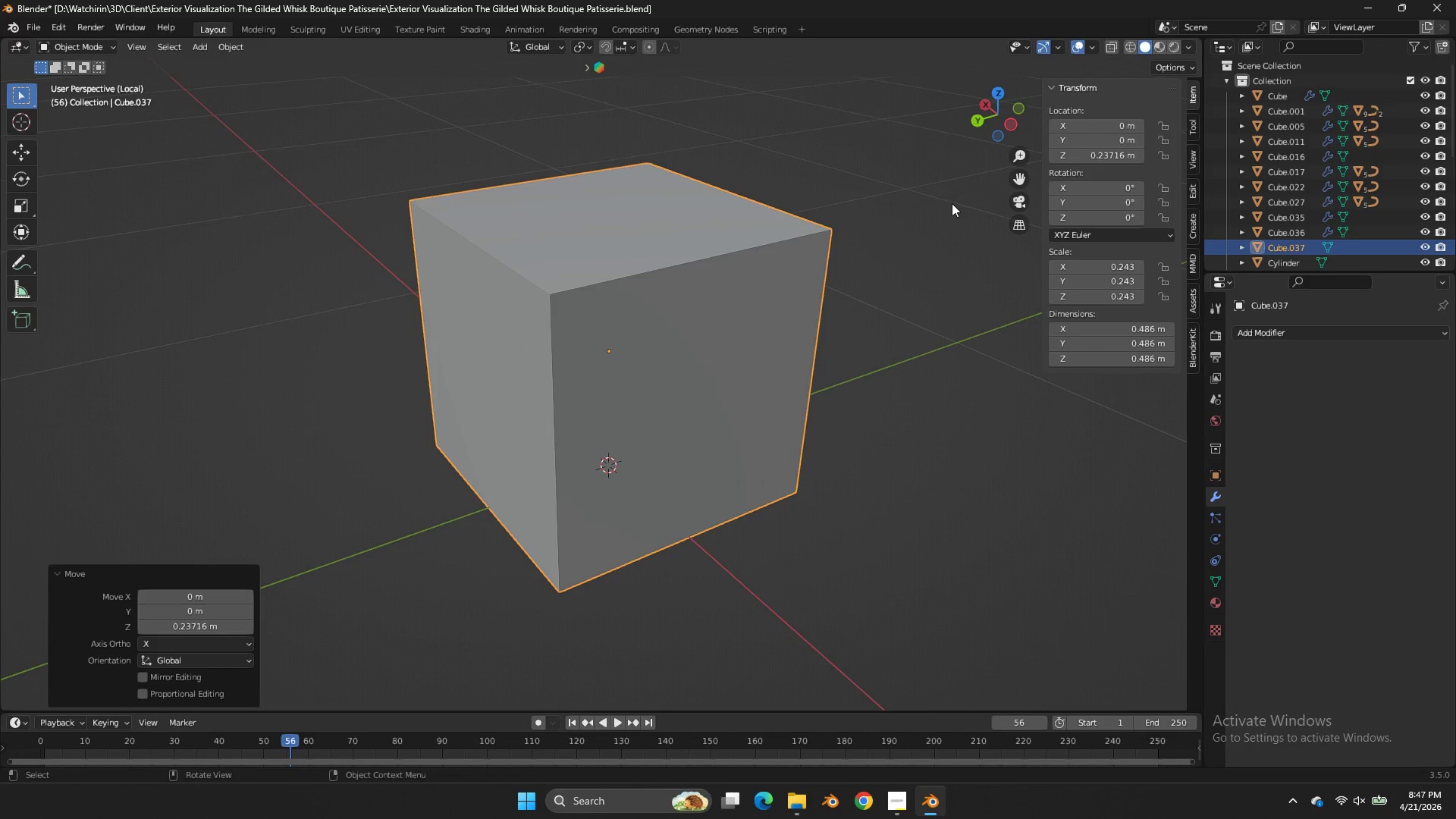 
type(sy)
 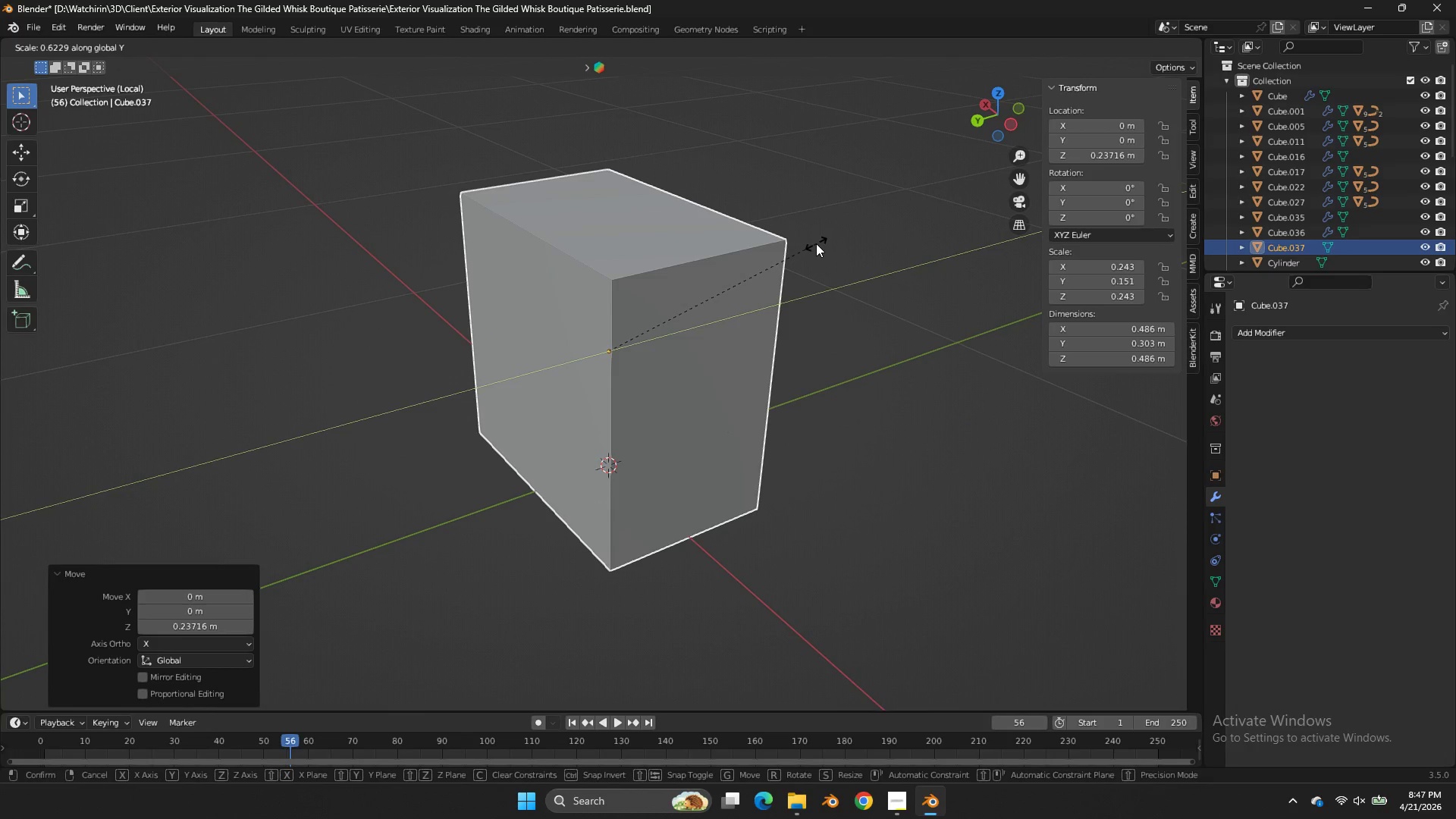 
left_click([816, 243])
 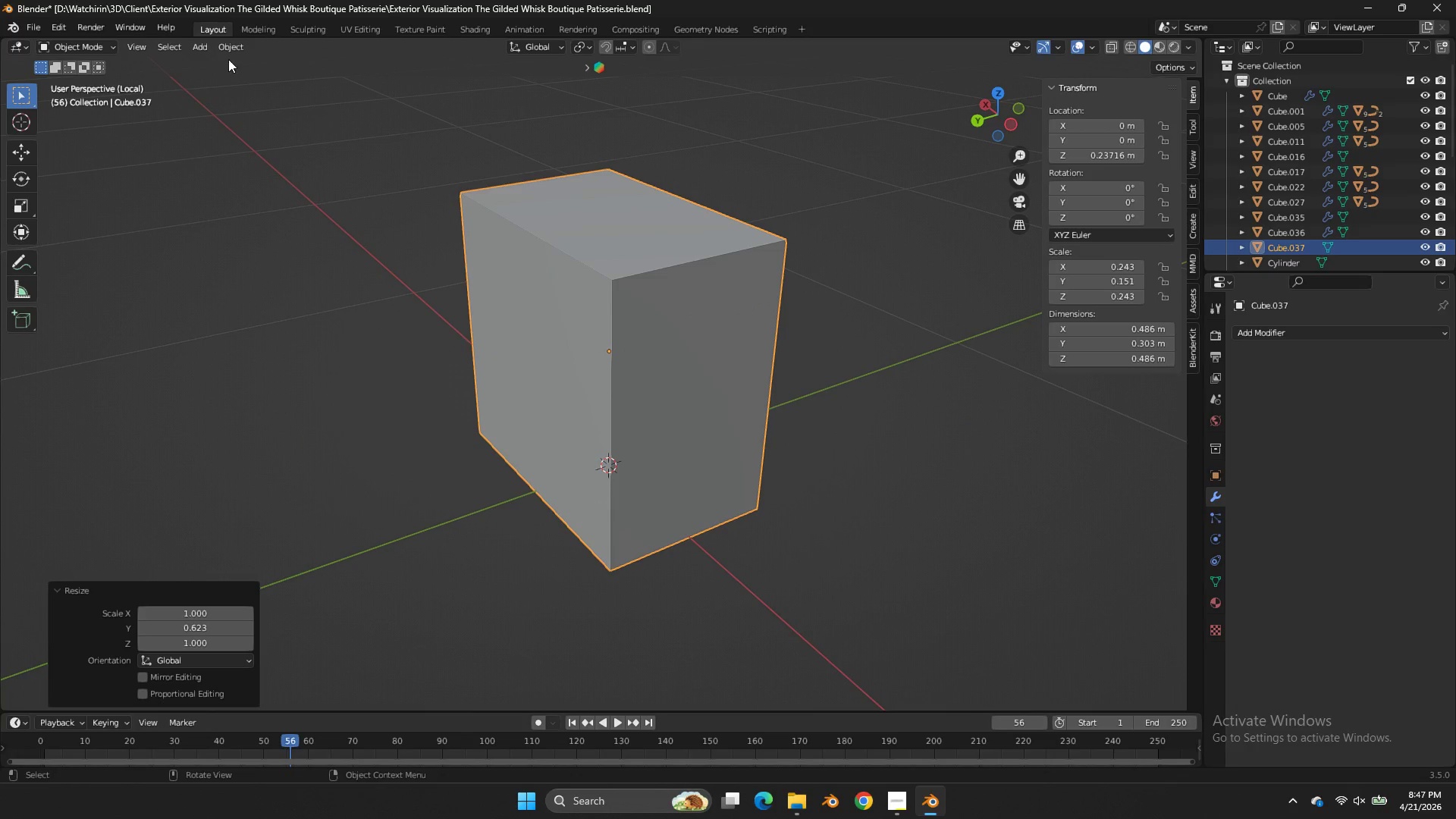 
key(Tab)
 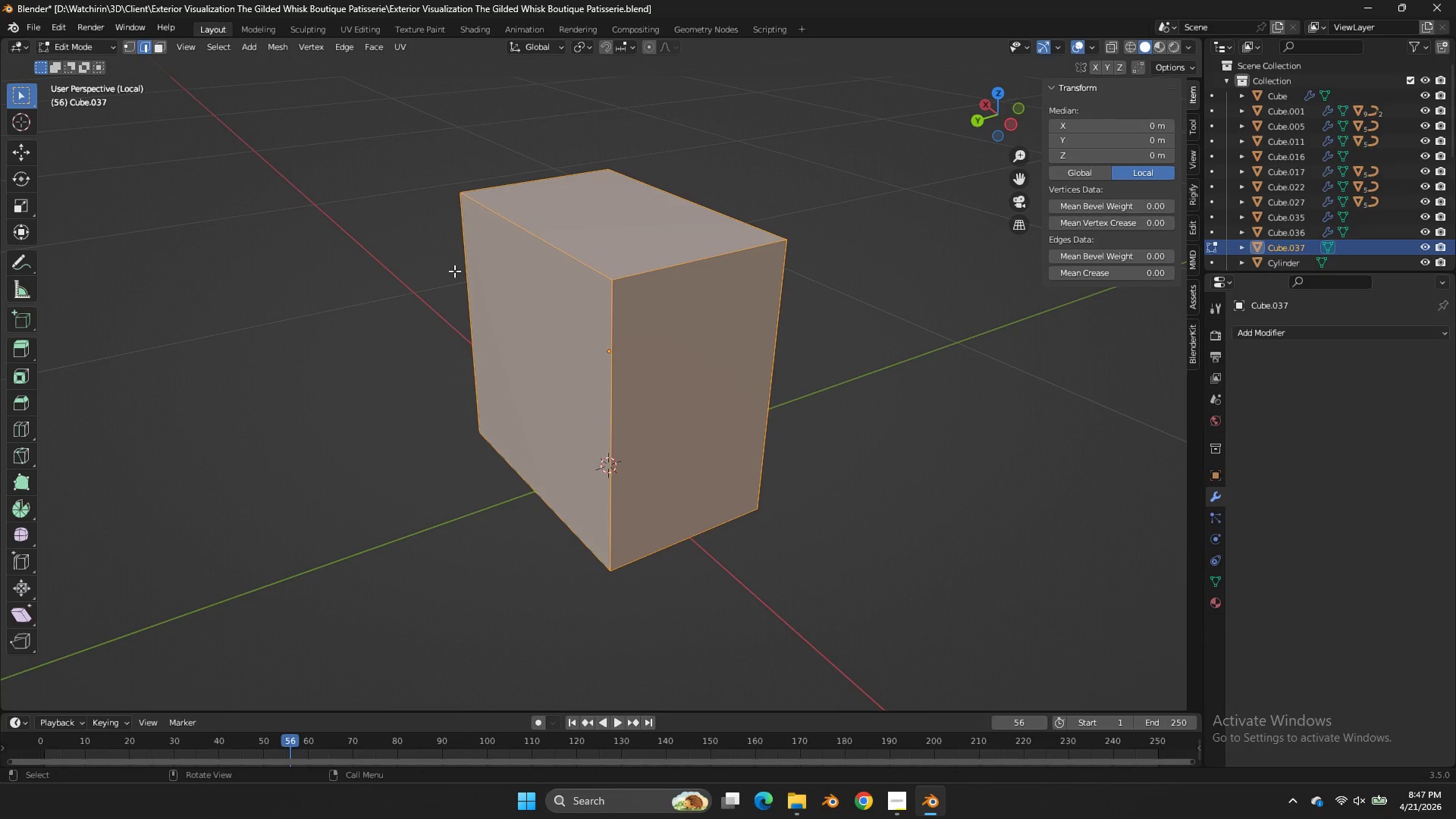 
left_click_drag(start_coordinate=[439, 258], to_coordinate=[444, 263])
 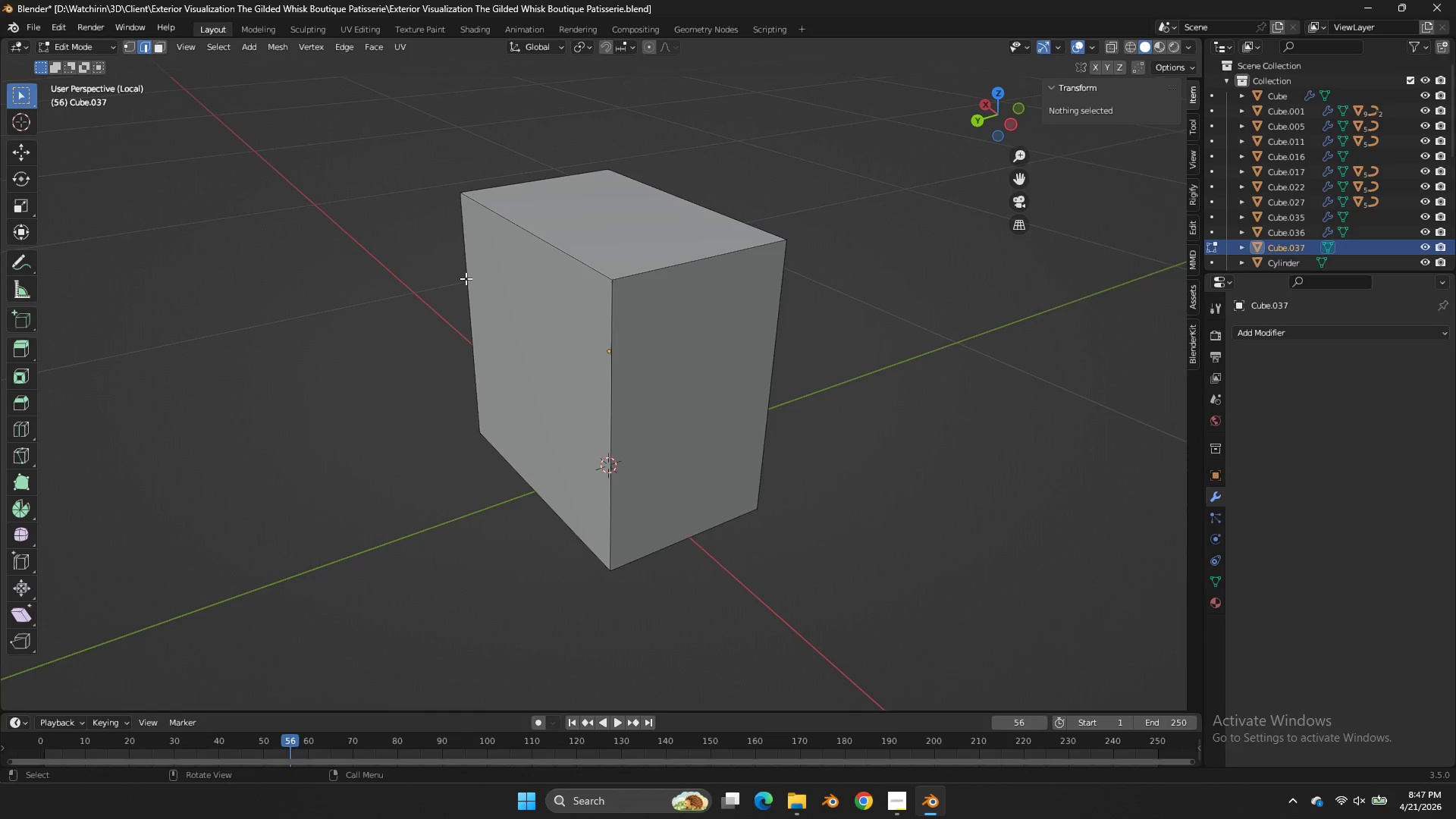 
double_click([466, 278])
 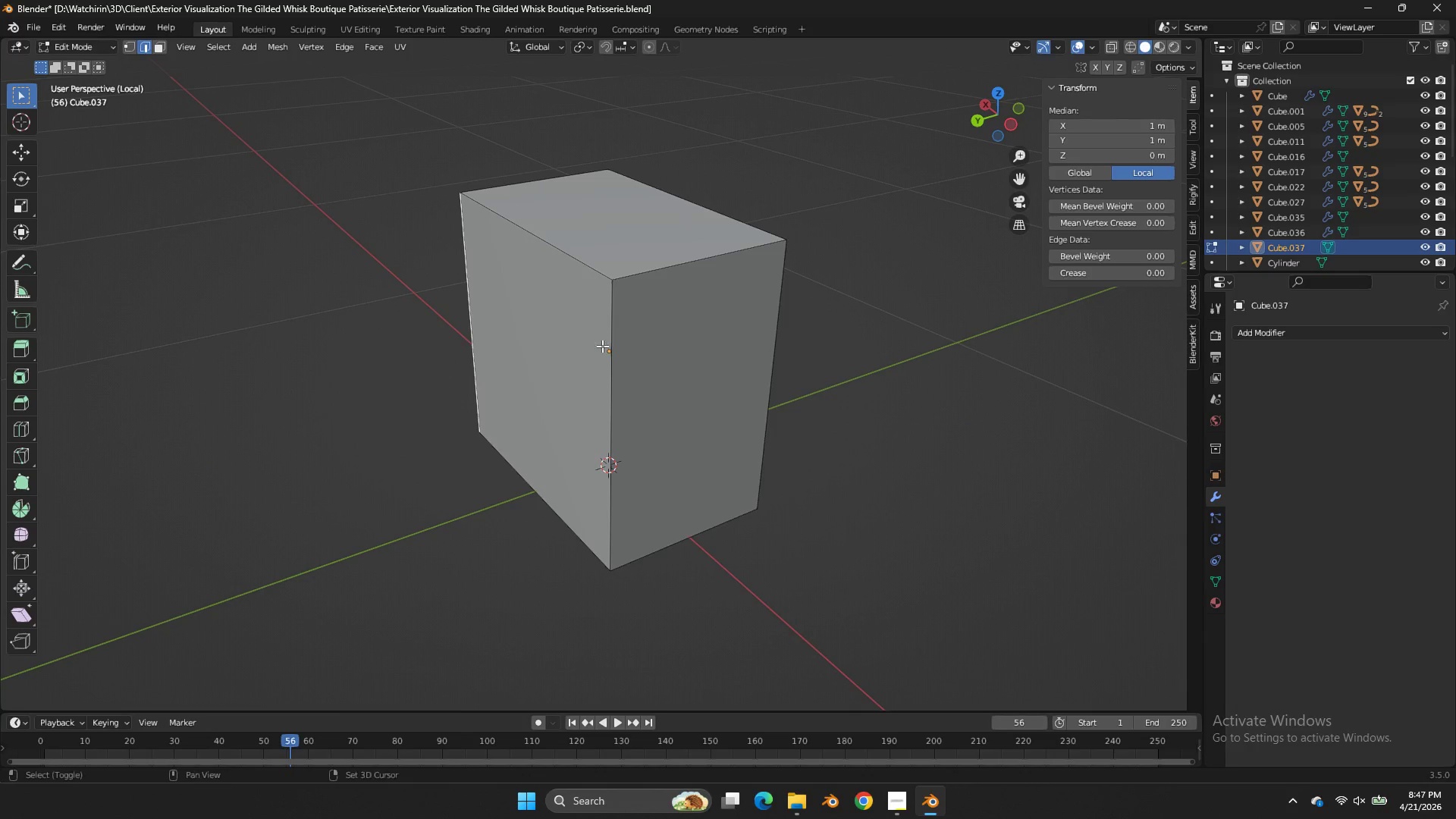 
hold_key(key=ShiftLeft, duration=0.47)
triple_click([626, 366])
 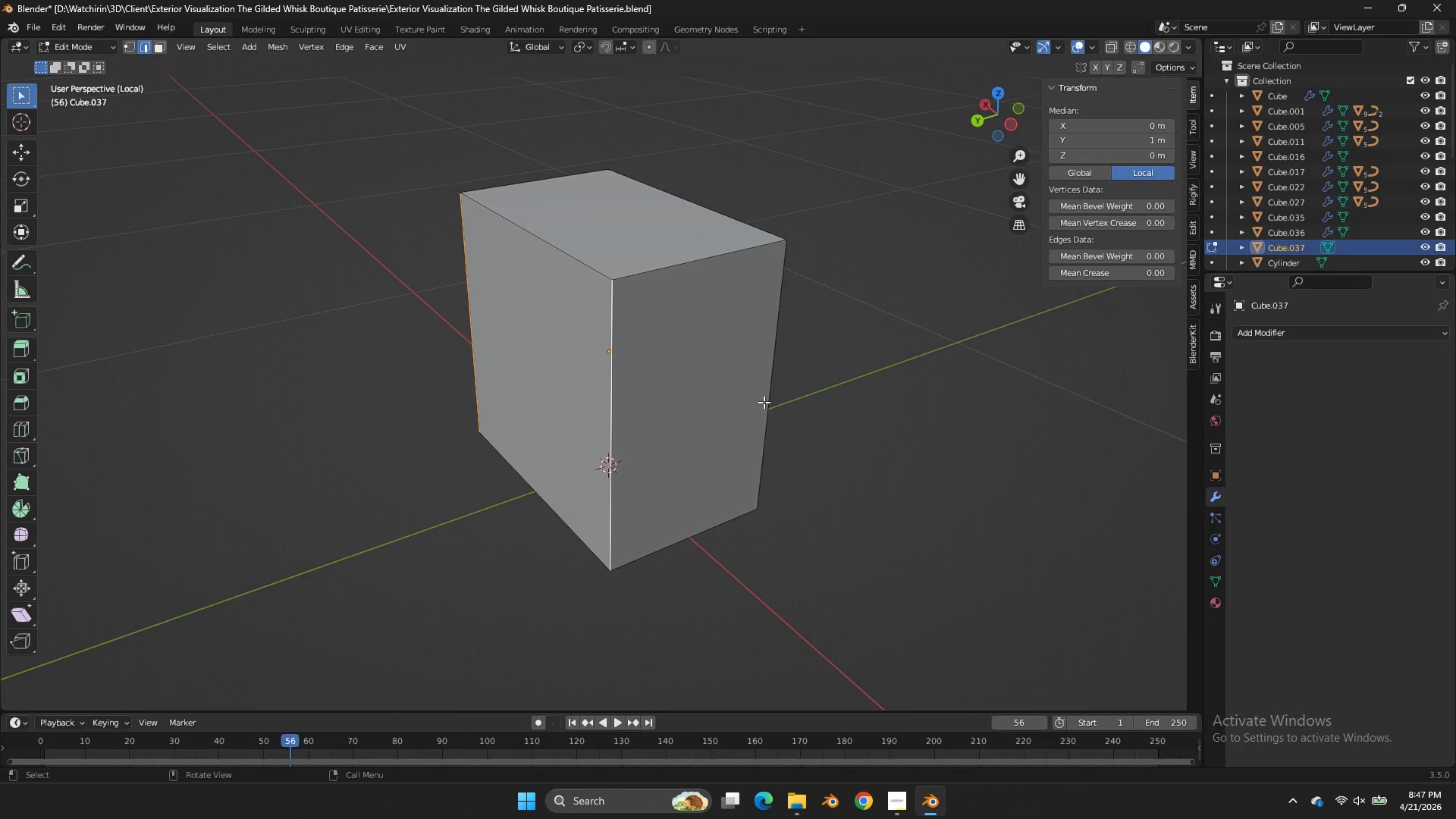 
key(Control+B)
 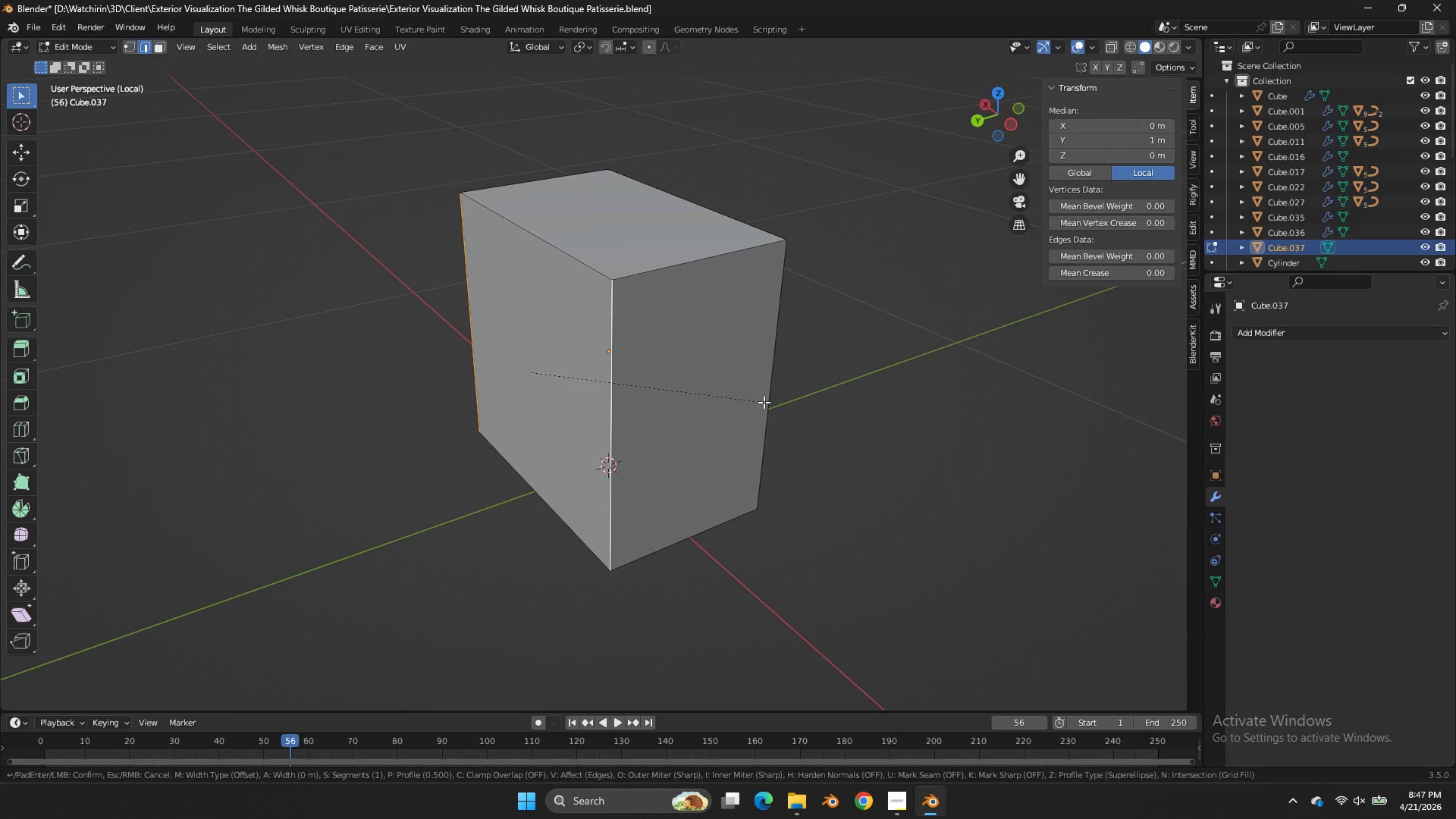 
hold_key(key=ShiftLeft, duration=2.44)
left_click([1009, 355])
 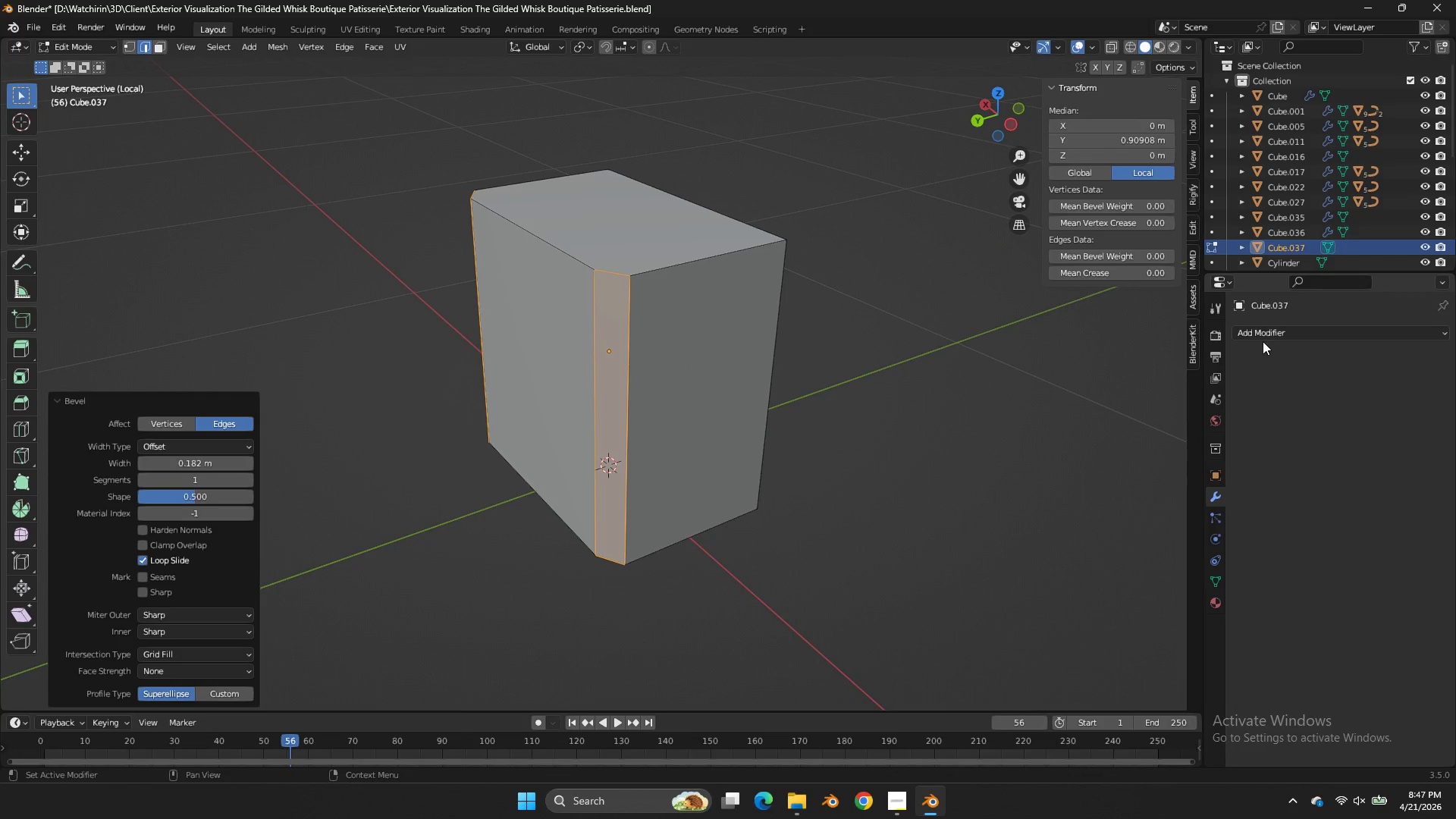 
double_click([1260, 338])
 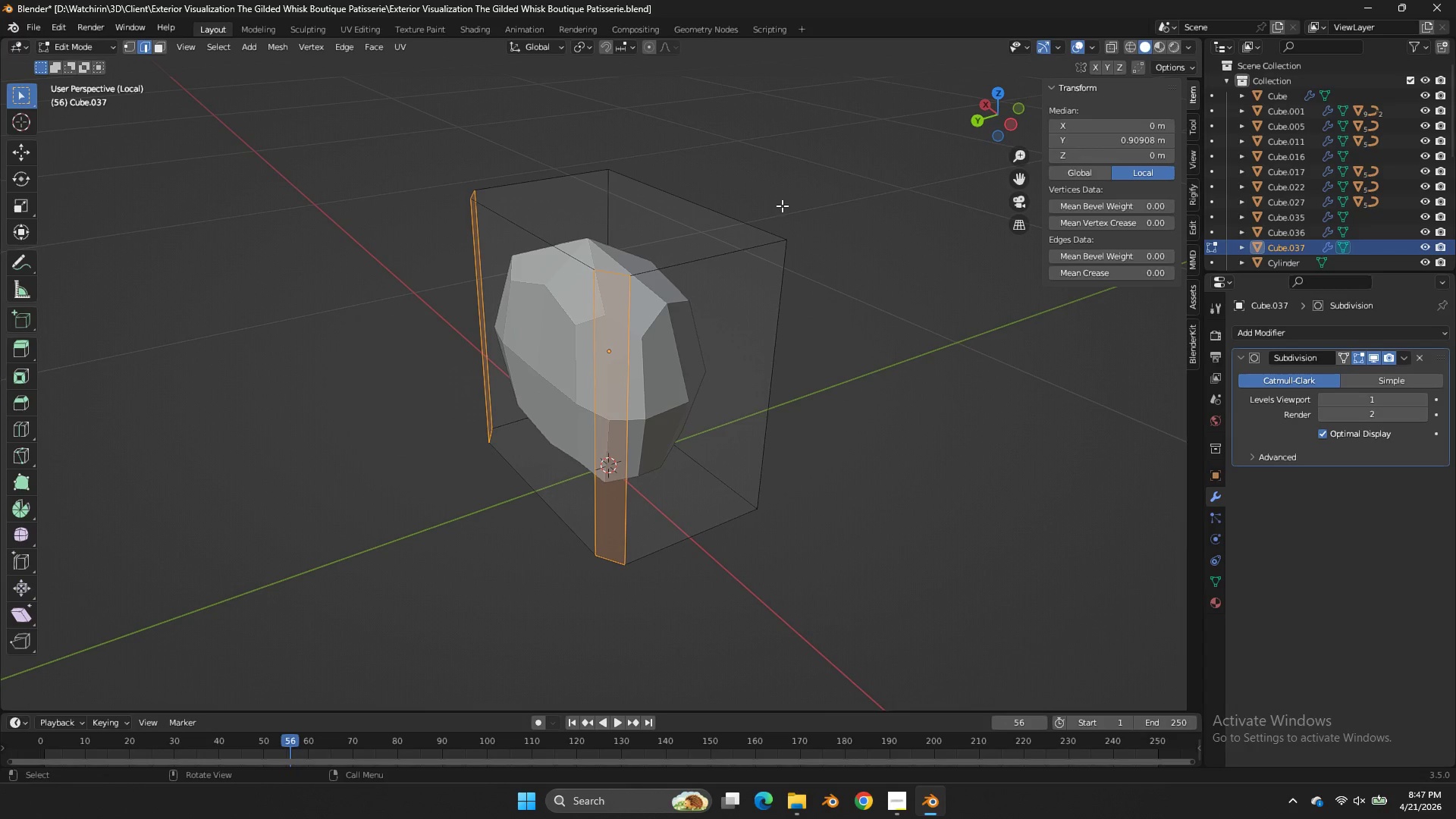 
key(Z)
 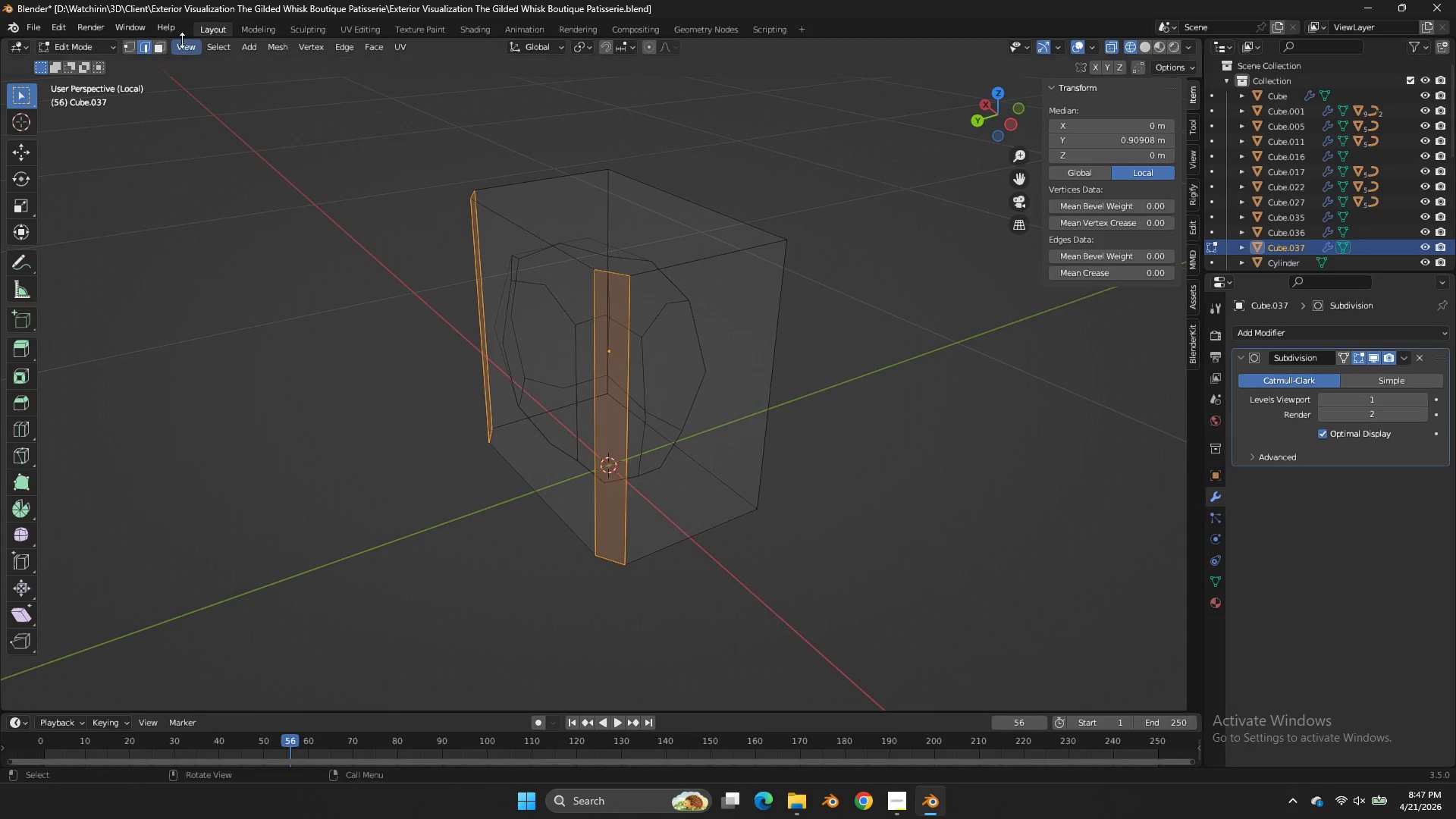 
left_click([154, 48])
 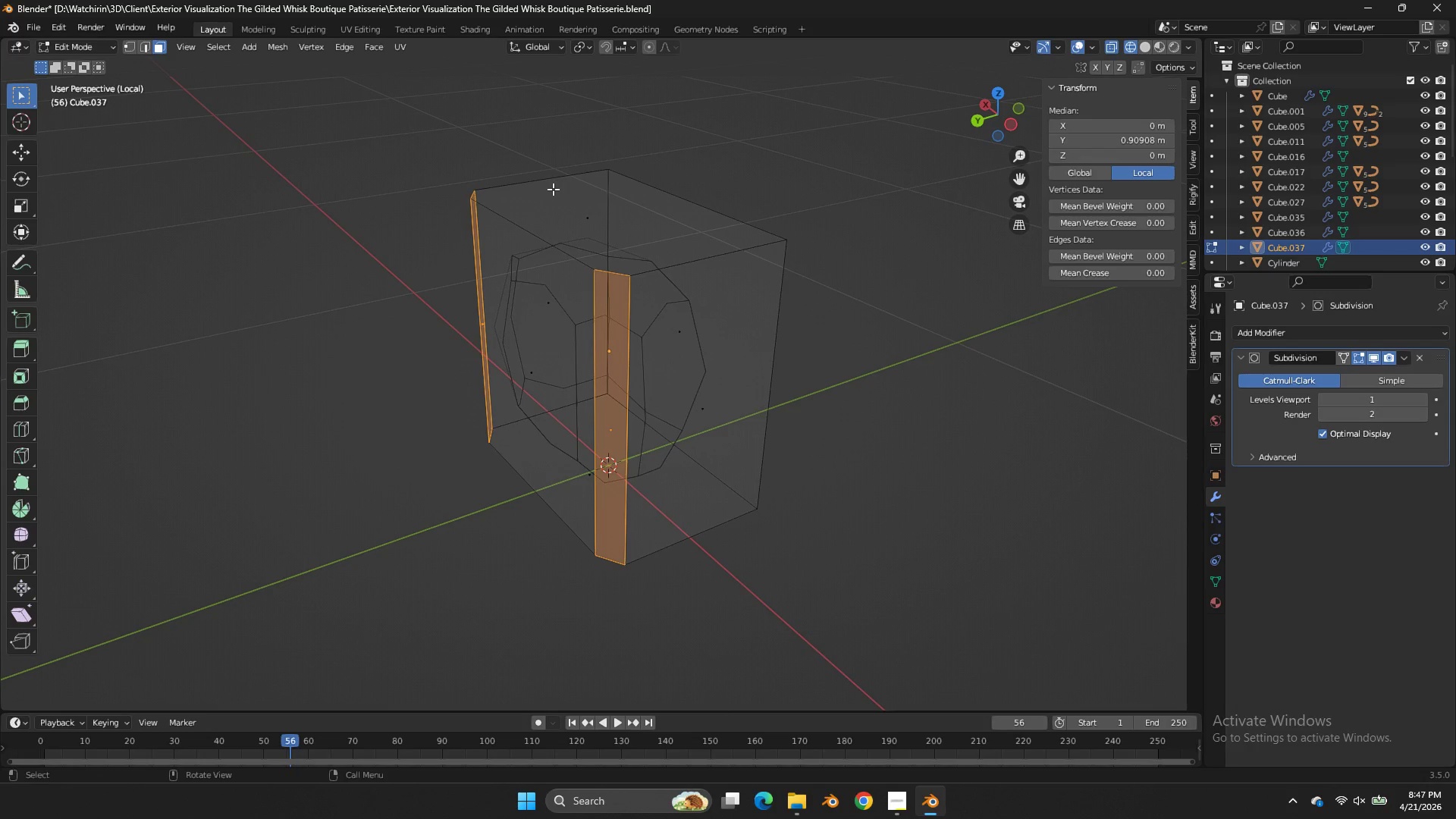 
left_click([595, 225])
 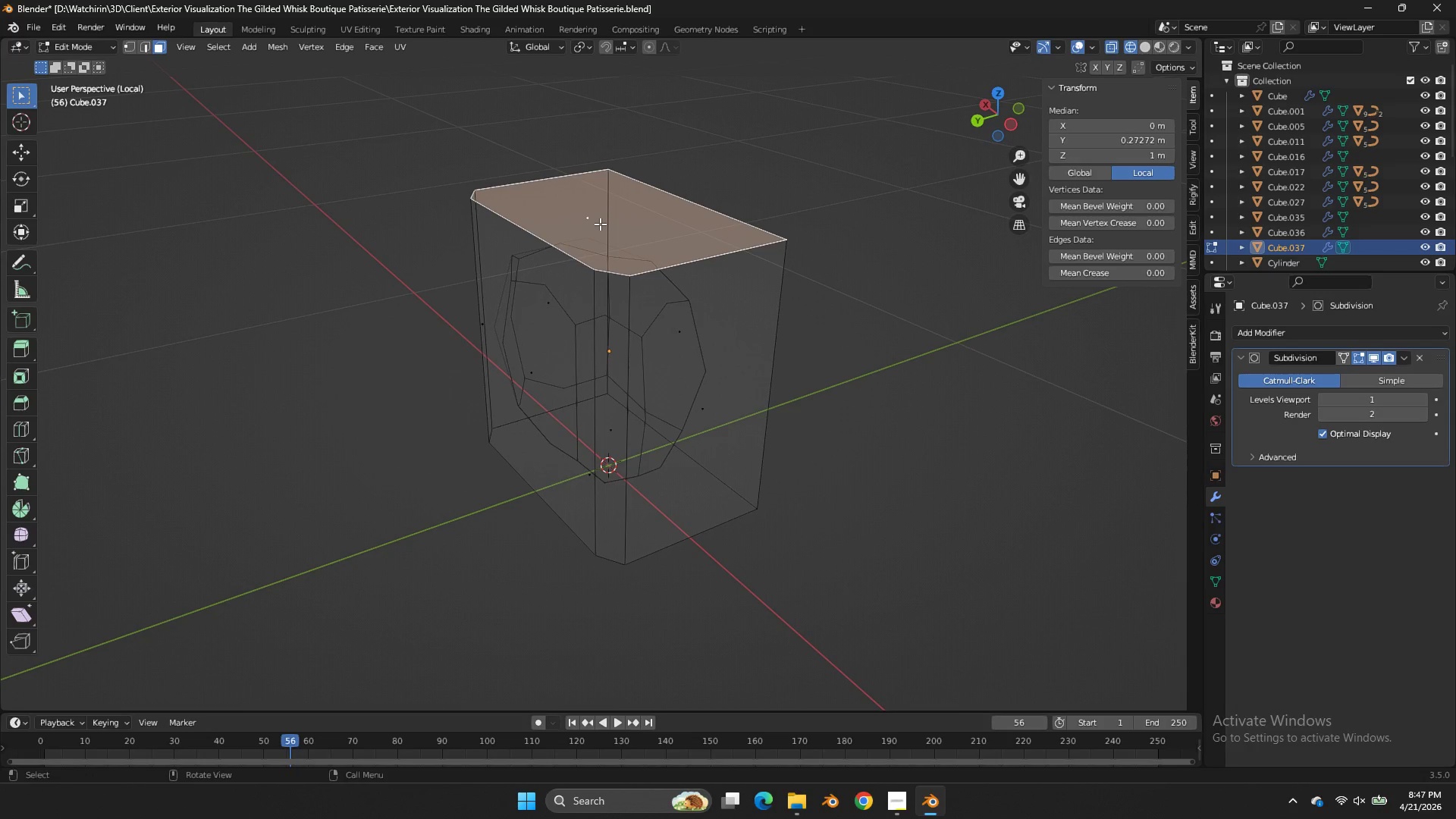 
key(Shift+E)
 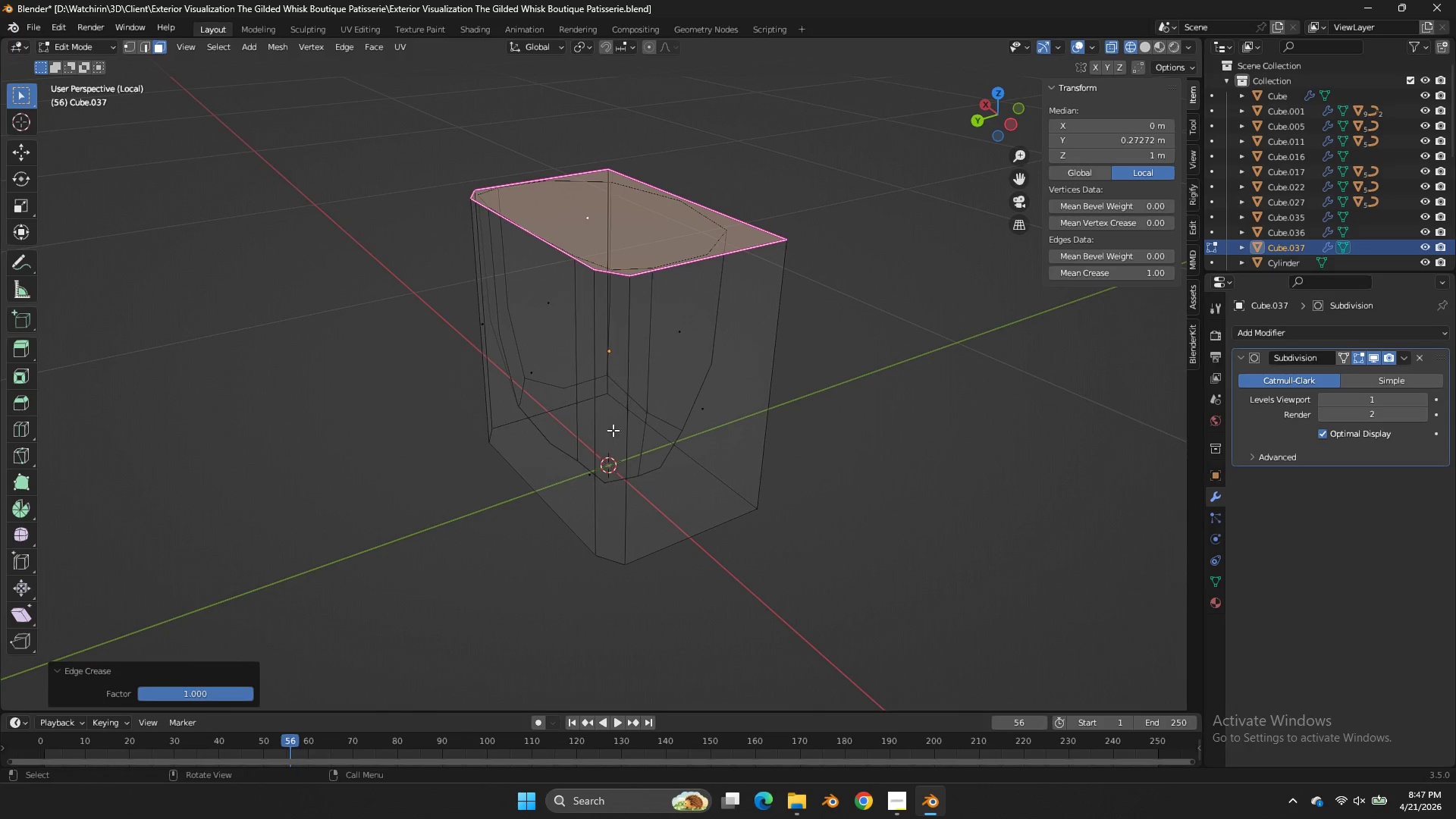 
left_click([568, 494])
 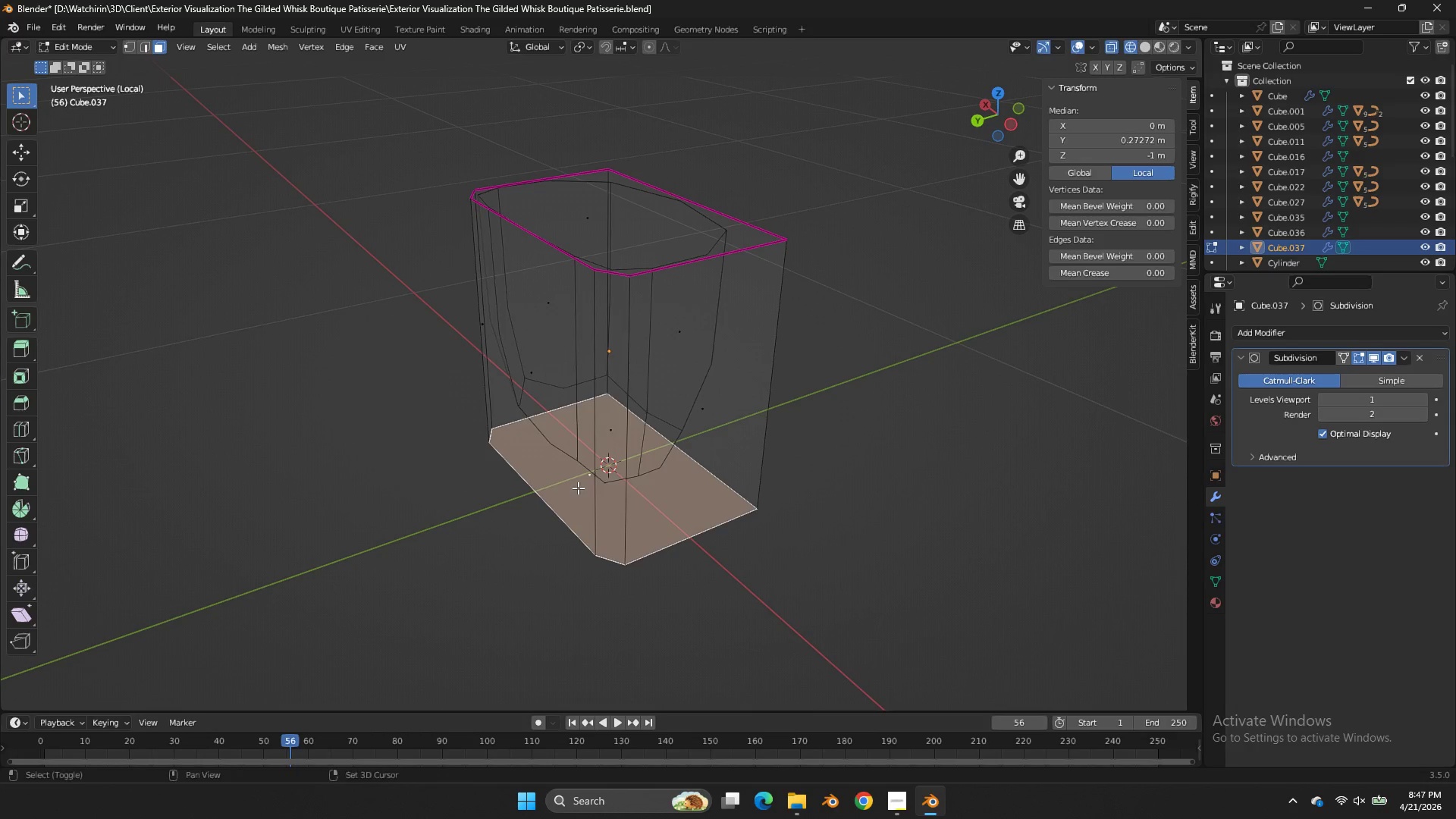 
key(Shift+E)
 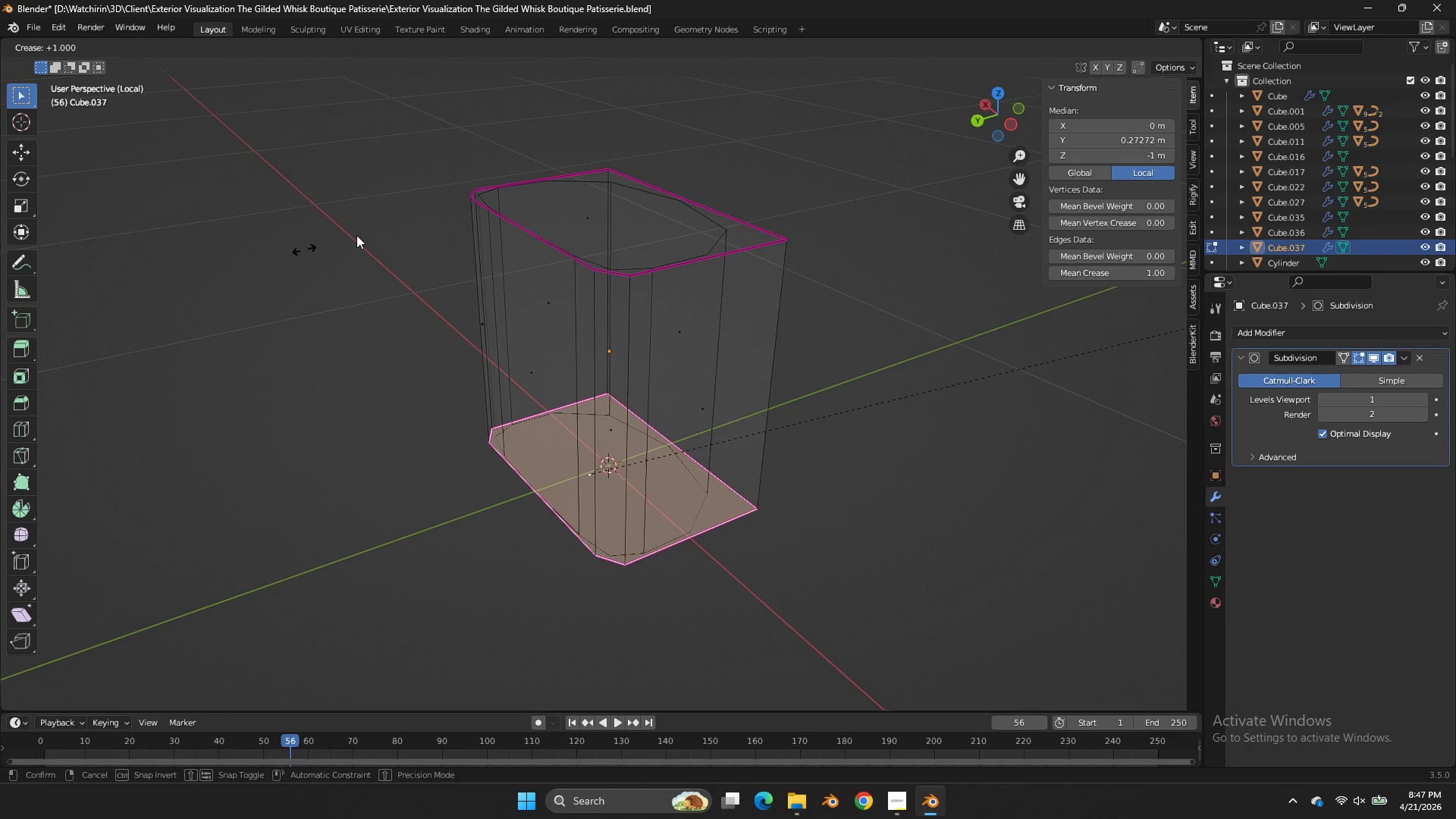 
left_click([377, 229])
 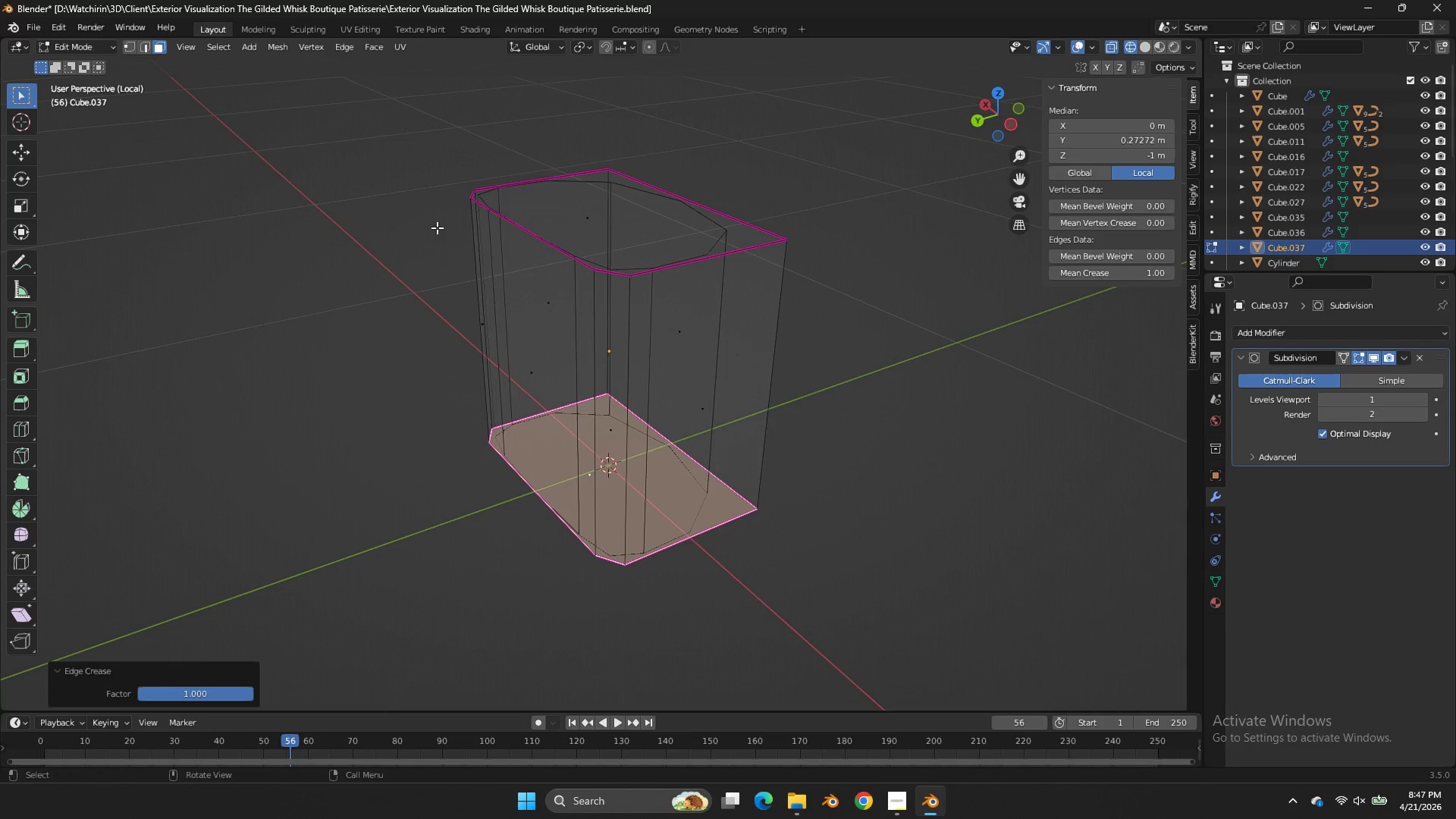 
key(Z)
 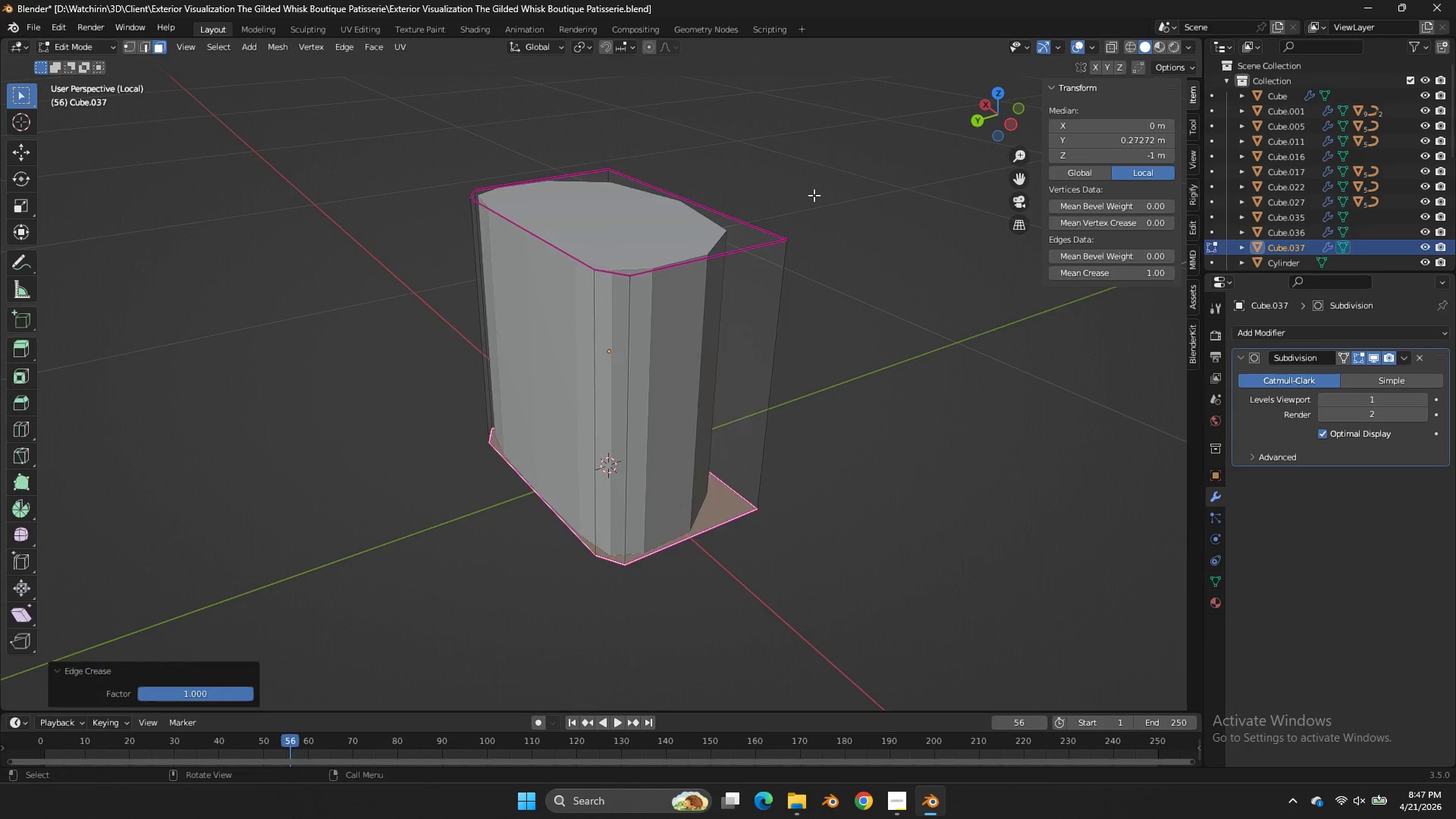 
key(Tab)
 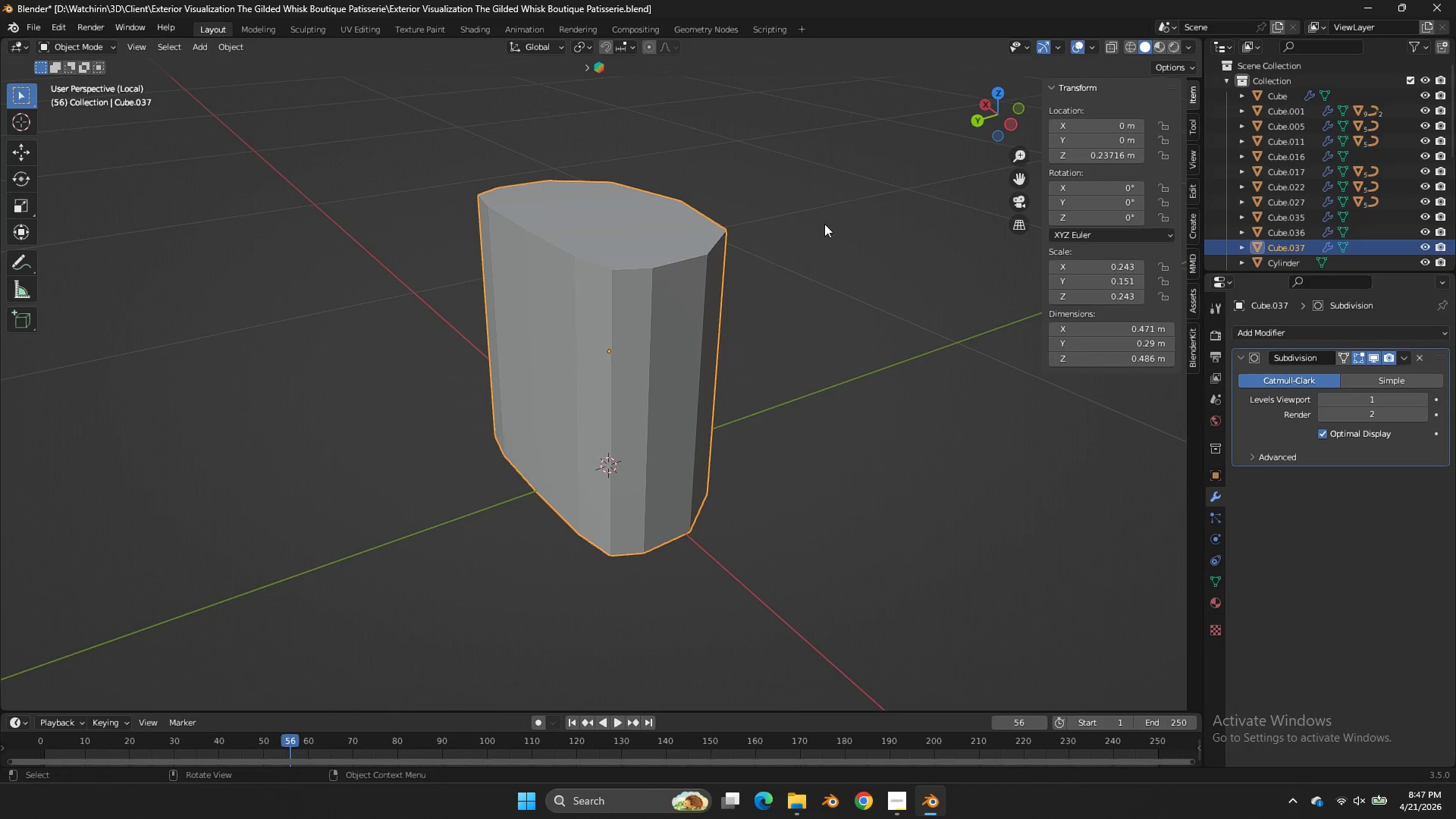 
key(Tab)
 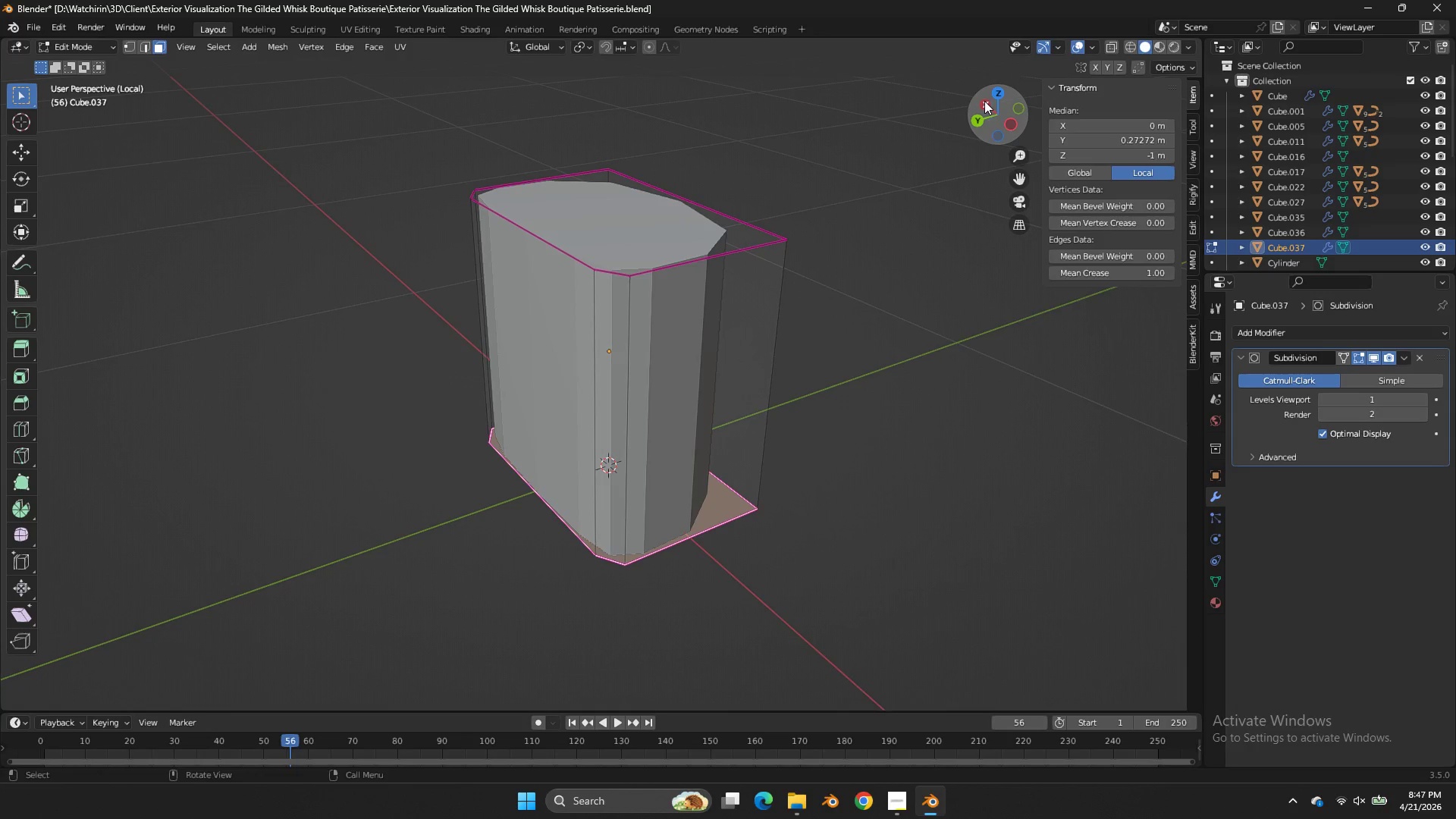 
left_click_drag(start_coordinate=[985, 102], to_coordinate=[884, 68])
 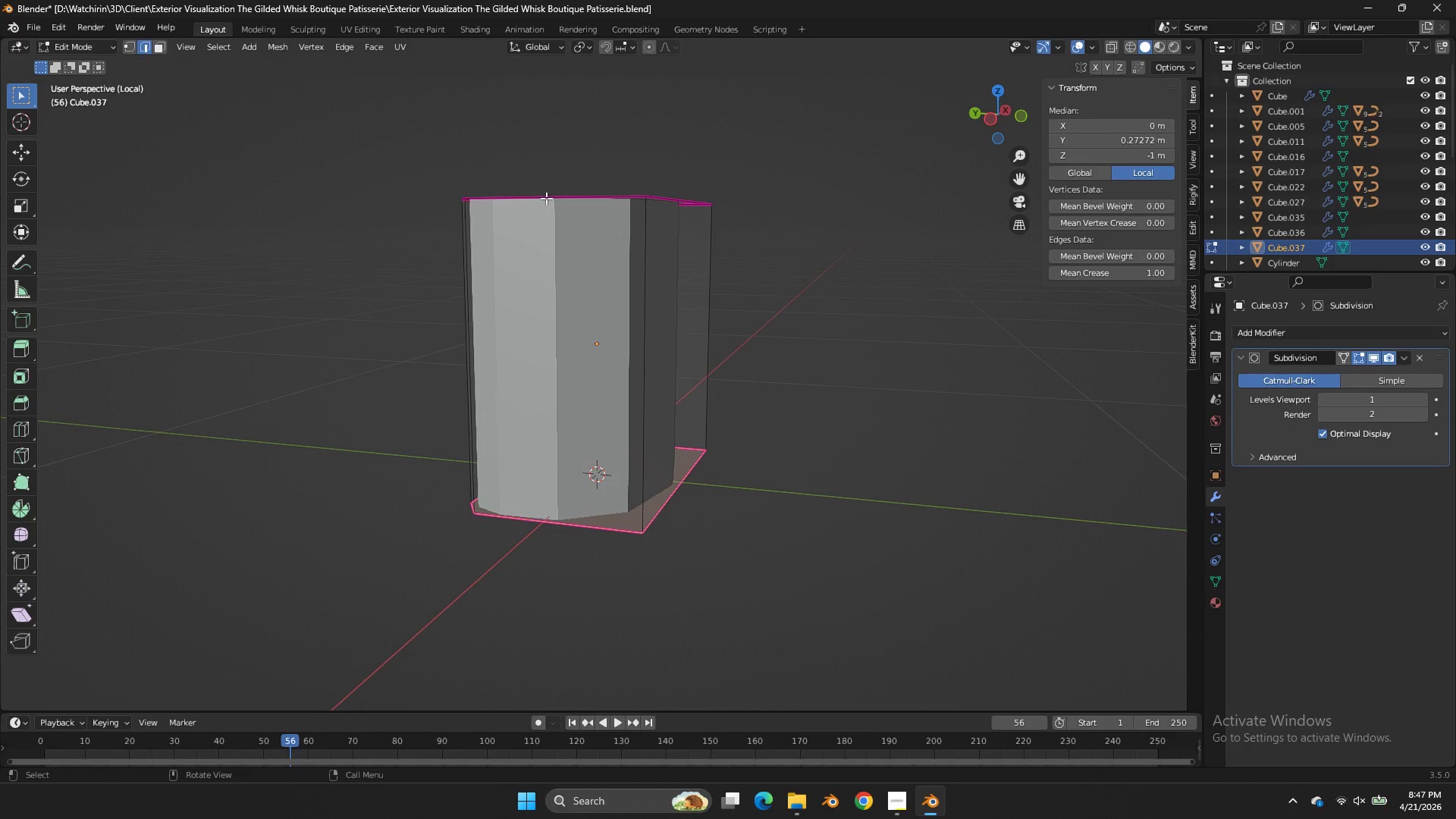 
double_click([716, 279])
 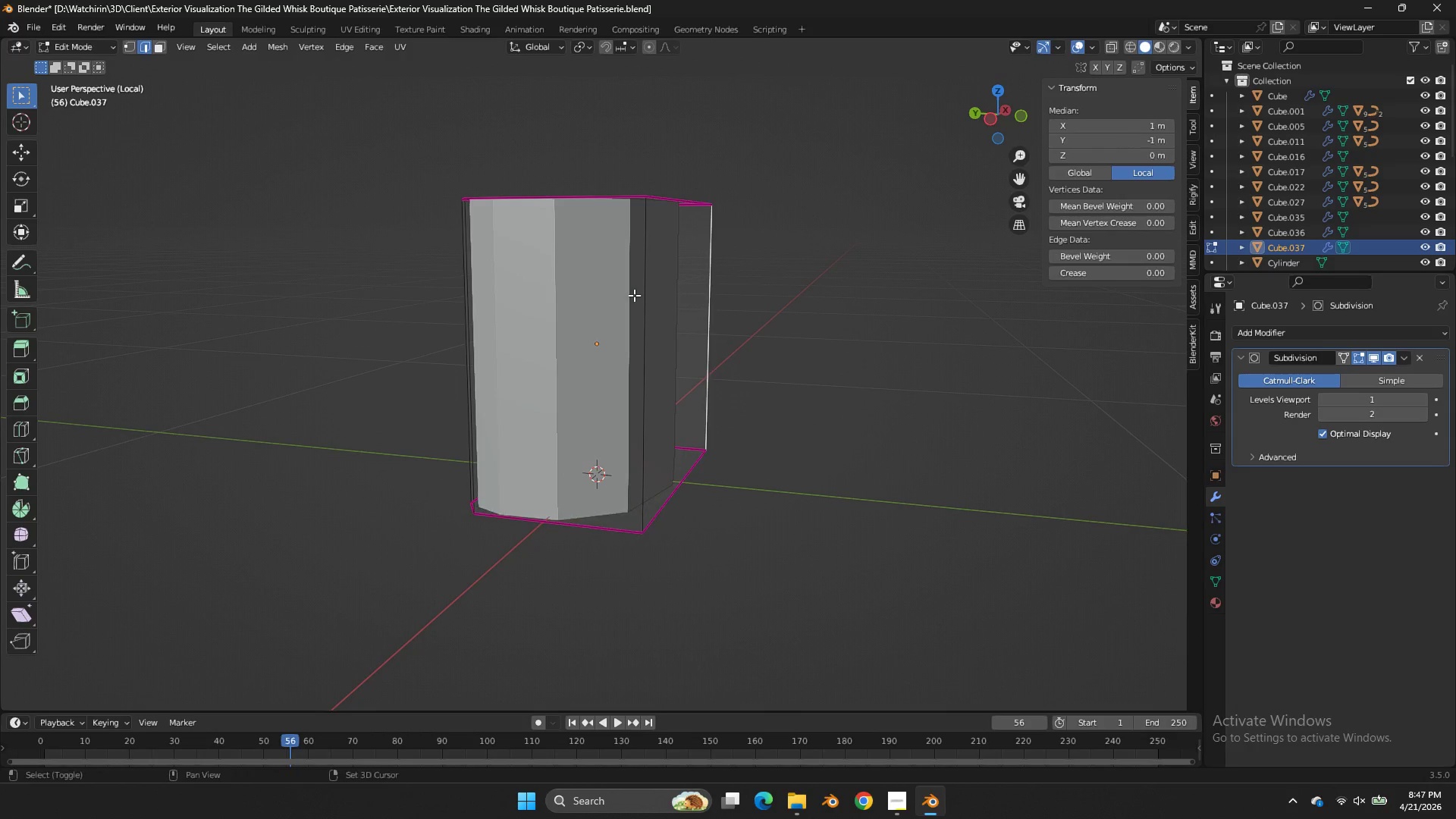 
key(Shift+E)
 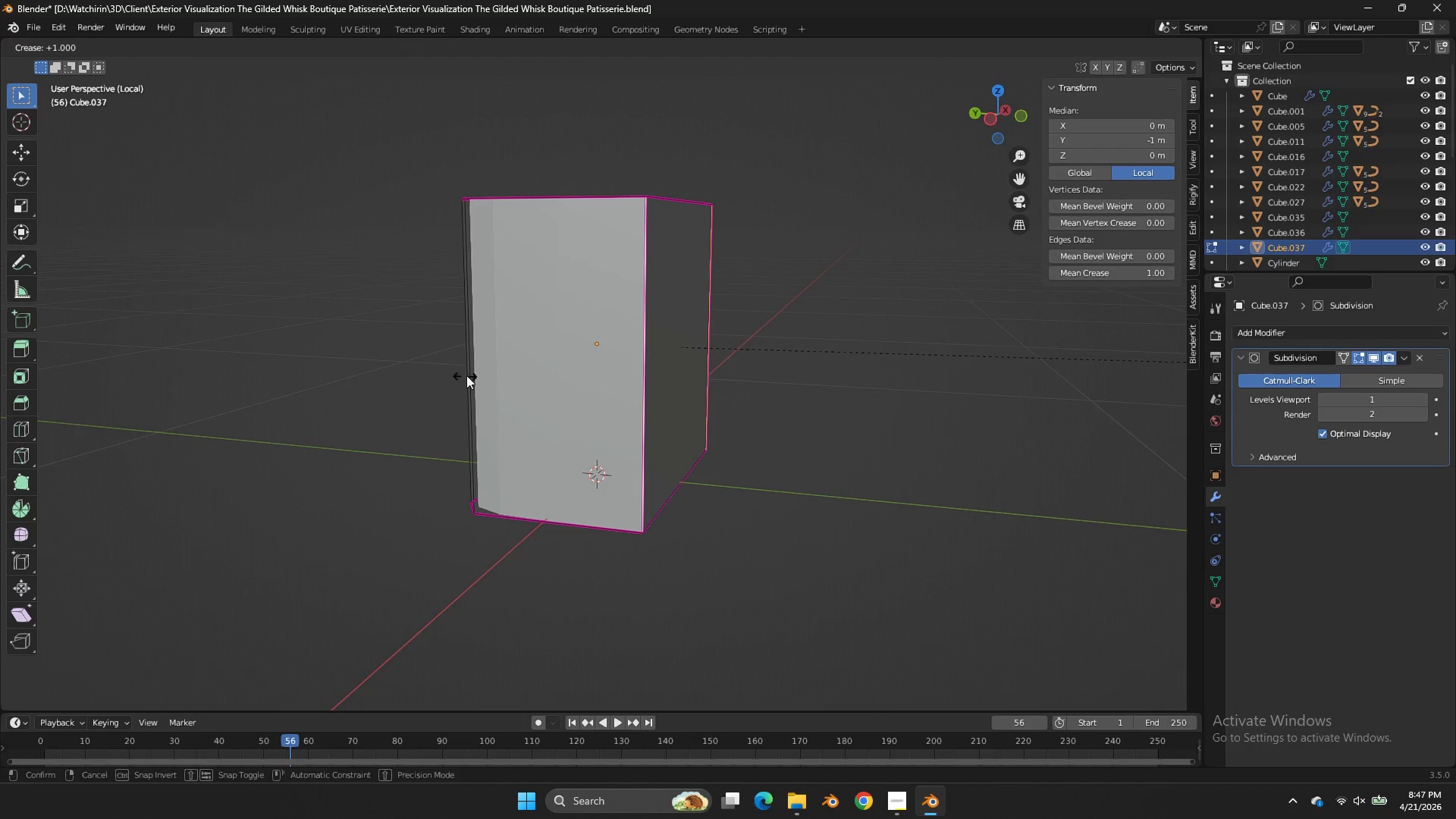 
left_click_drag(start_coordinate=[466, 375], to_coordinate=[470, 375])
 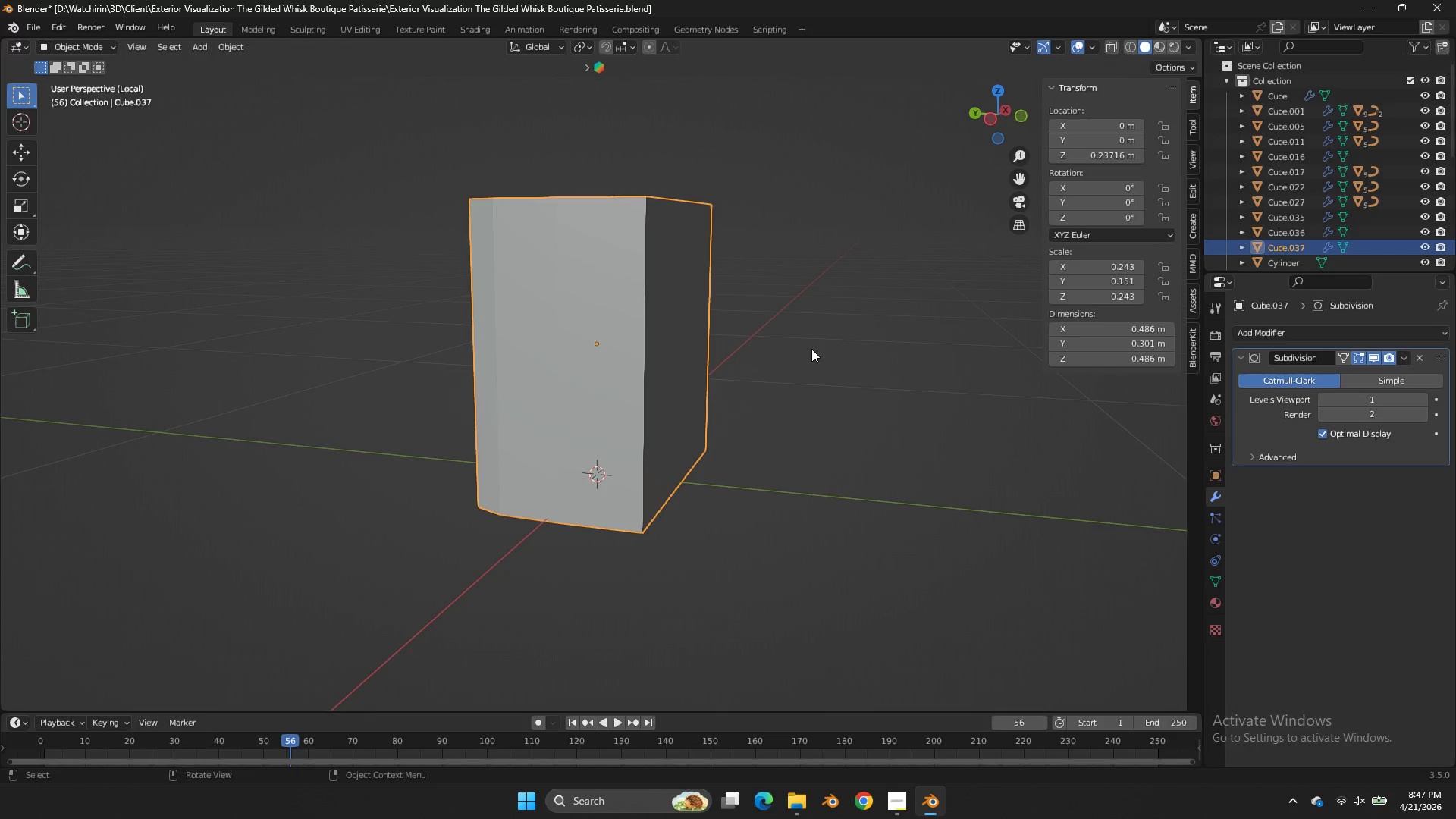 
key(Tab)
 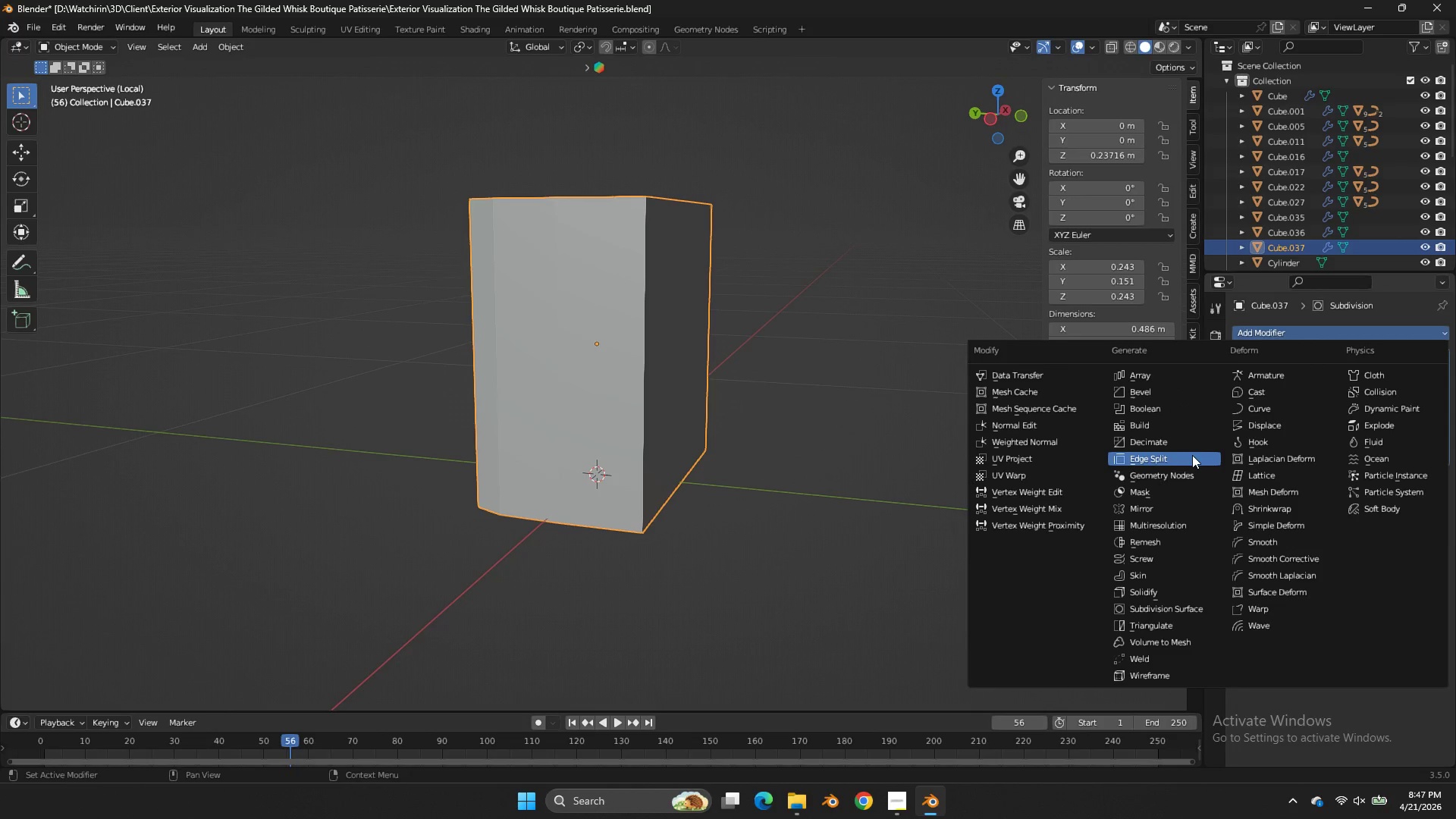 
left_click([1166, 396])
 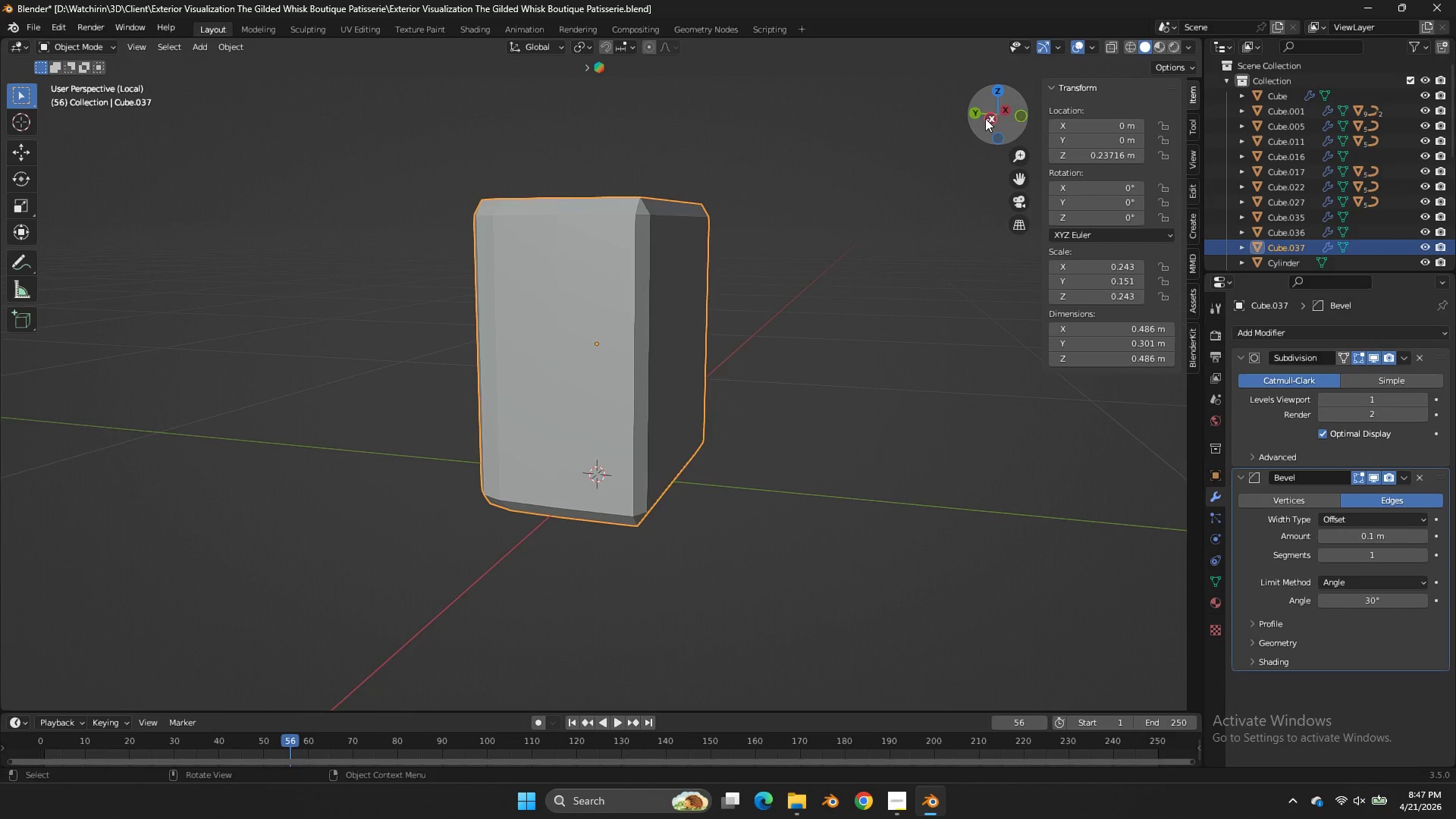 
left_click_drag(start_coordinate=[981, 118], to_coordinate=[1084, 171])
 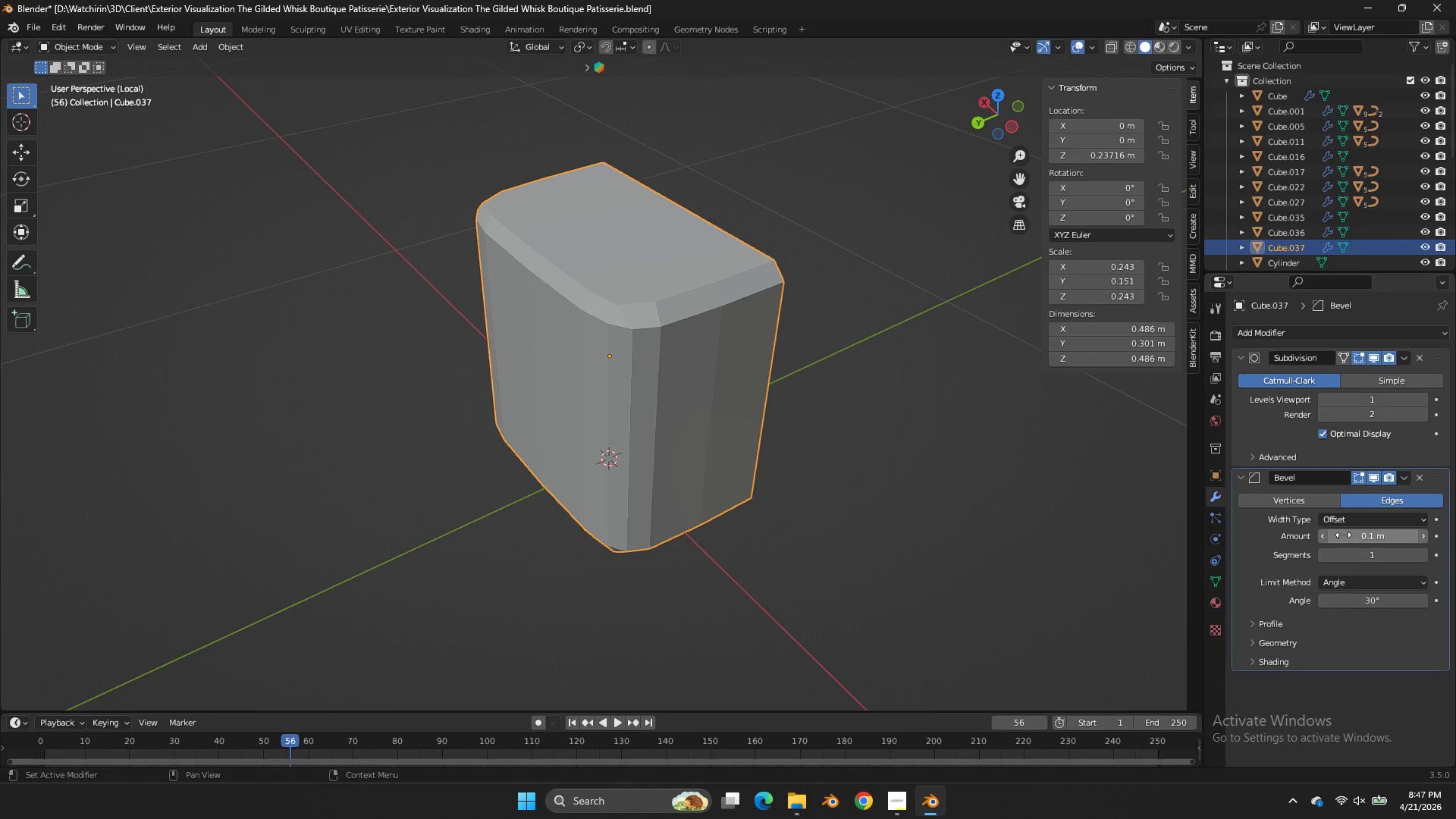 
left_click([1323, 532])
 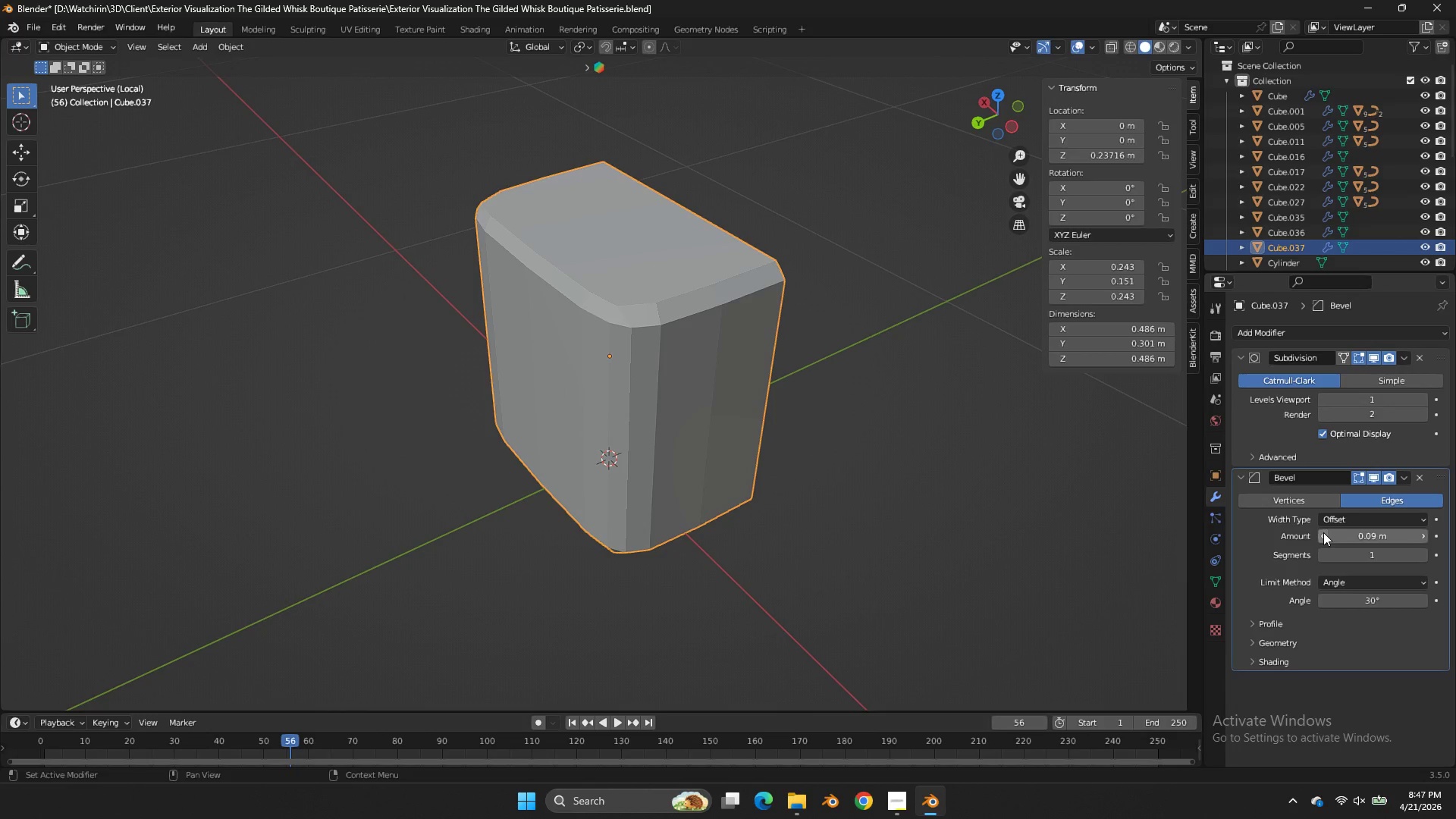 
double_click([1323, 532])
 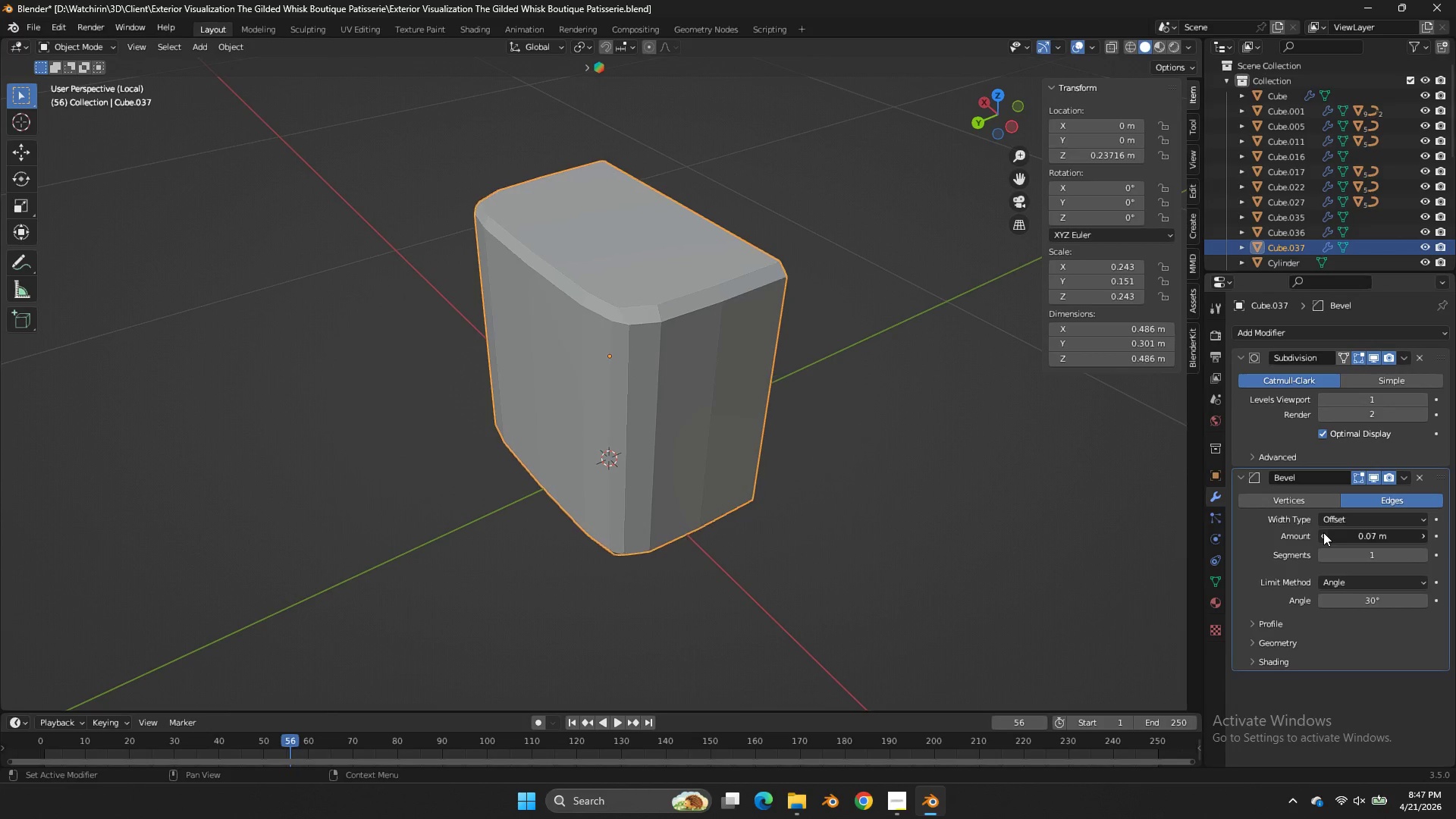 
triple_click([1323, 532])
 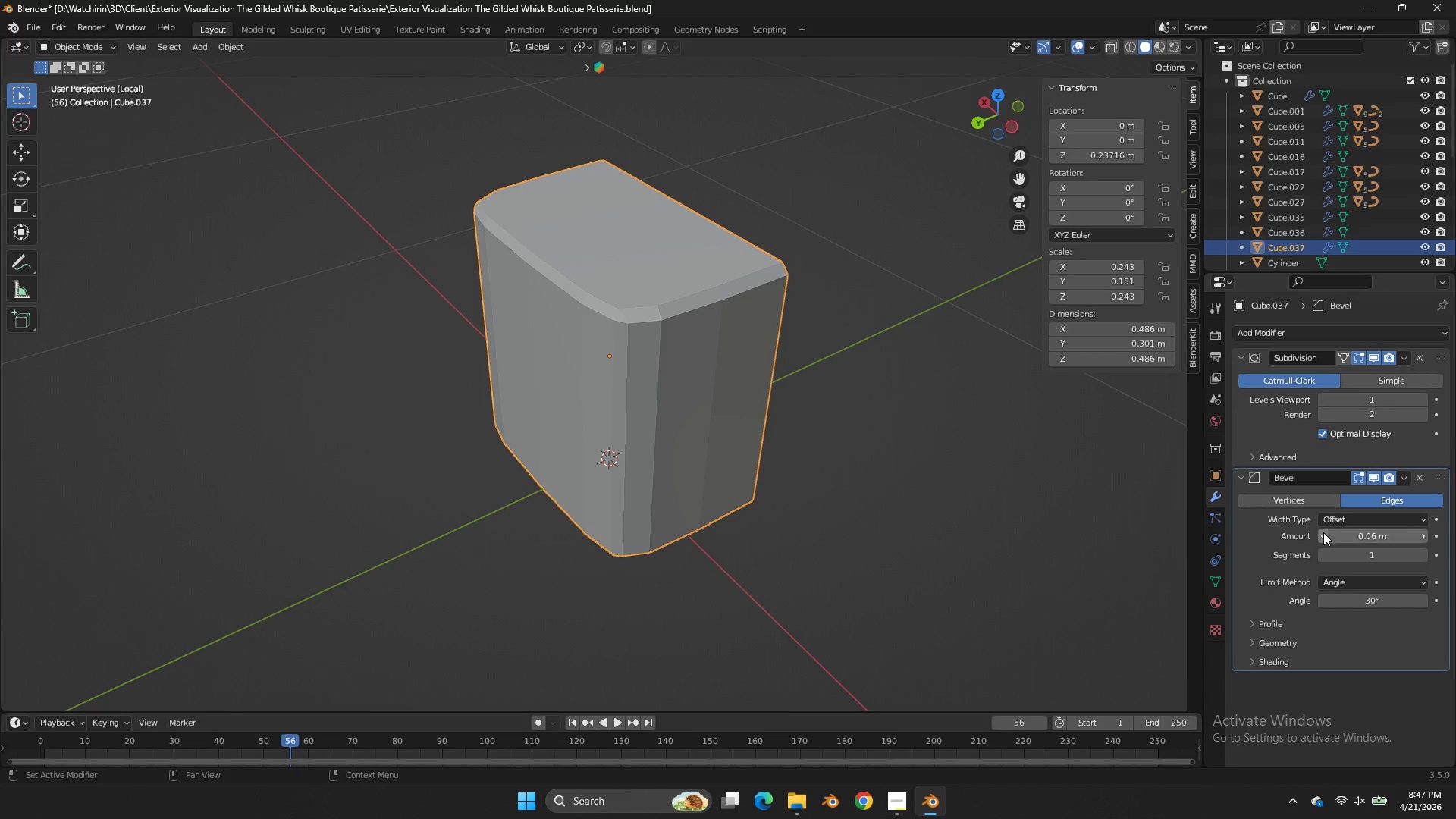 
triple_click([1323, 532])
 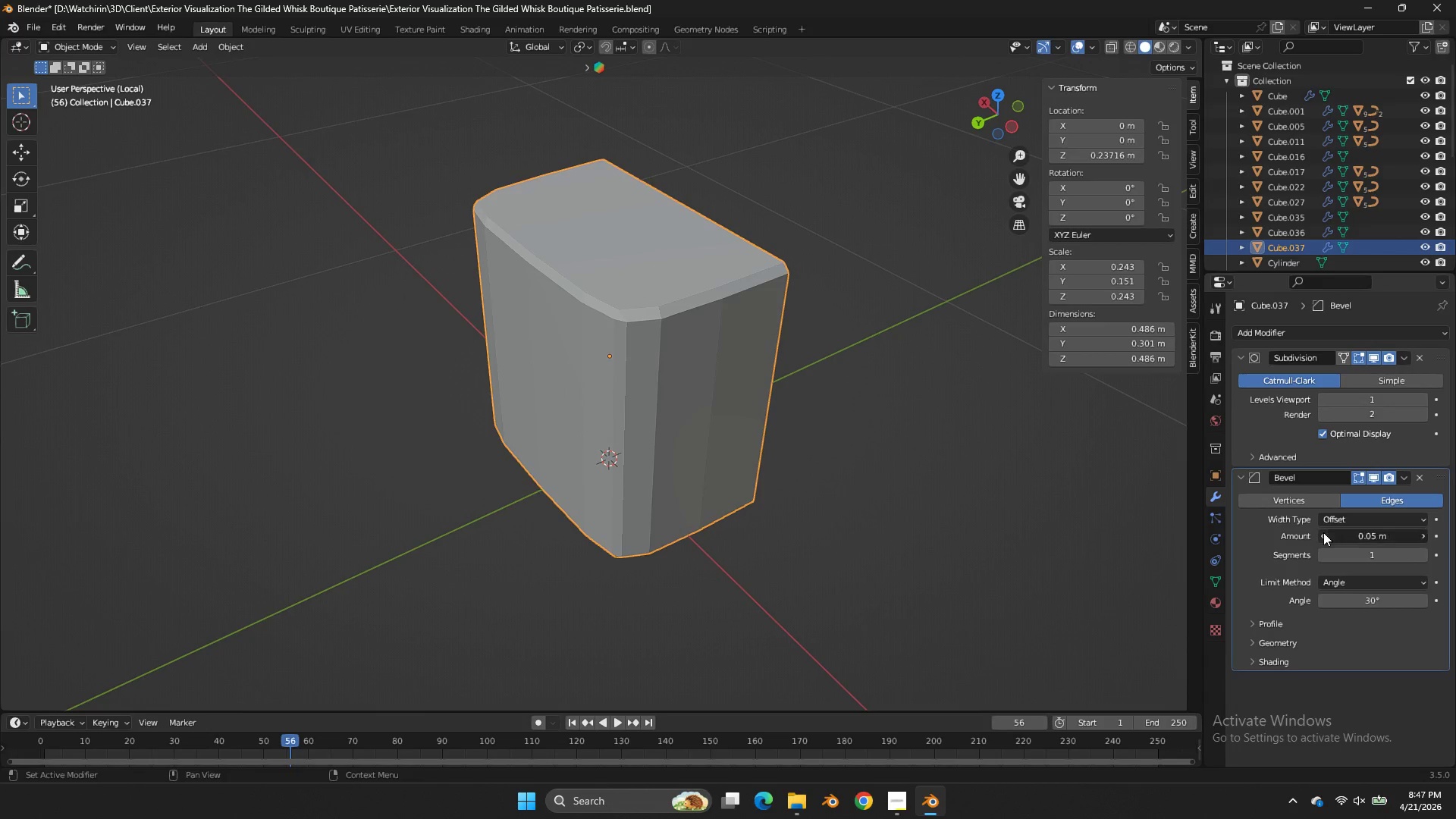 
triple_click([1323, 532])
 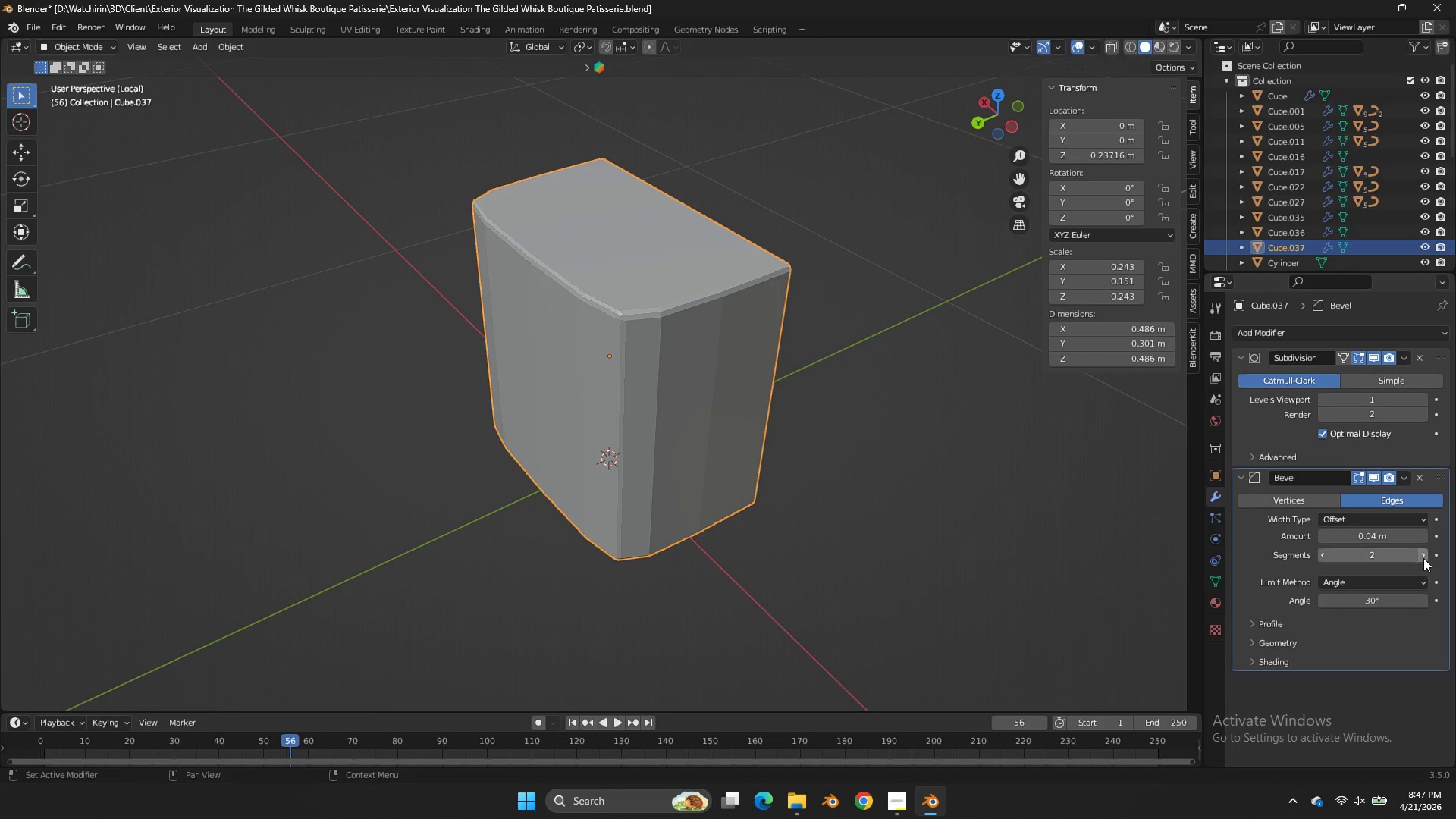 
double_click([781, 381])
 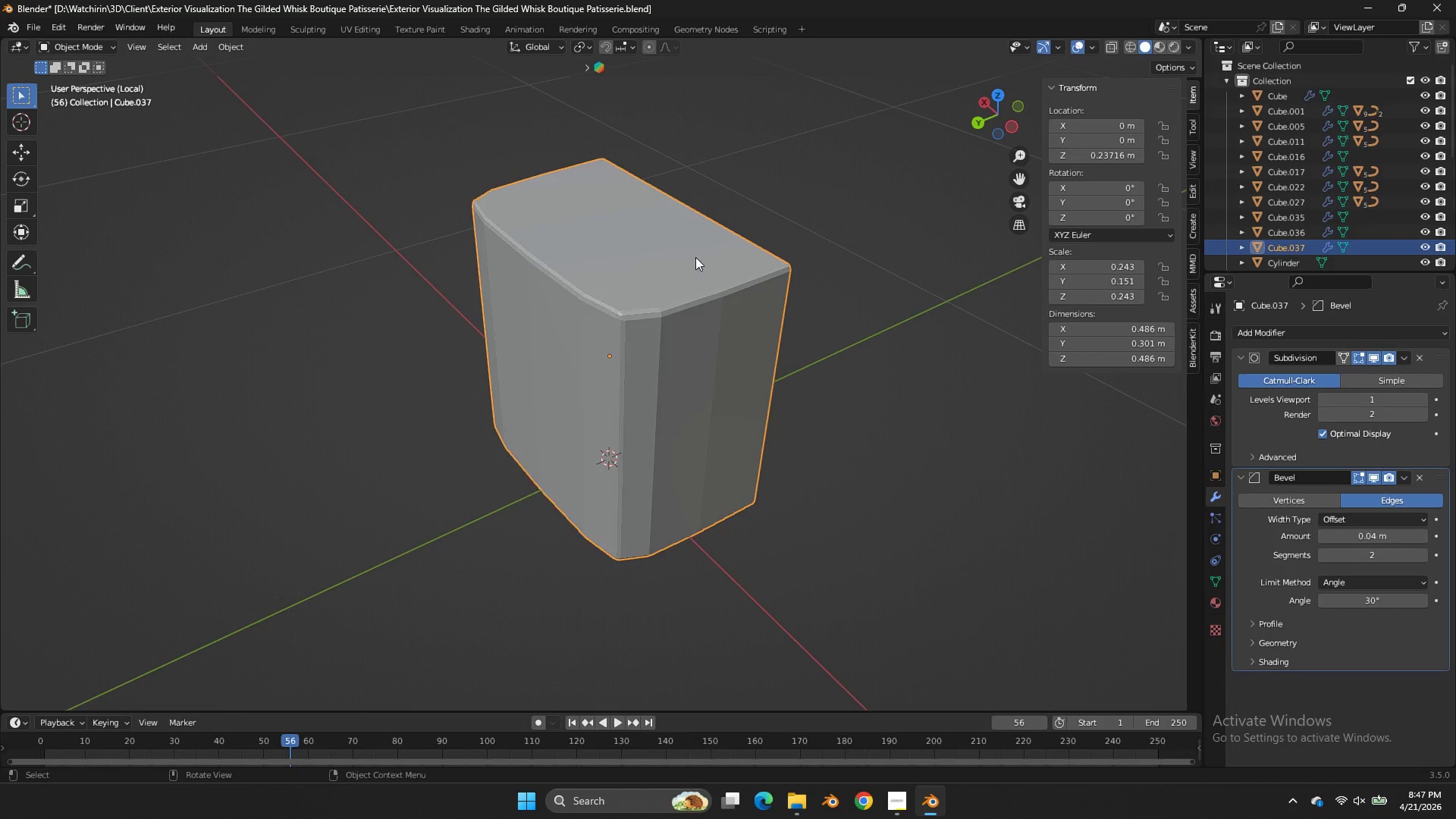 
right_click([667, 270])
 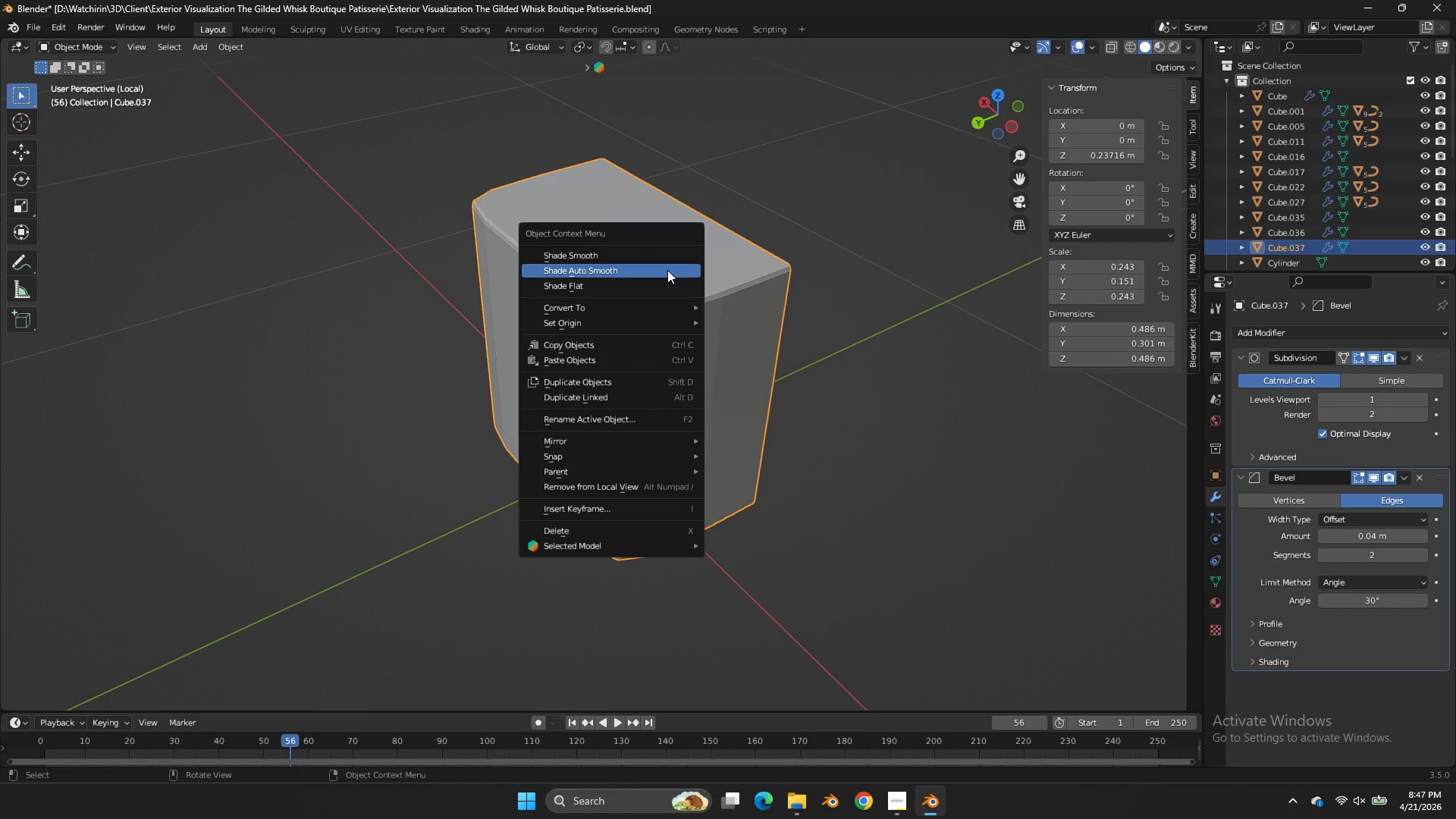 
left_click([667, 270])
 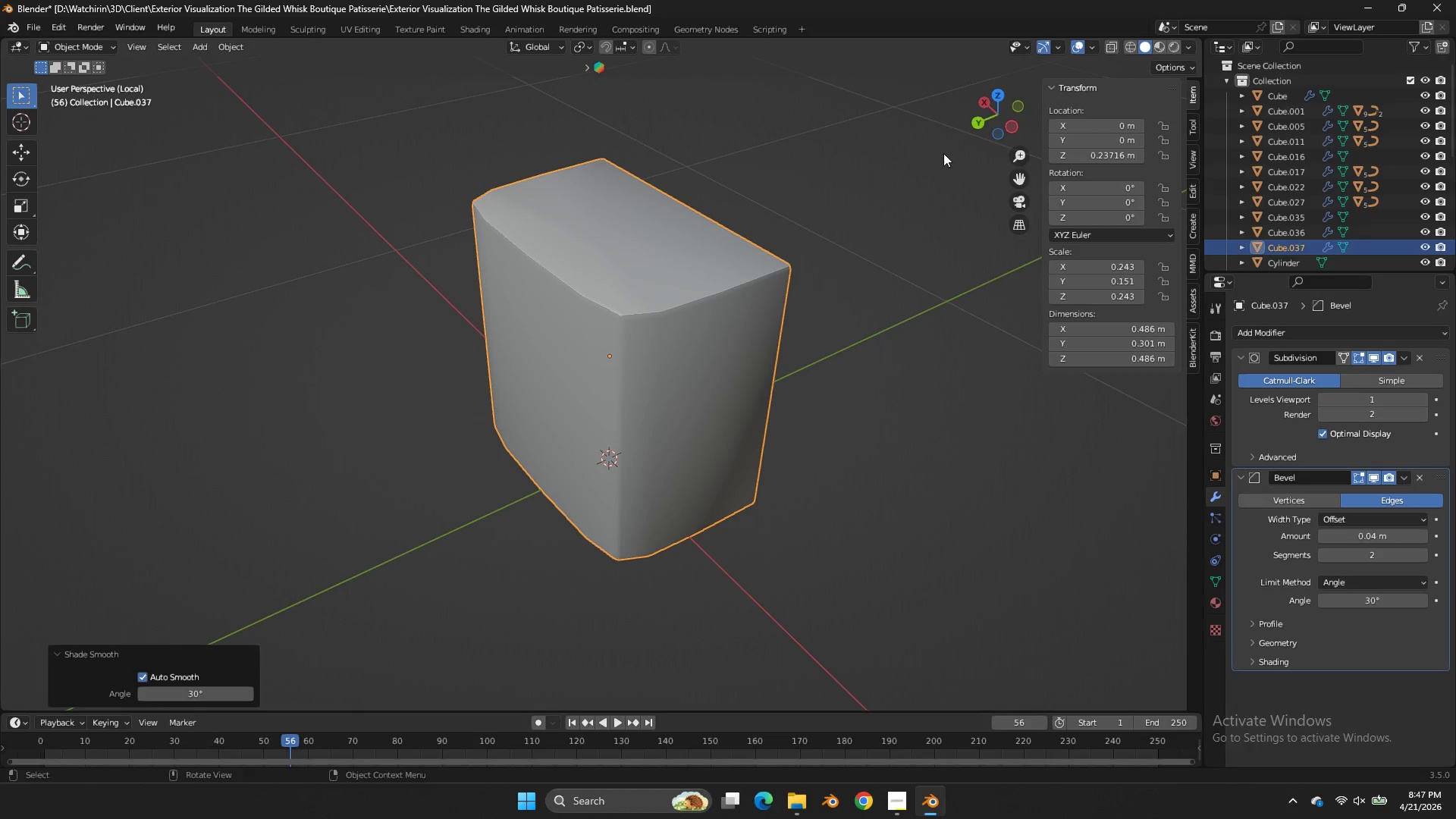 
left_click_drag(start_coordinate=[977, 114], to_coordinate=[1097, 93])
 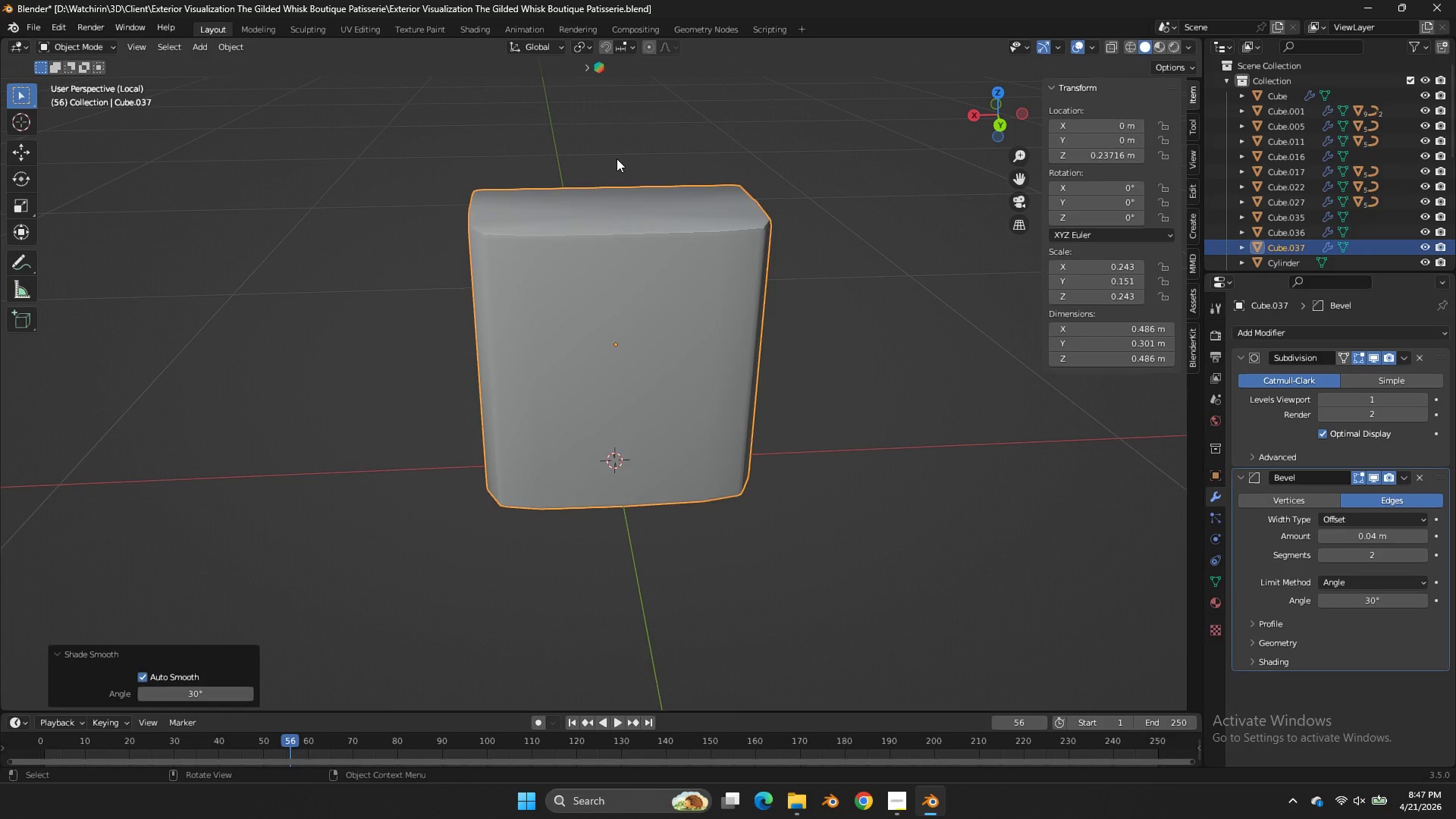 
key(Tab)
 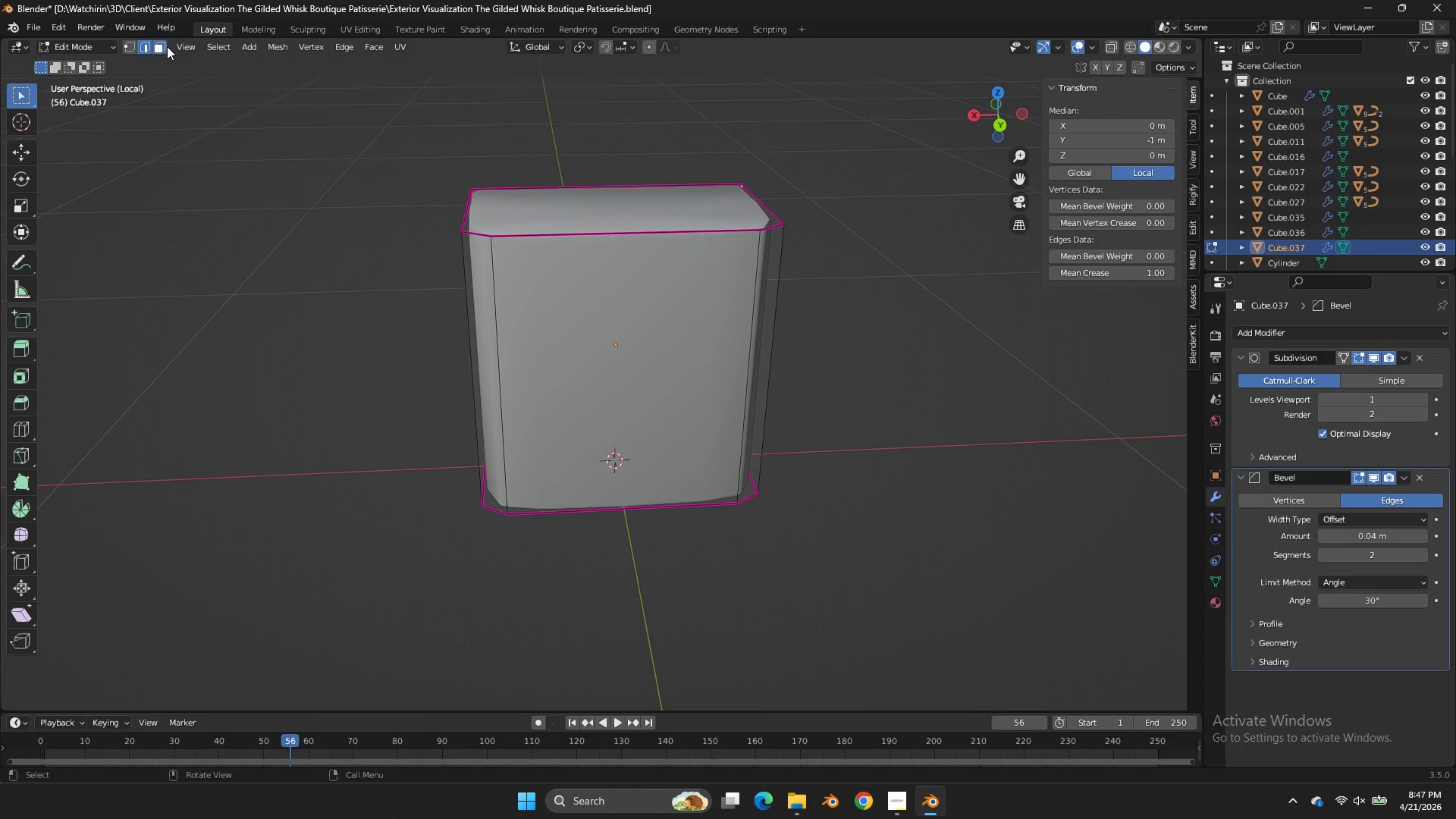 
double_click([627, 195])
 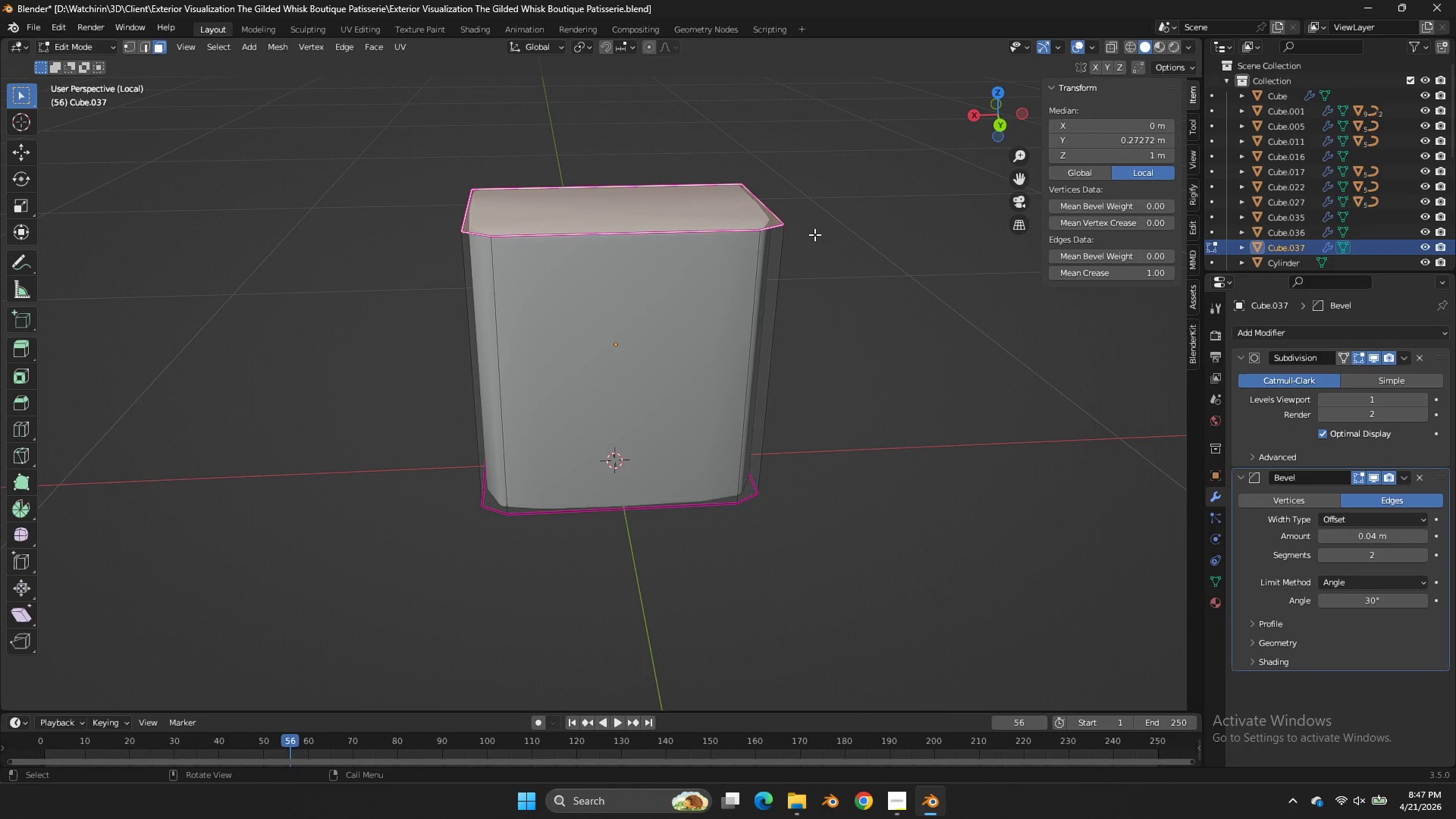 
key(E)
 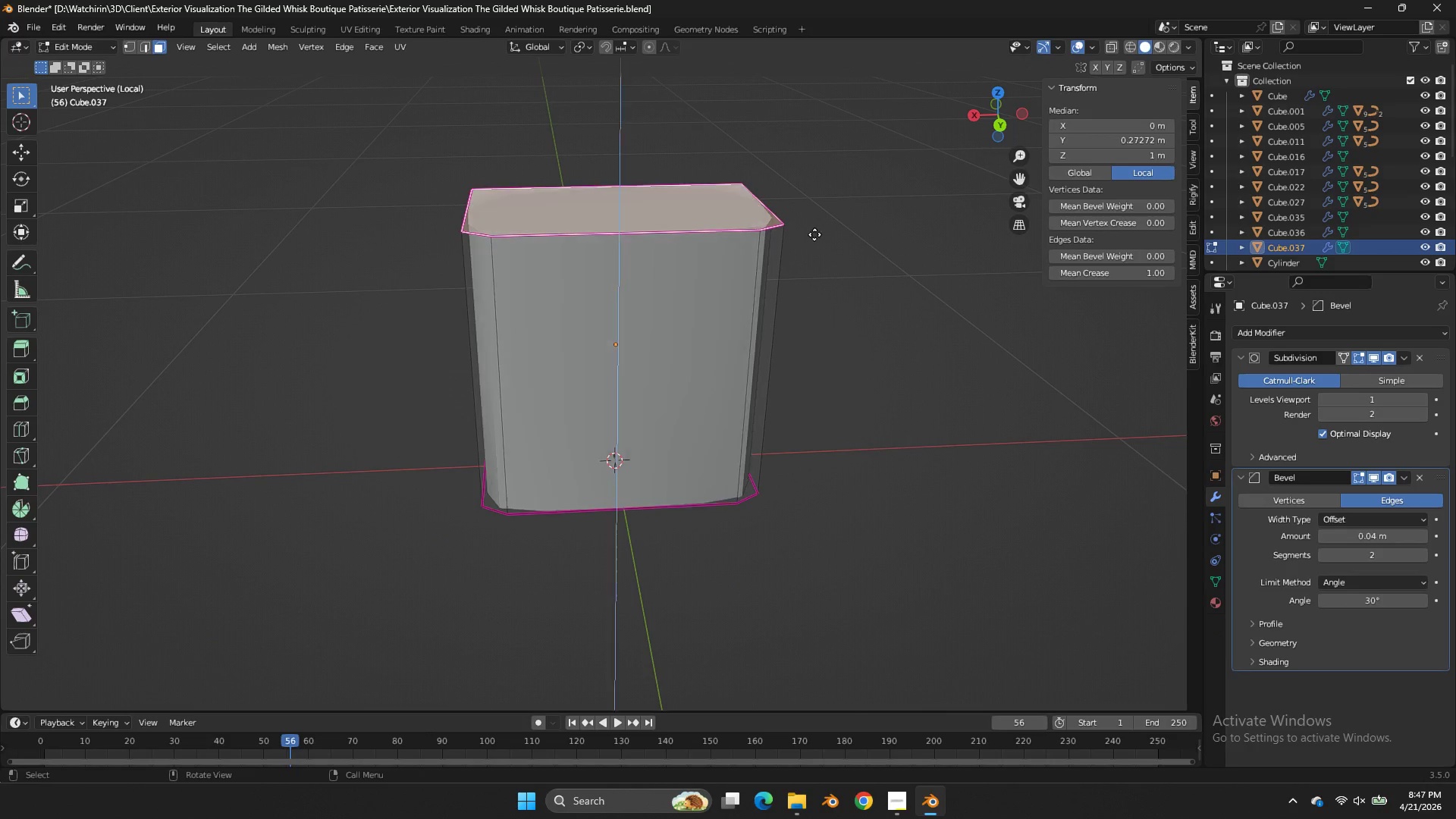 
right_click([814, 234])
 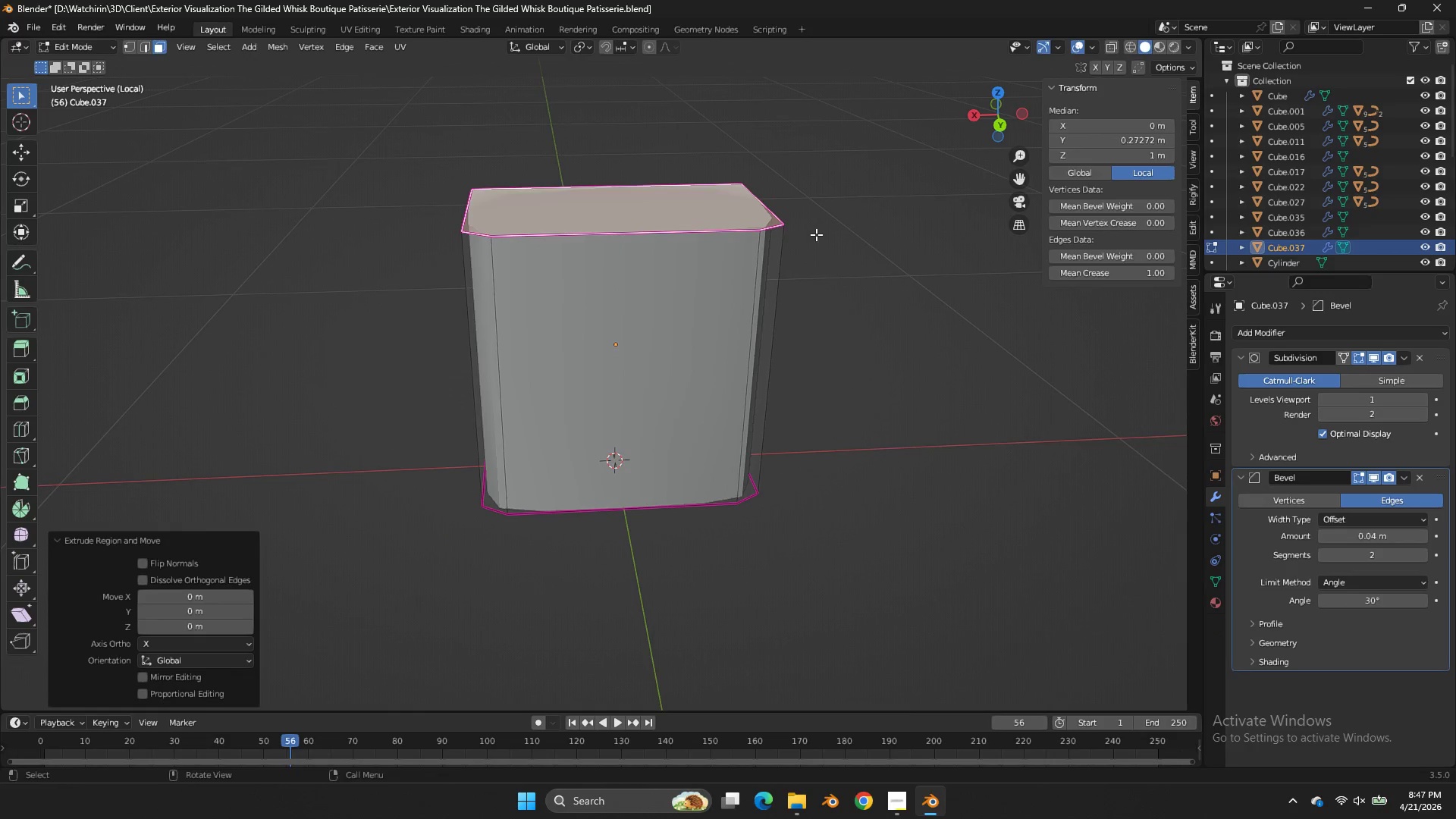 
key(S)
 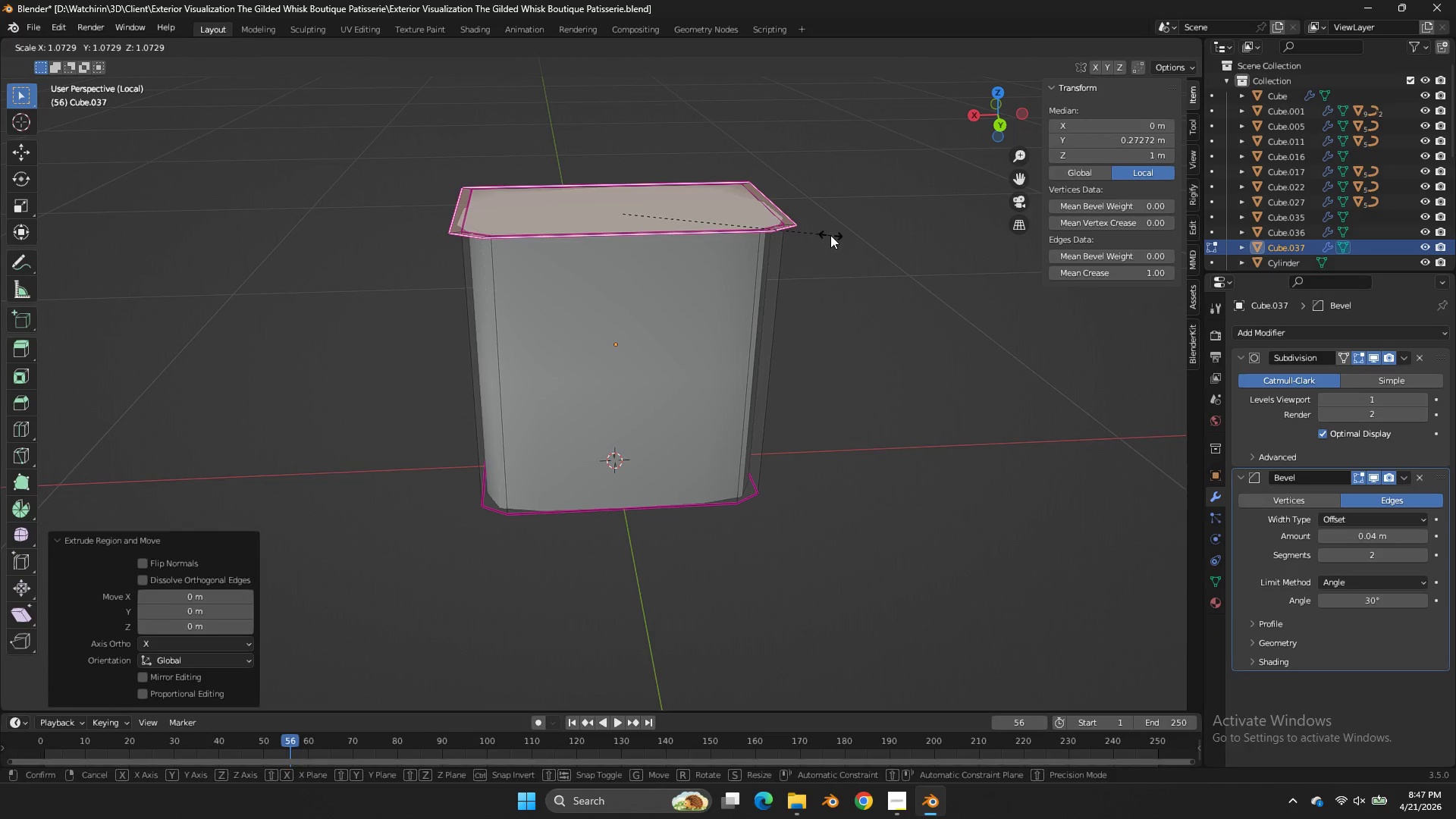 
left_click([830, 235])
 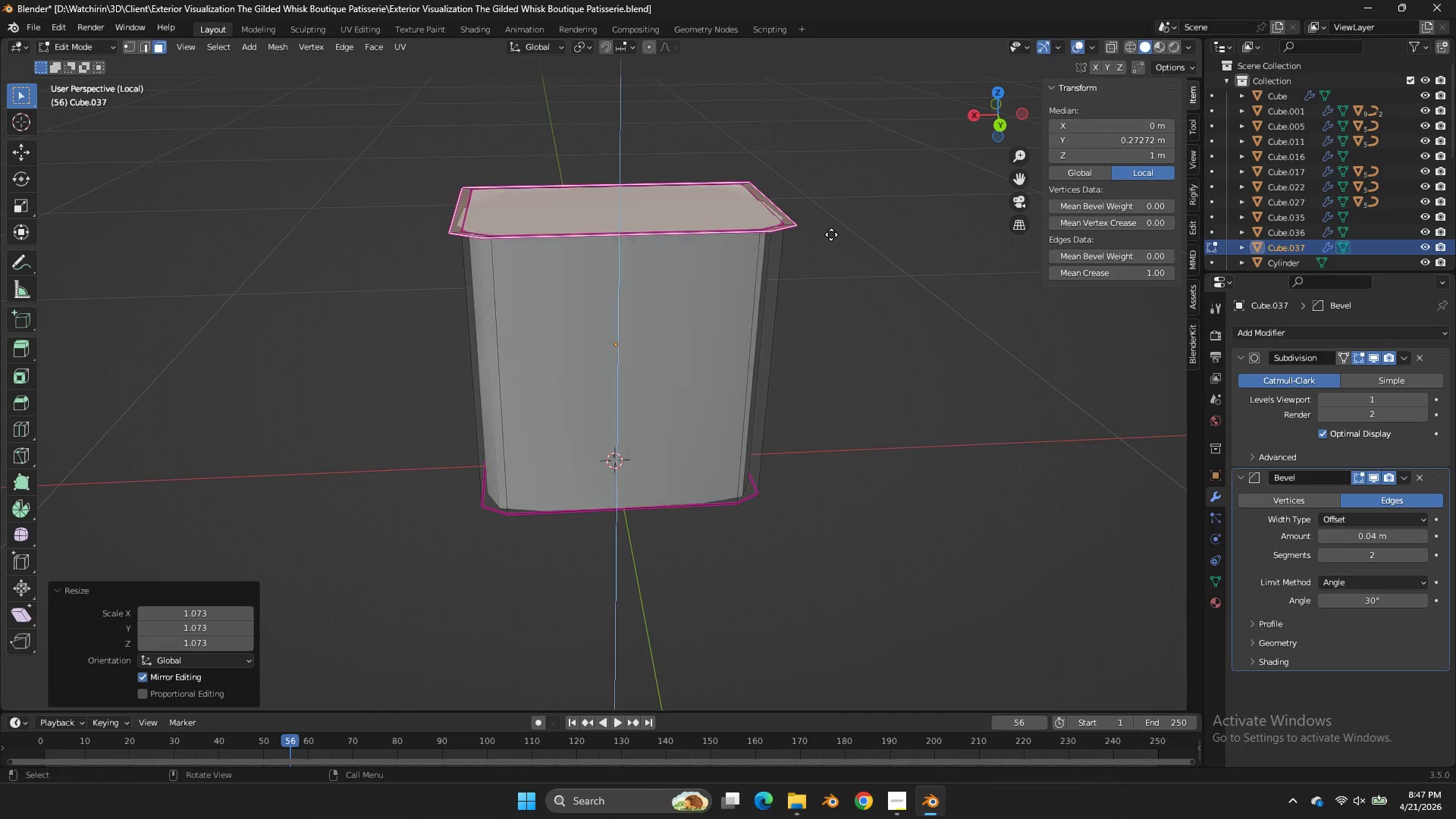 
key(E)
 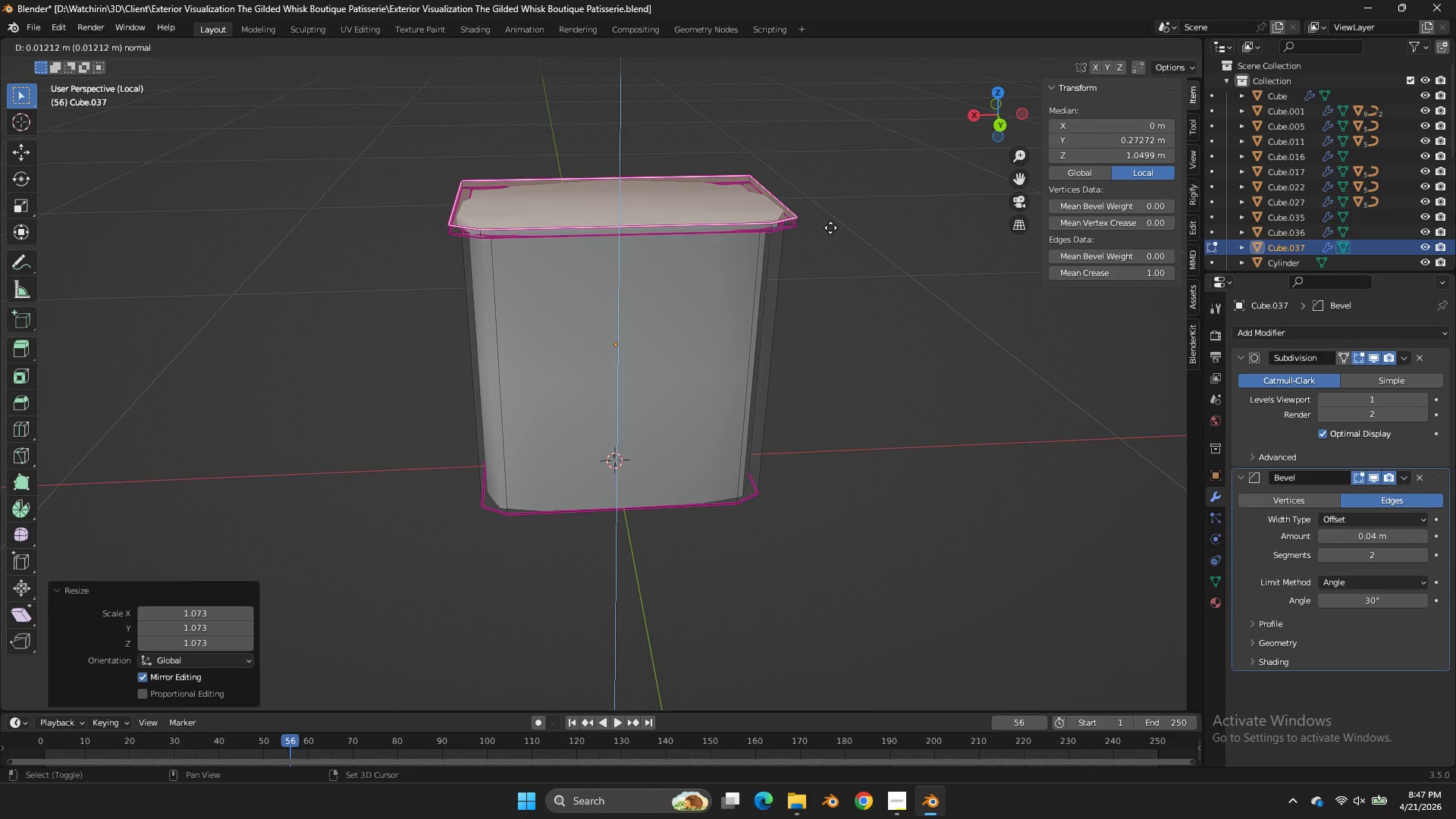 
hold_key(key=ShiftLeft, duration=0.42)
left_click([830, 224])
 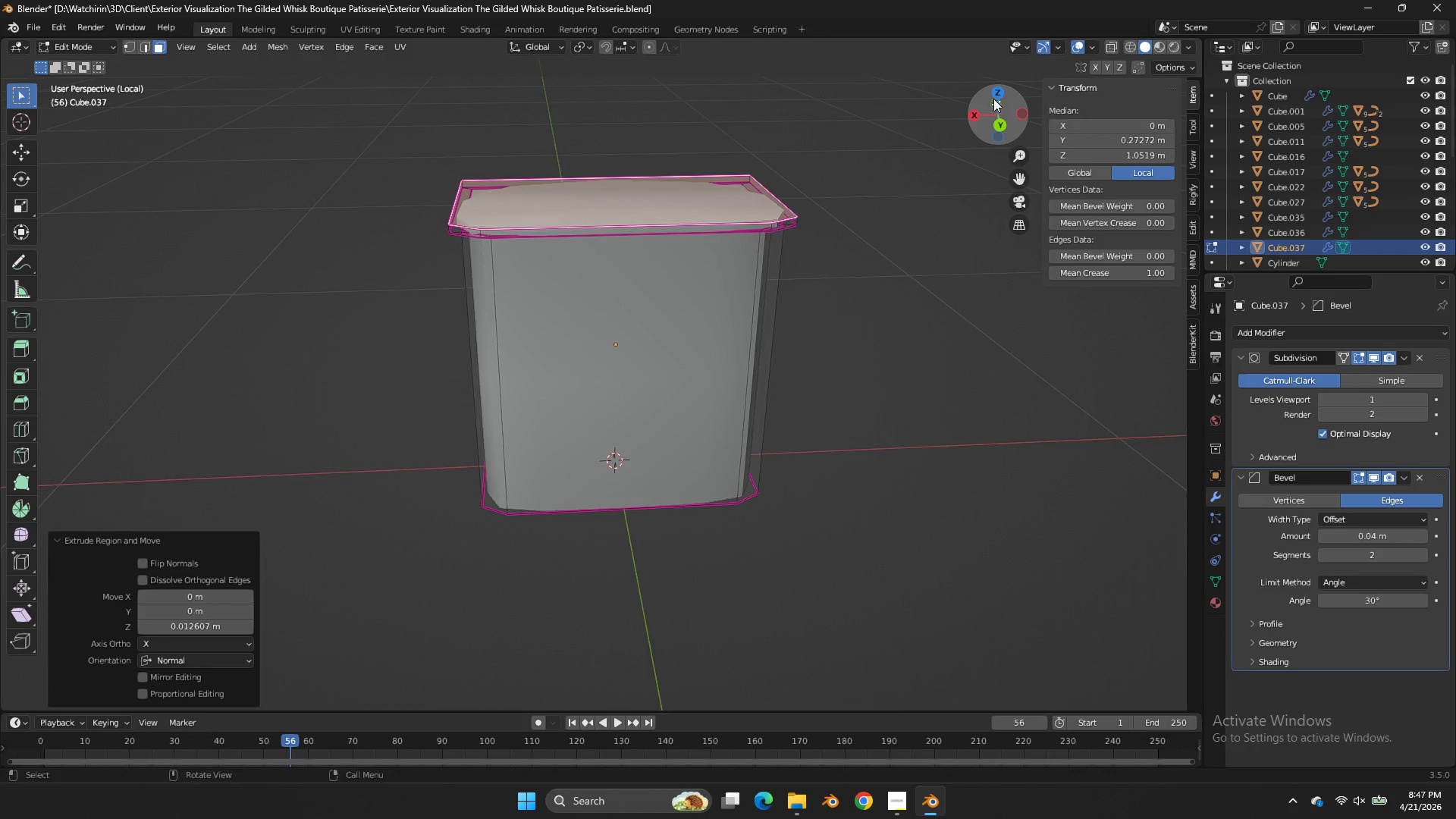 
left_click_drag(start_coordinate=[990, 95], to_coordinate=[1080, 93])
 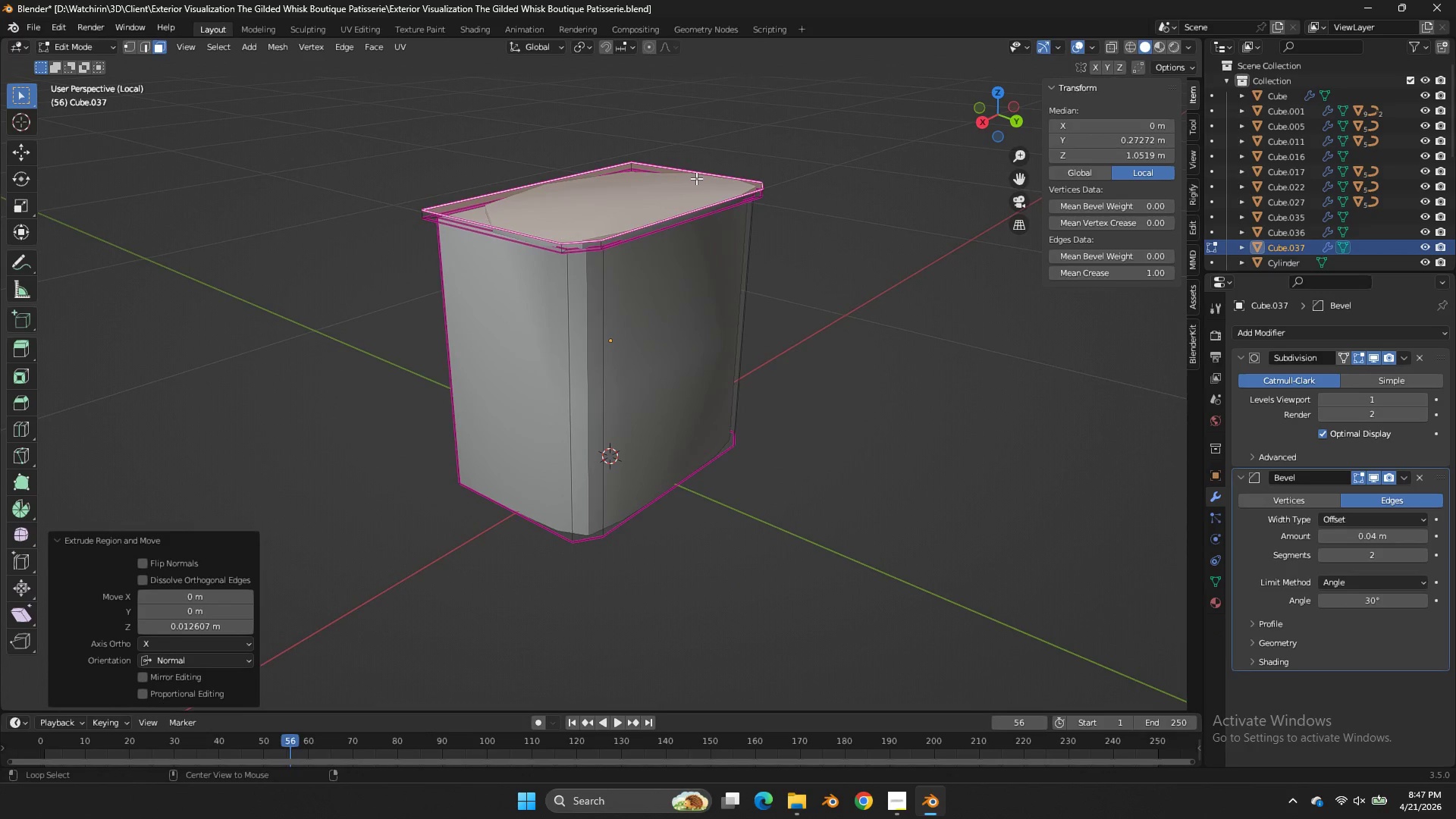 
hold_key(key=AltLeft, duration=0.97)
left_click([601, 244])
 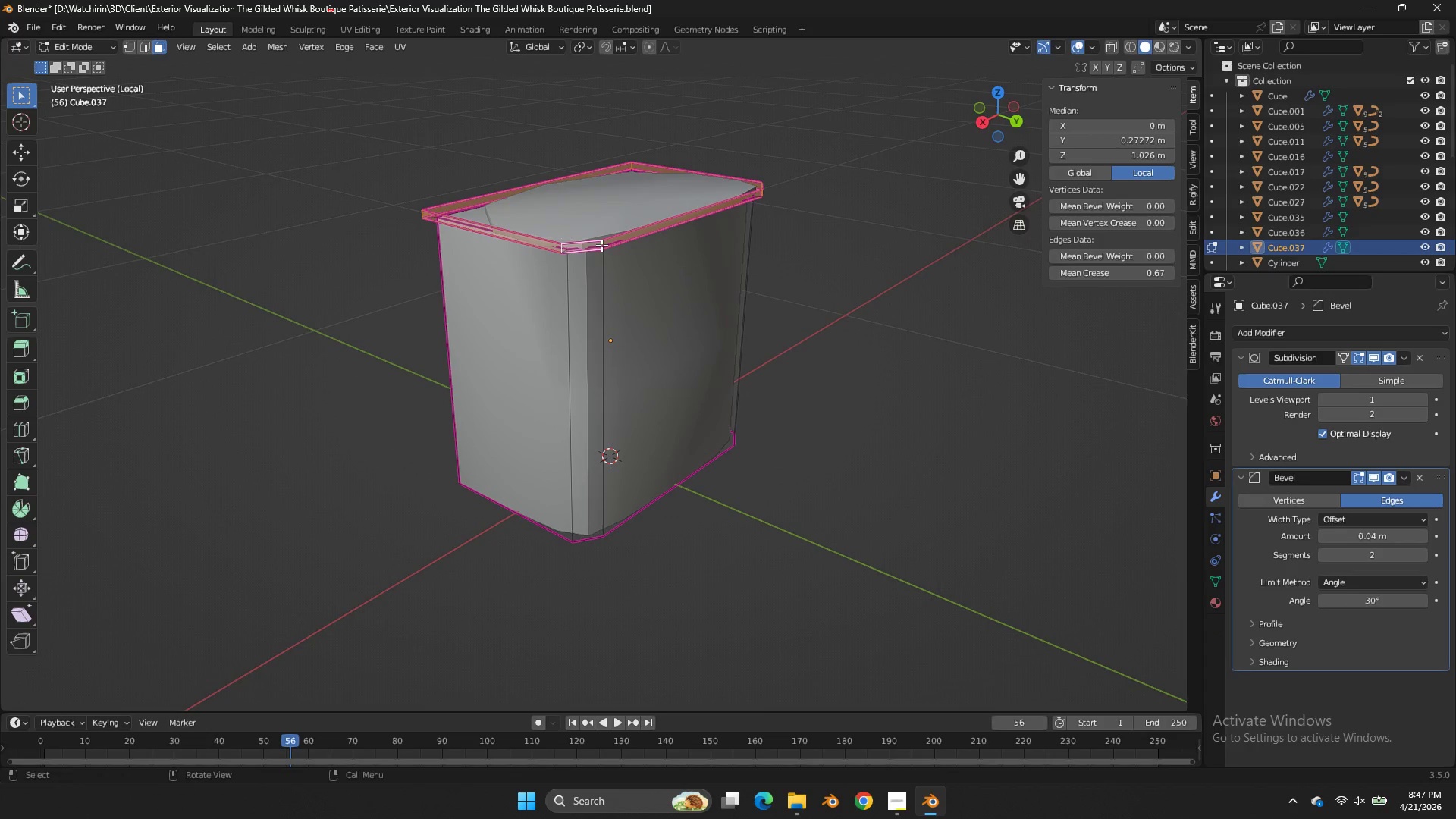 
key(Shift+E)
 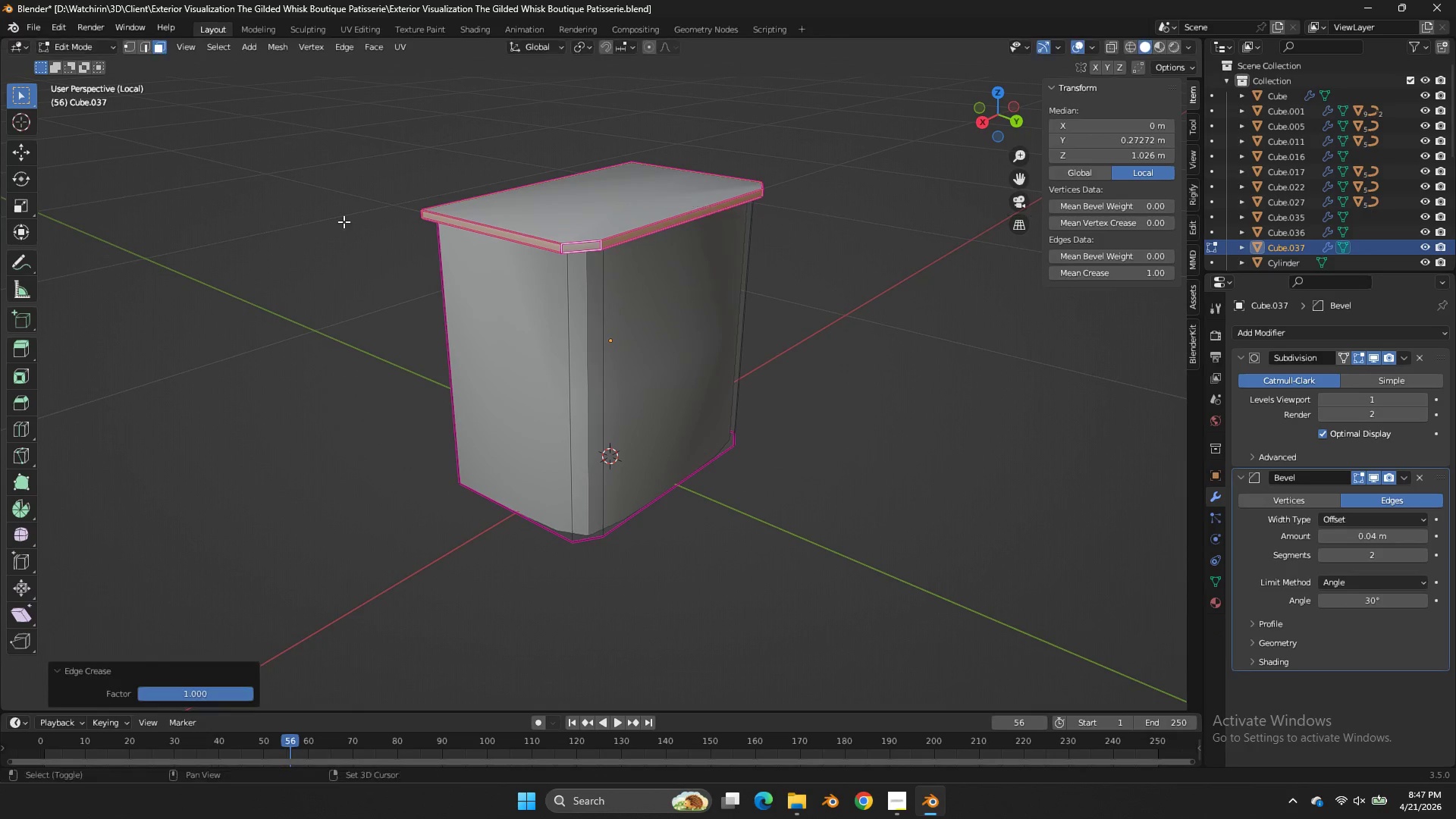 
left_click_drag(start_coordinate=[344, 221], to_coordinate=[355, 224])
 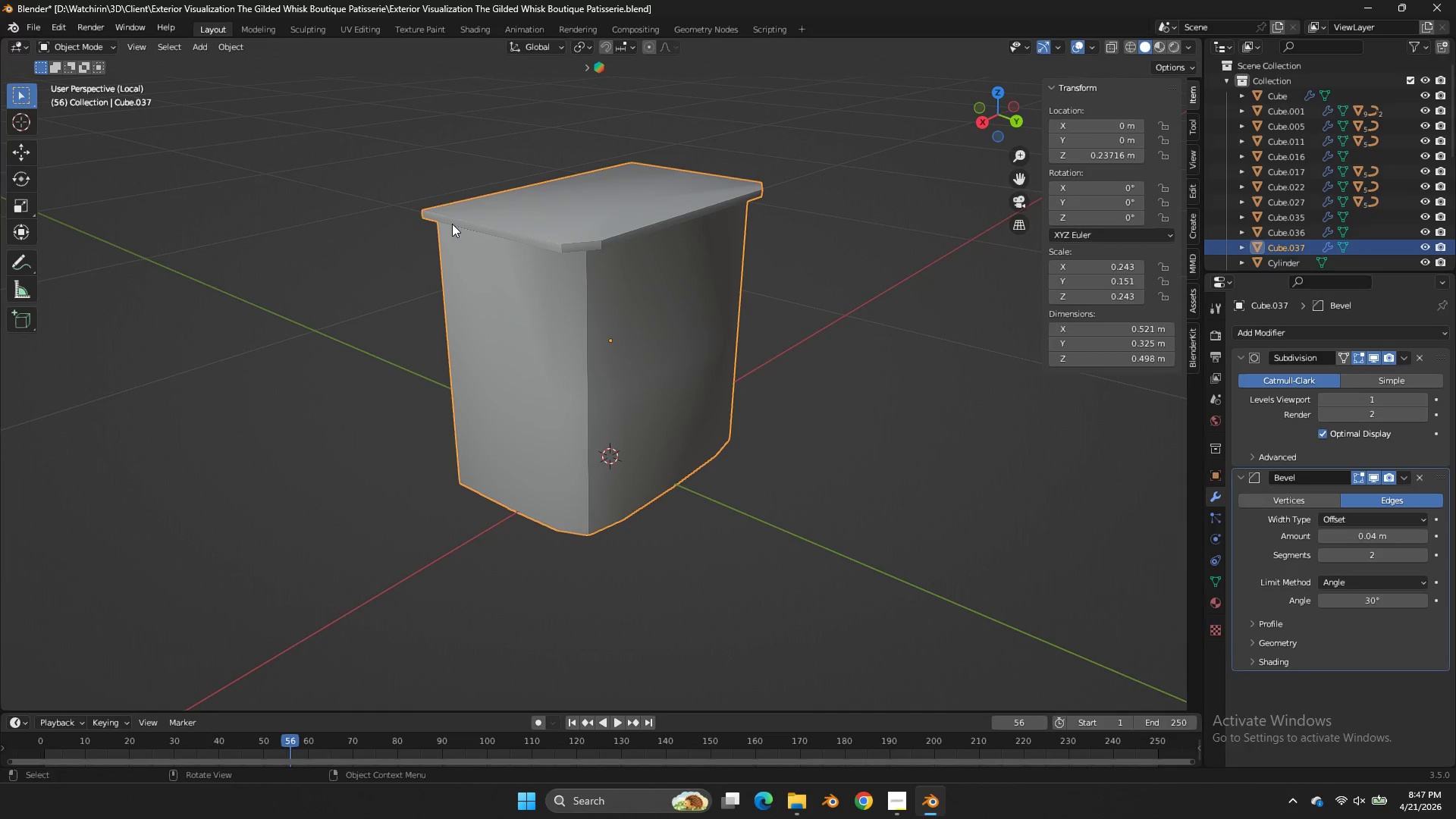 
key(Tab)
 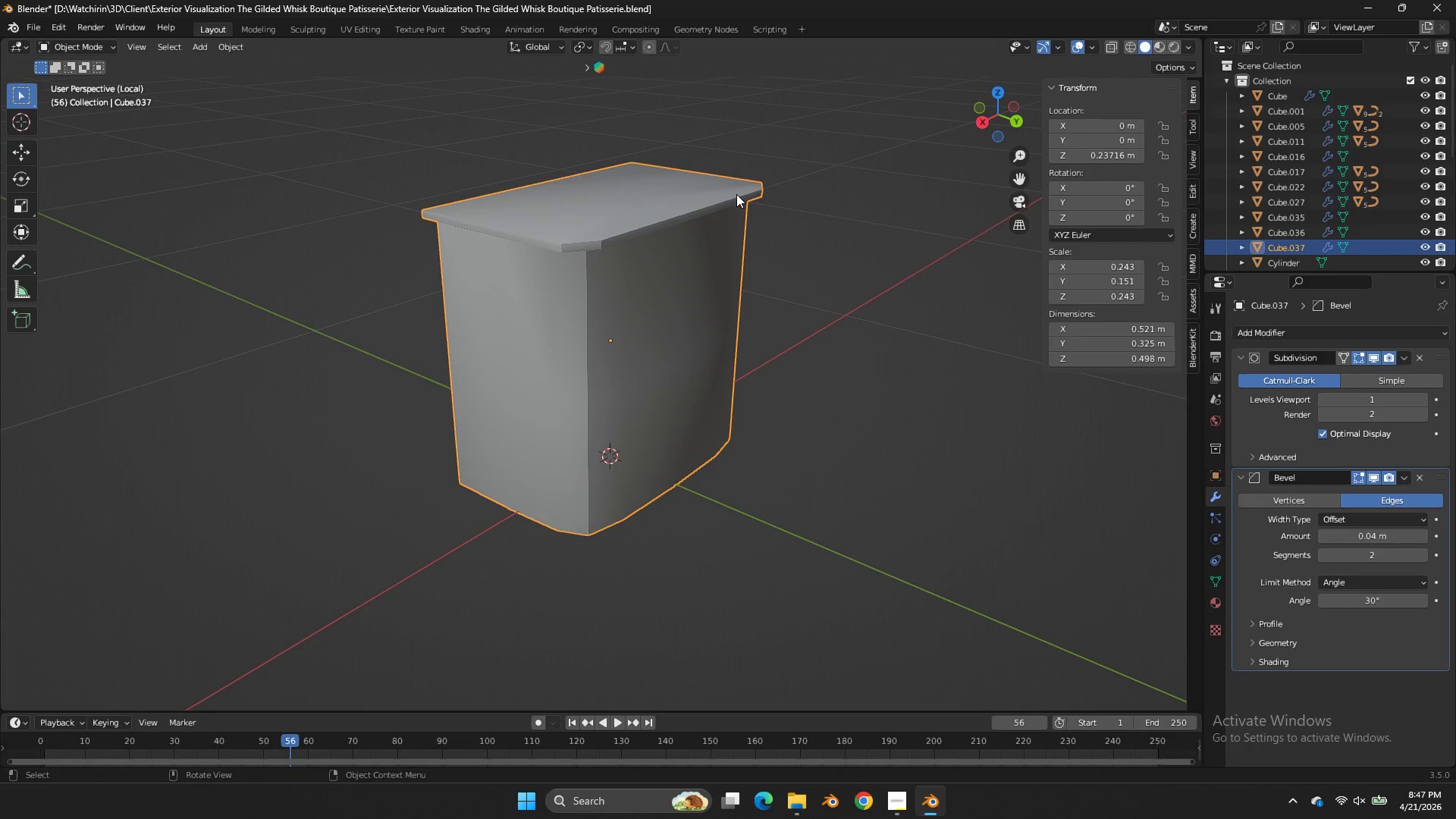 
key(Control+ControlLeft)
 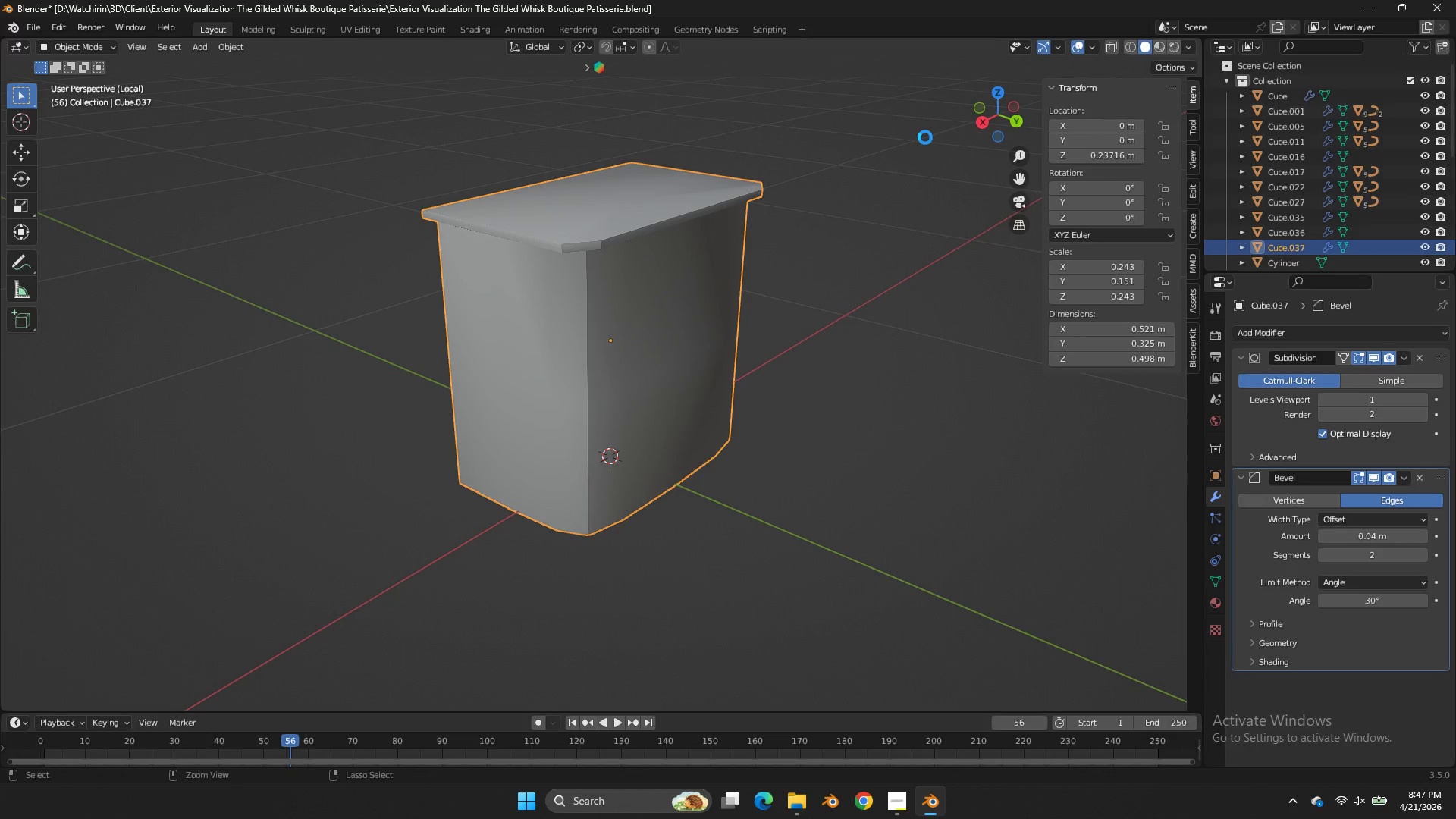 
key(Control+S)
 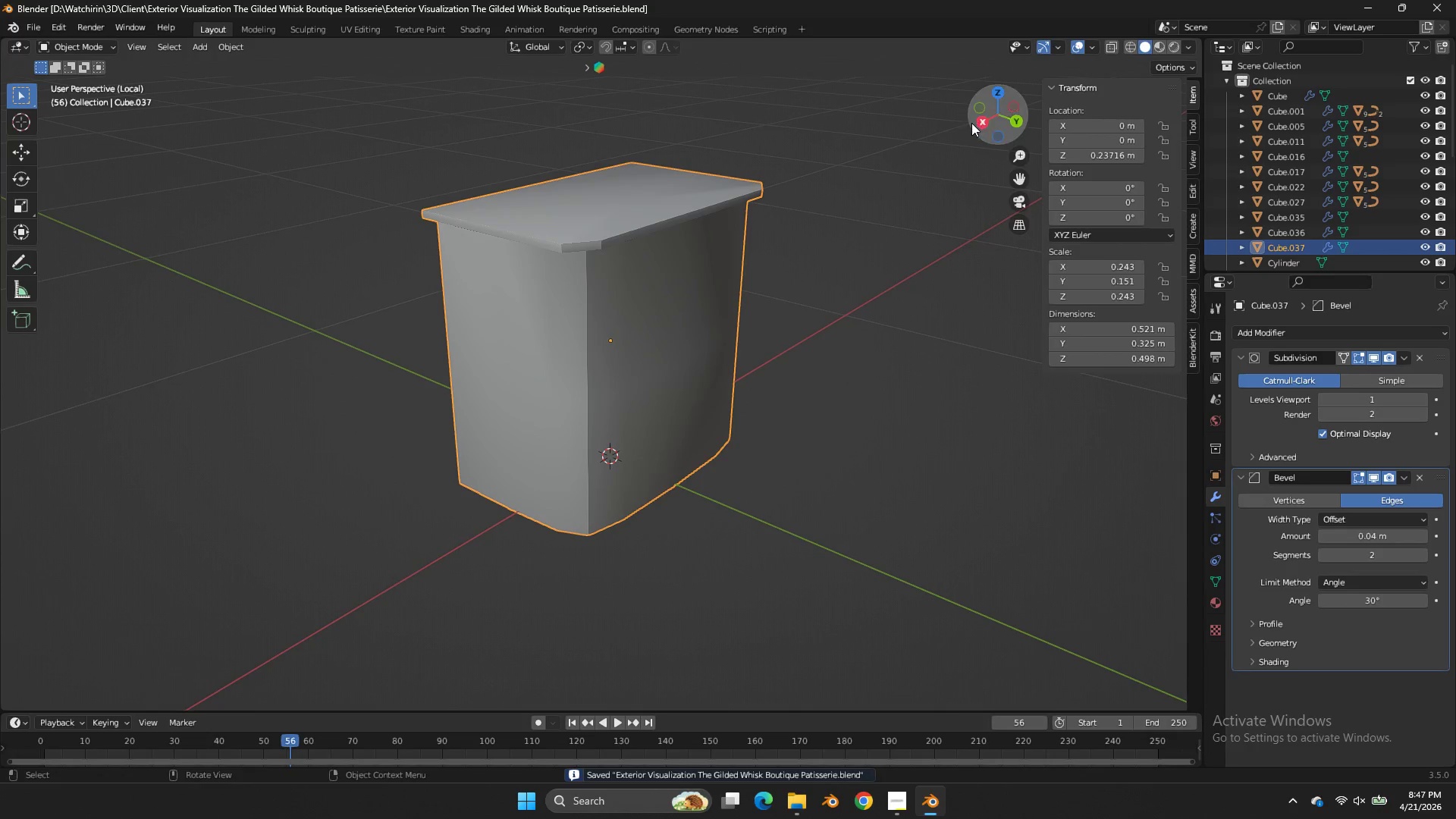 
left_click_drag(start_coordinate=[970, 121], to_coordinate=[973, 168])
 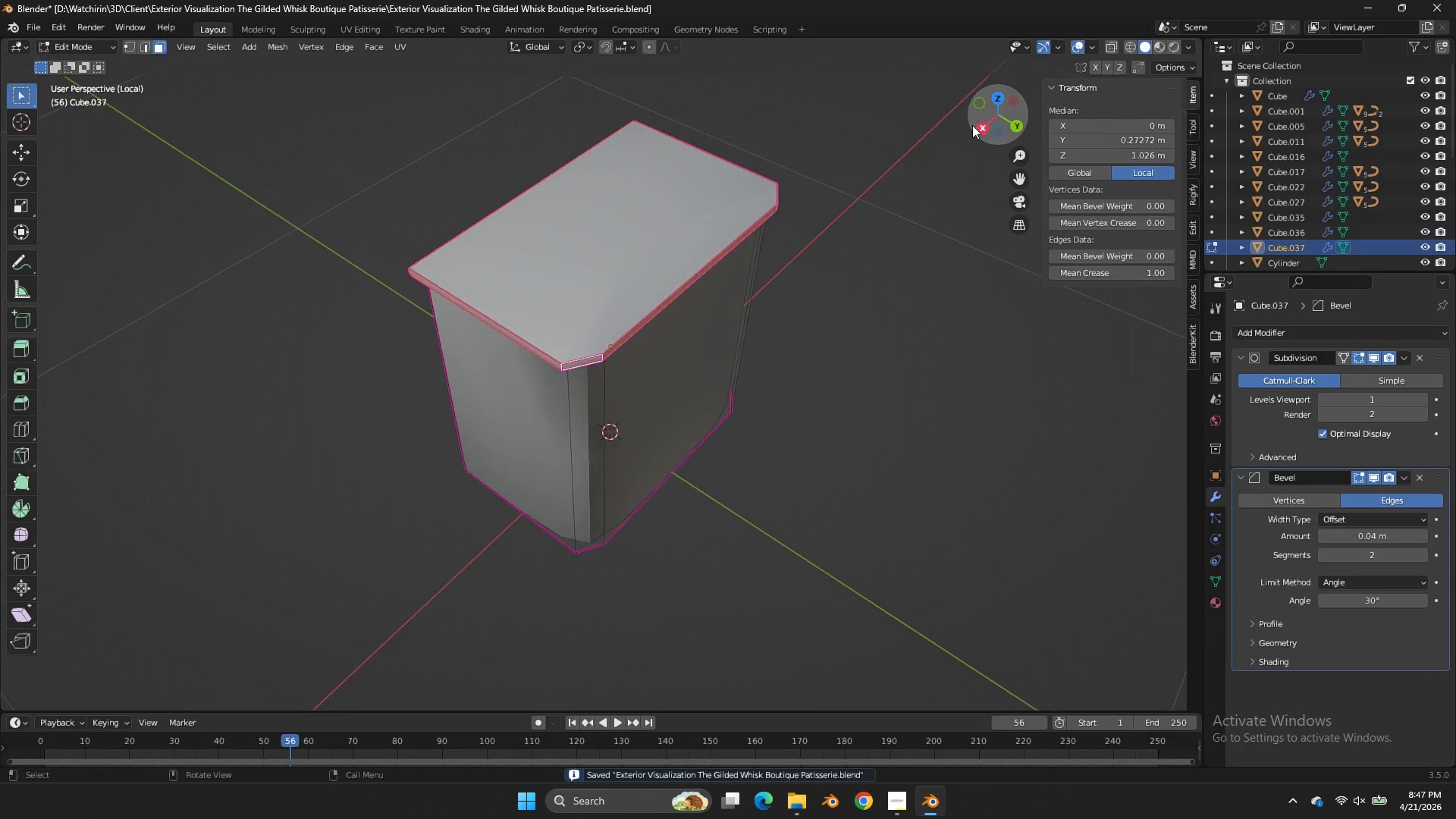 
key(Tab)
 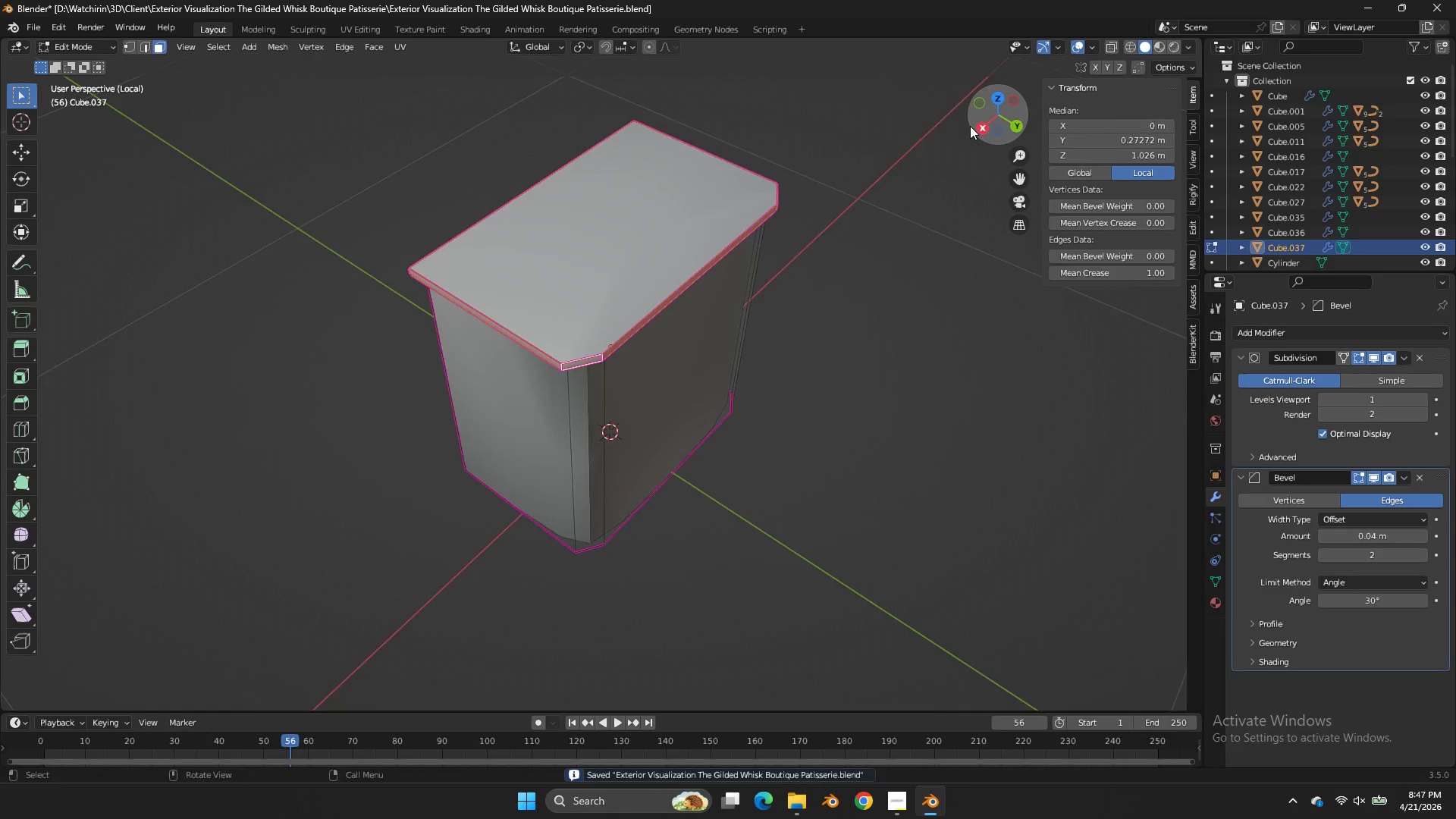 
left_click_drag(start_coordinate=[972, 125], to_coordinate=[886, 132])
 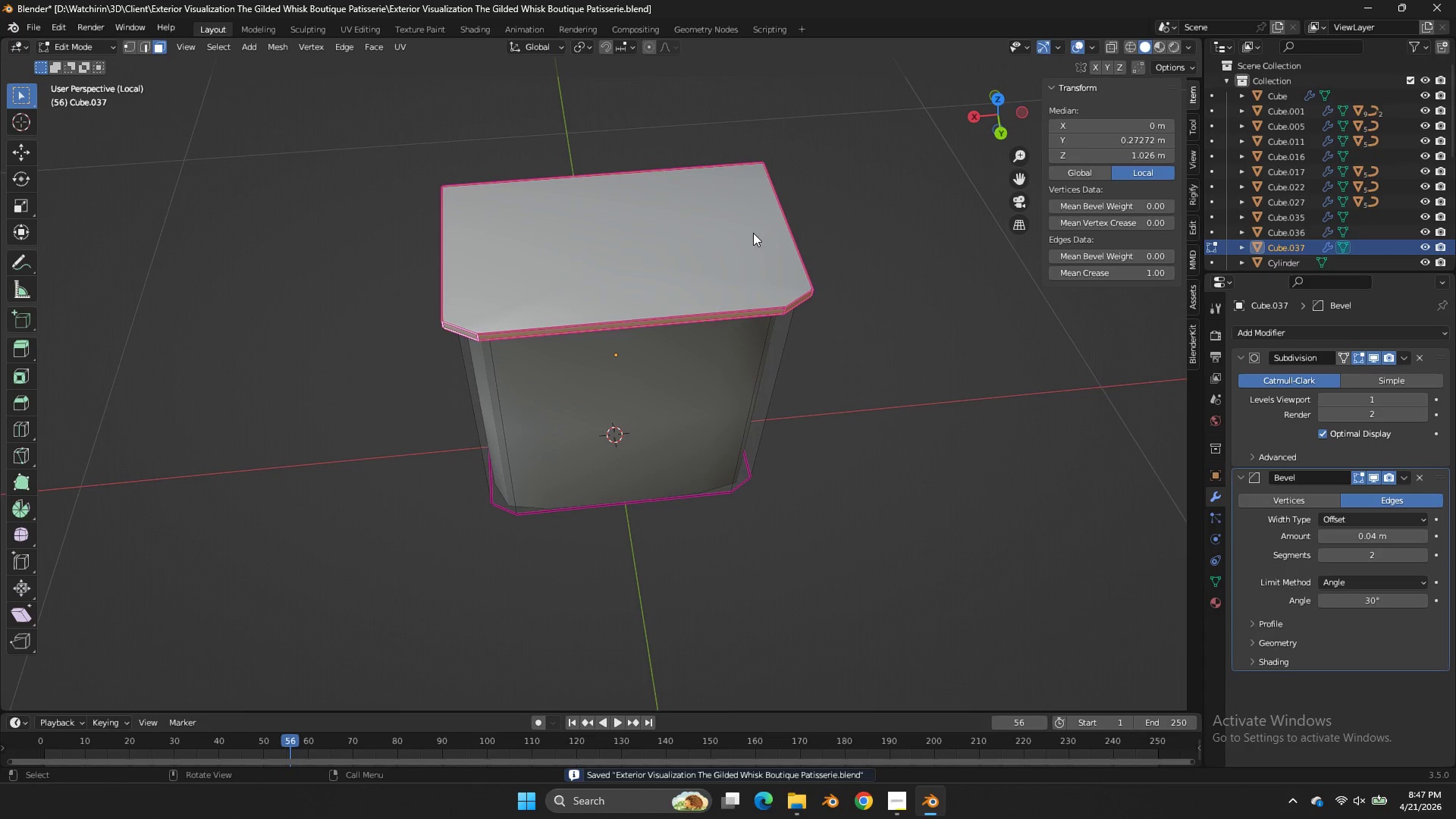 
left_click([748, 235])
 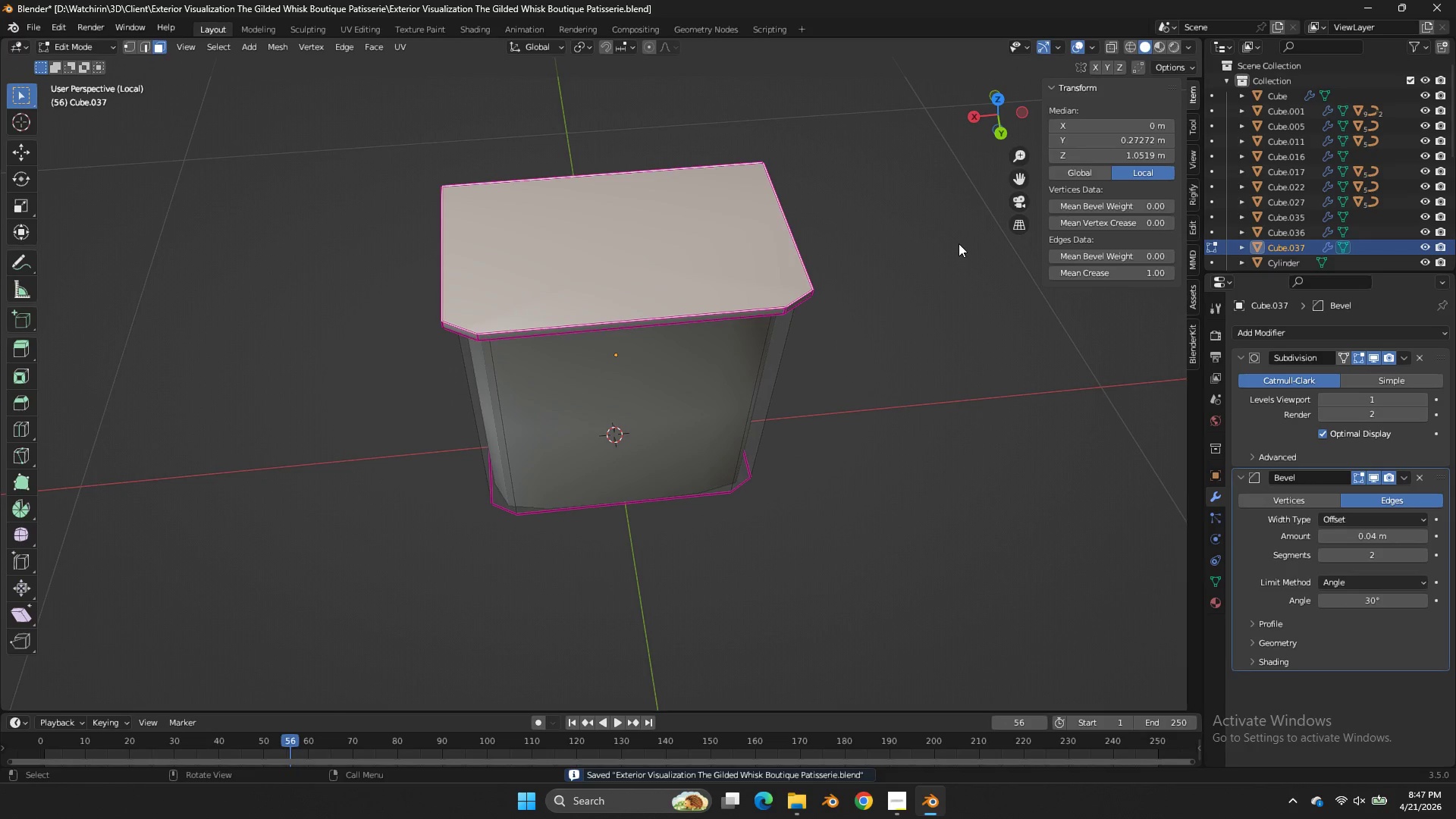 
key(E)
 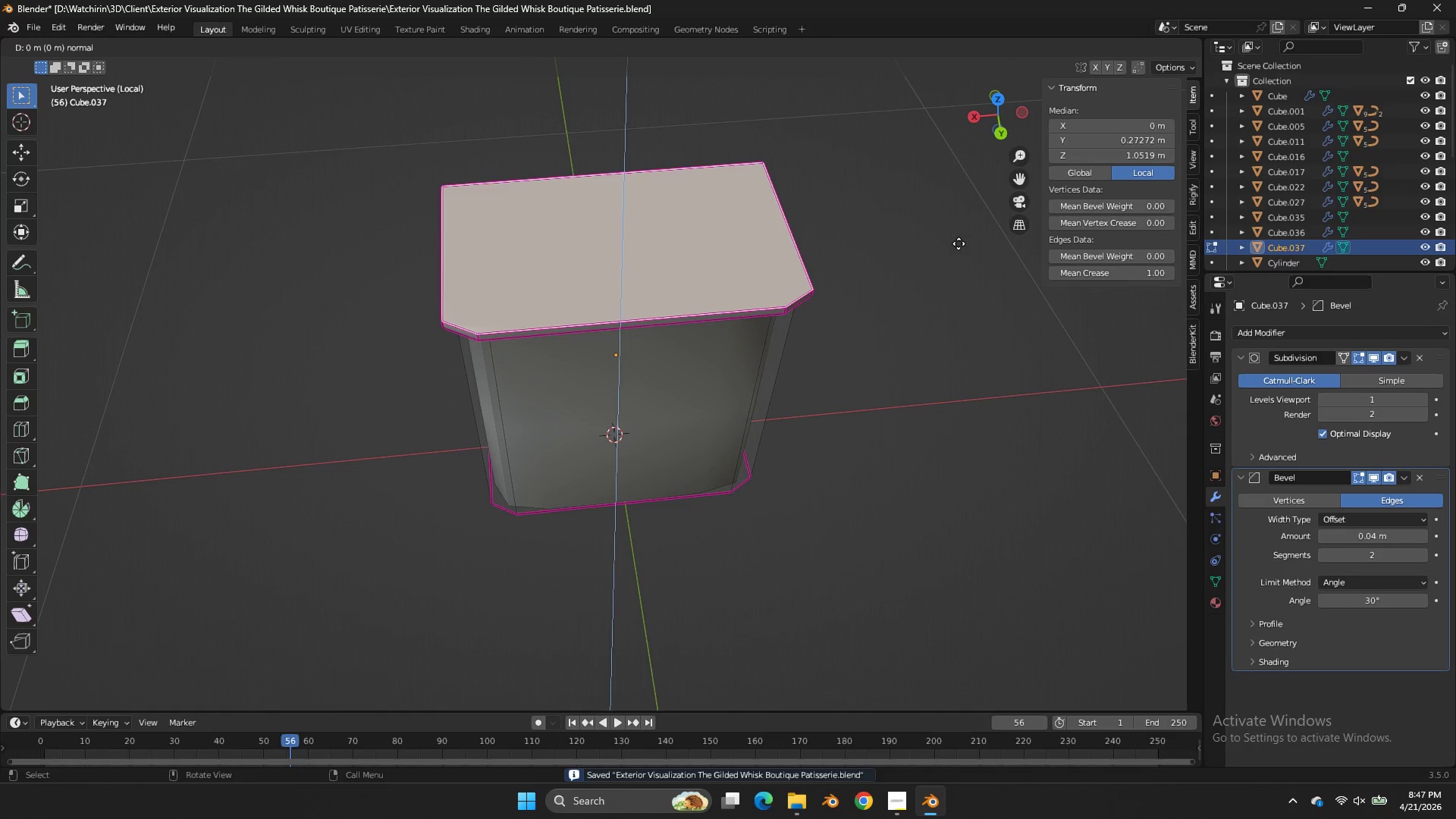 
right_click([959, 243])
 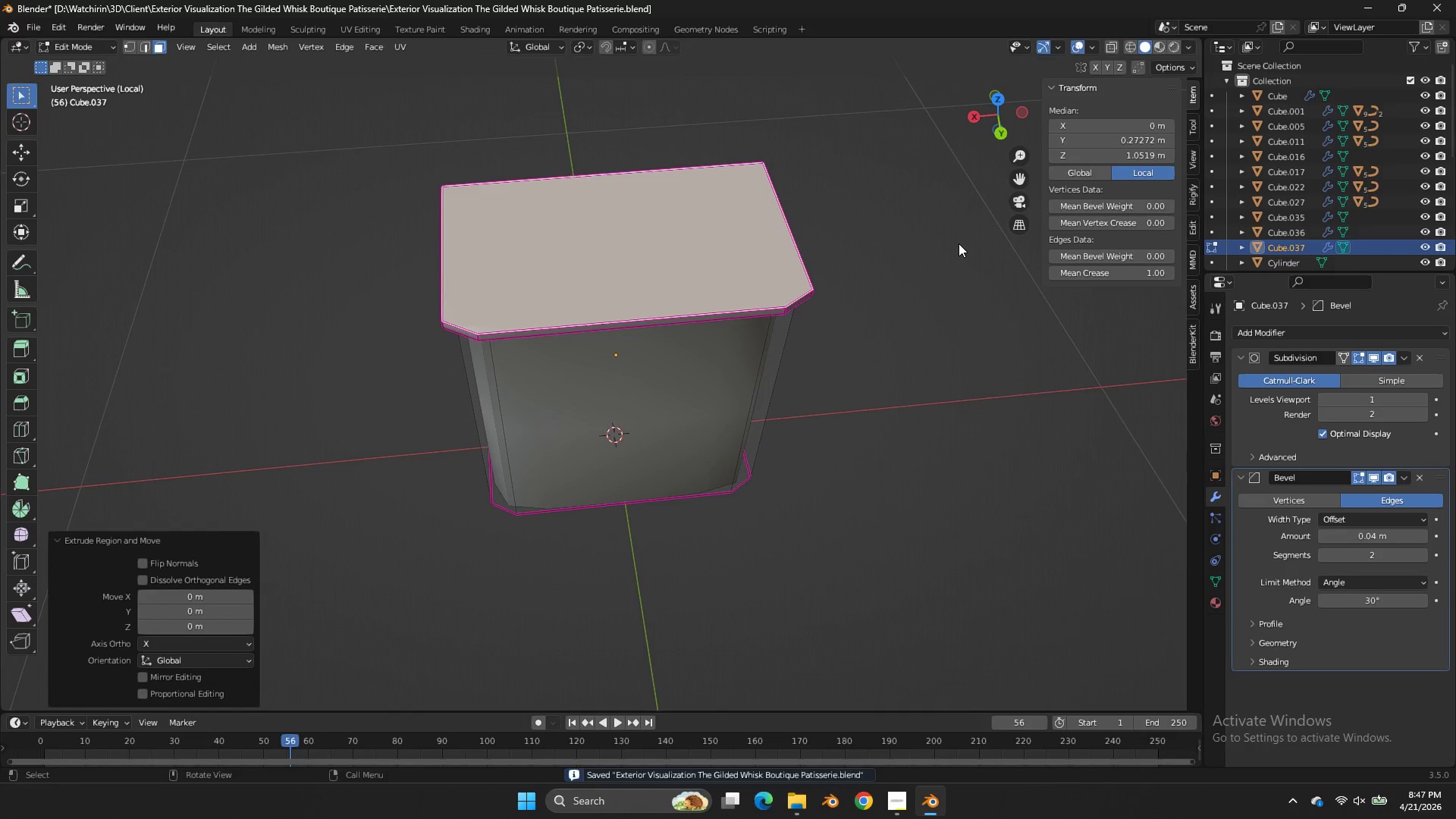 
key(S)
 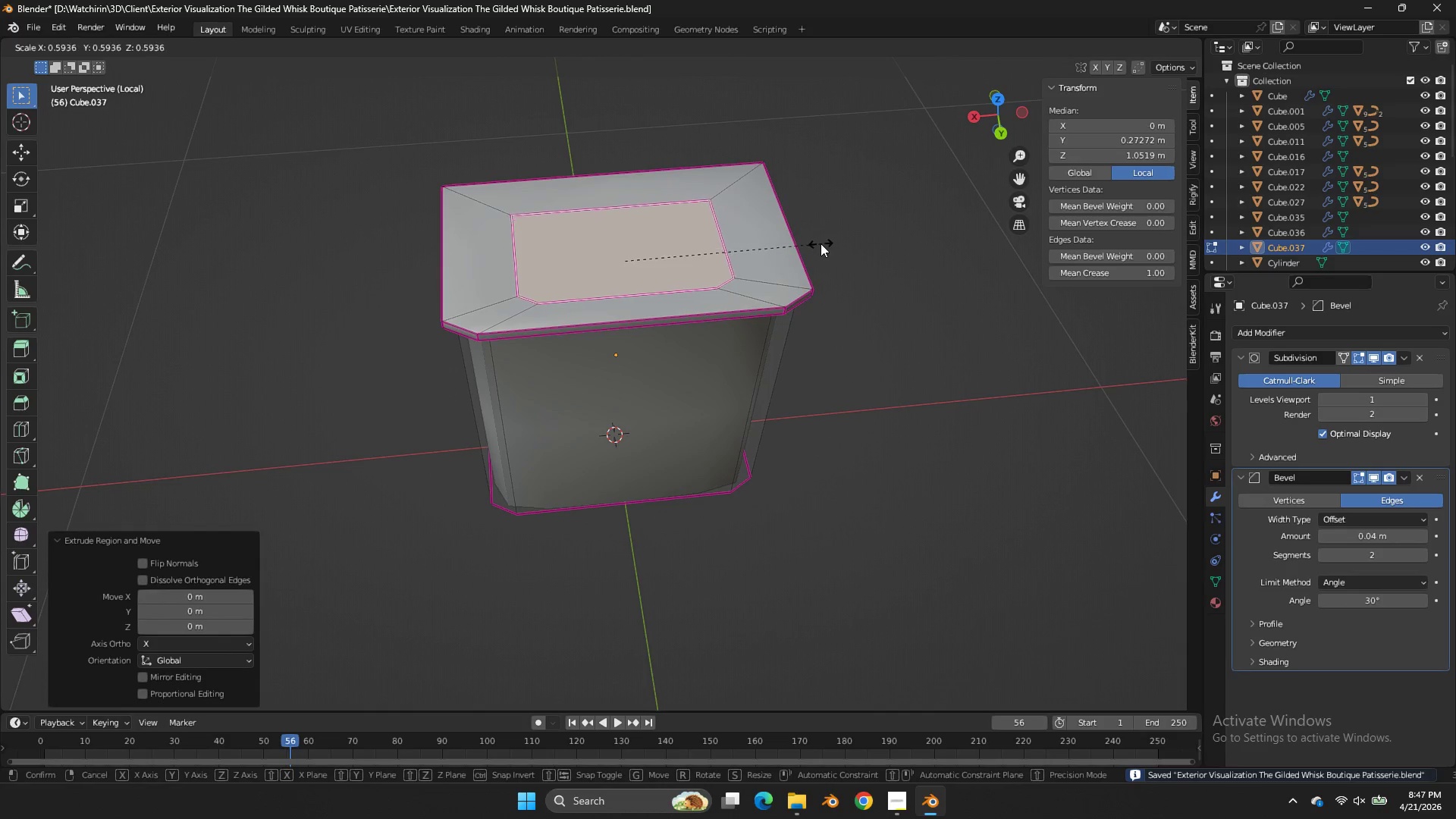 
left_click([821, 243])
 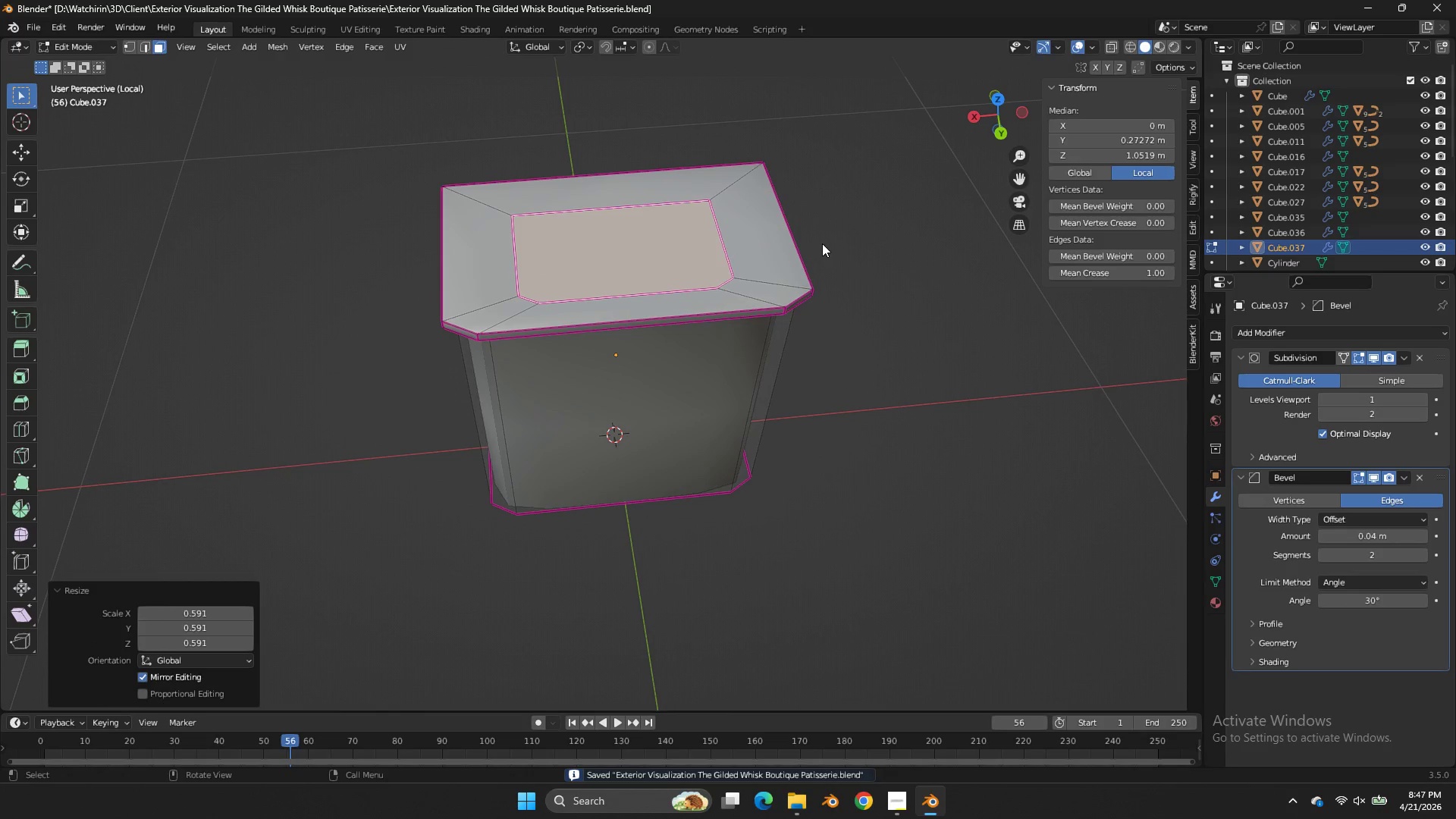 
key(E)
 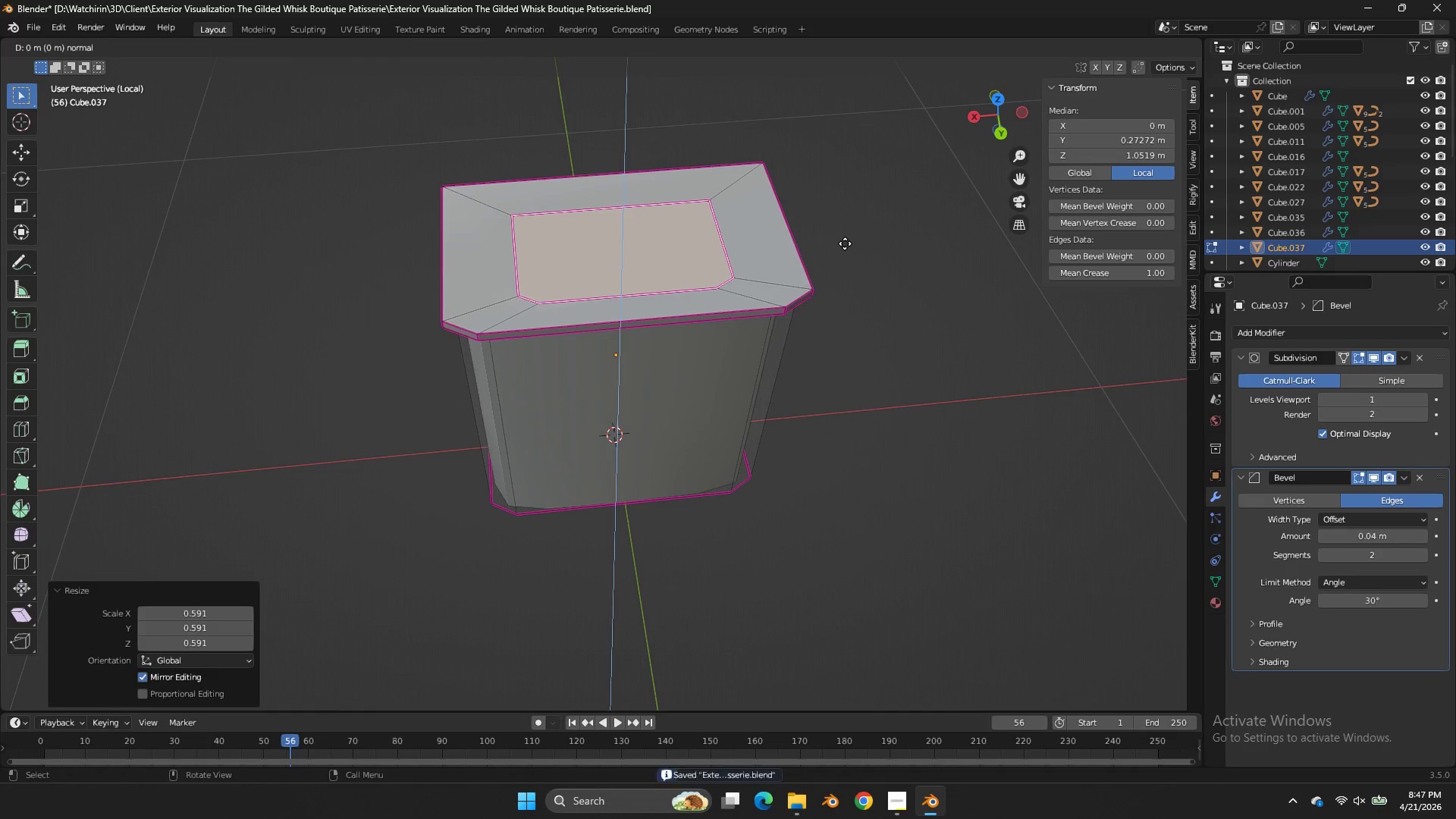 
right_click([845, 243])
 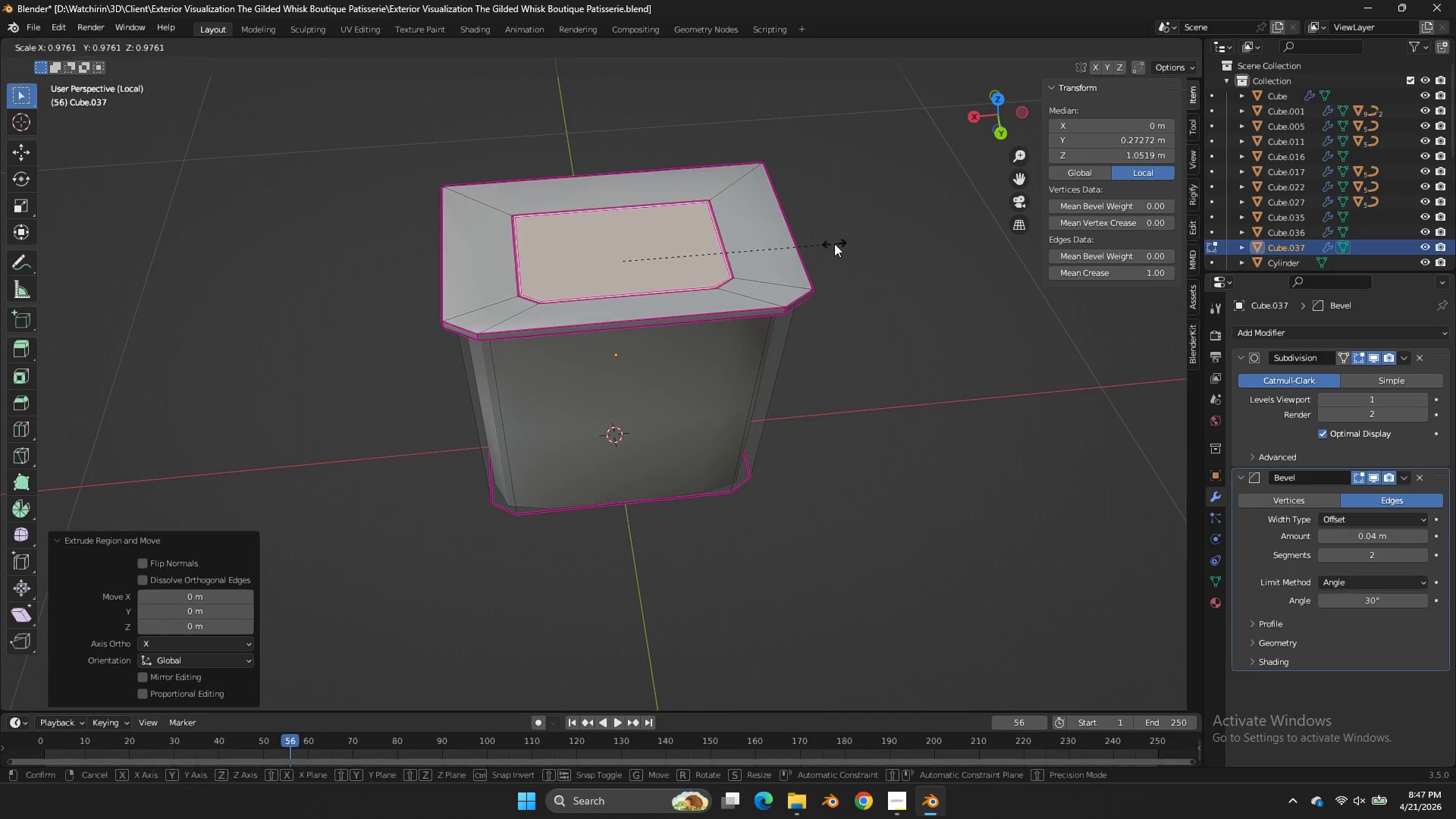 
key(S)
 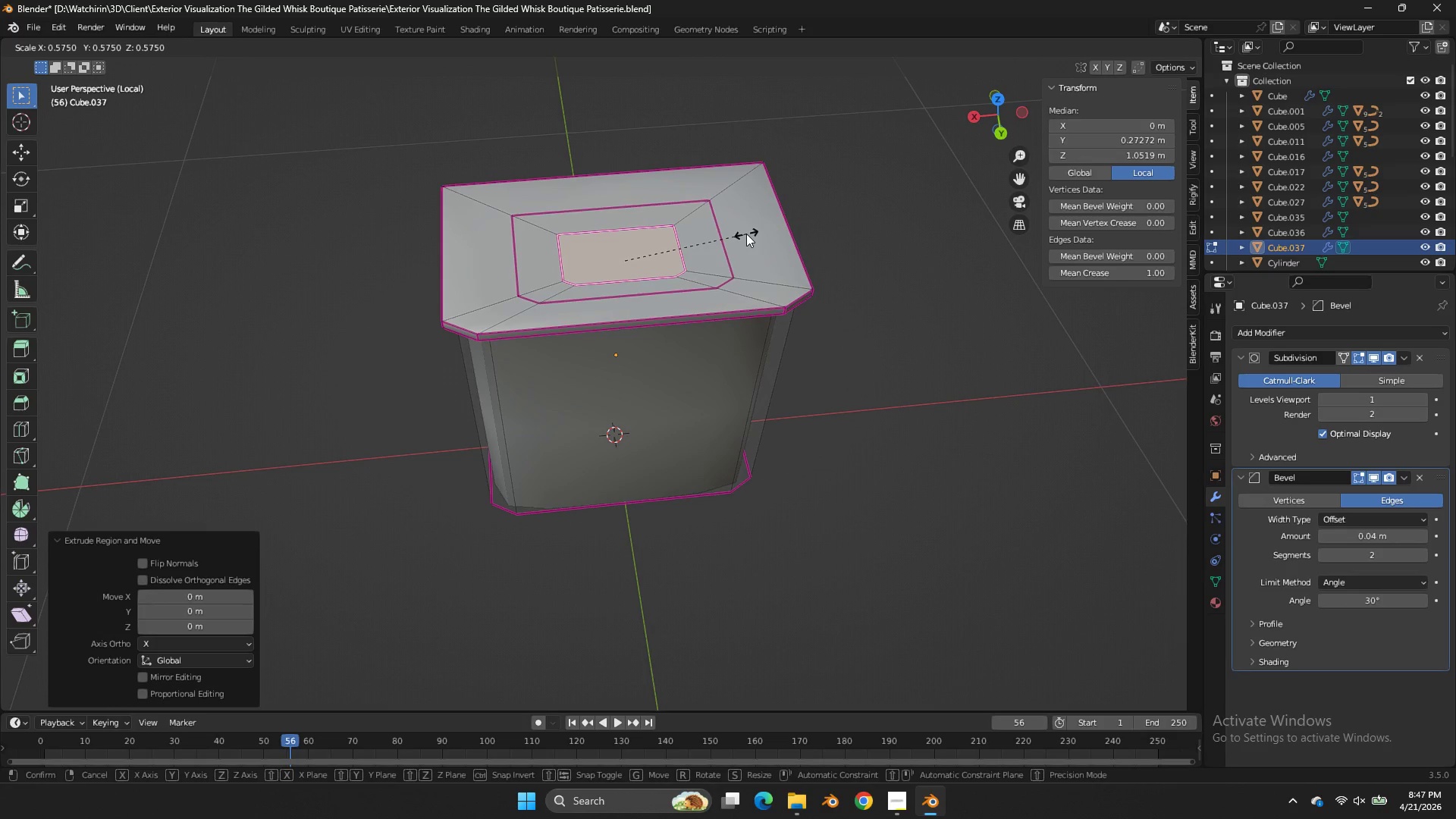 
left_click([746, 234])
 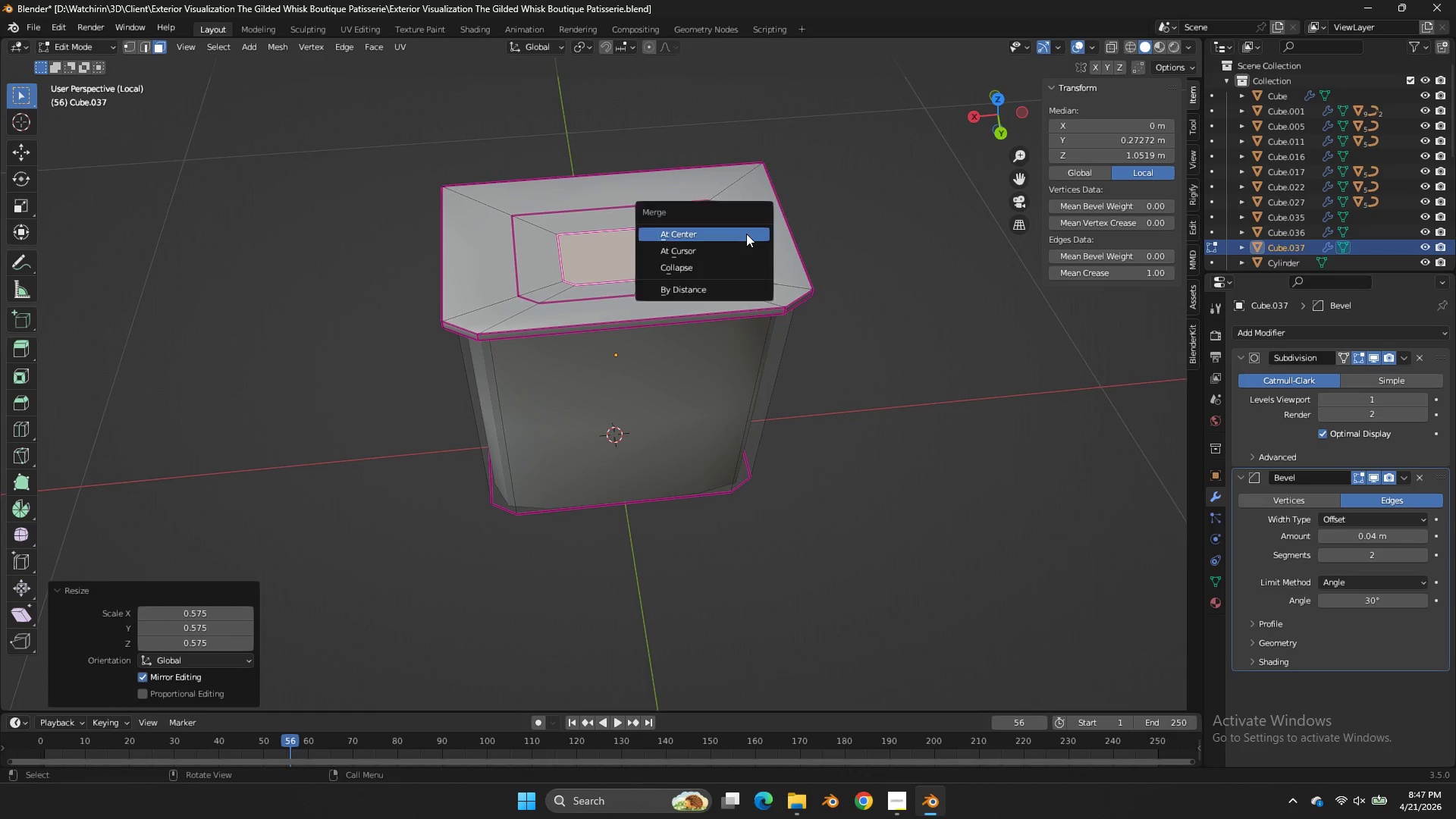 
key(M)
 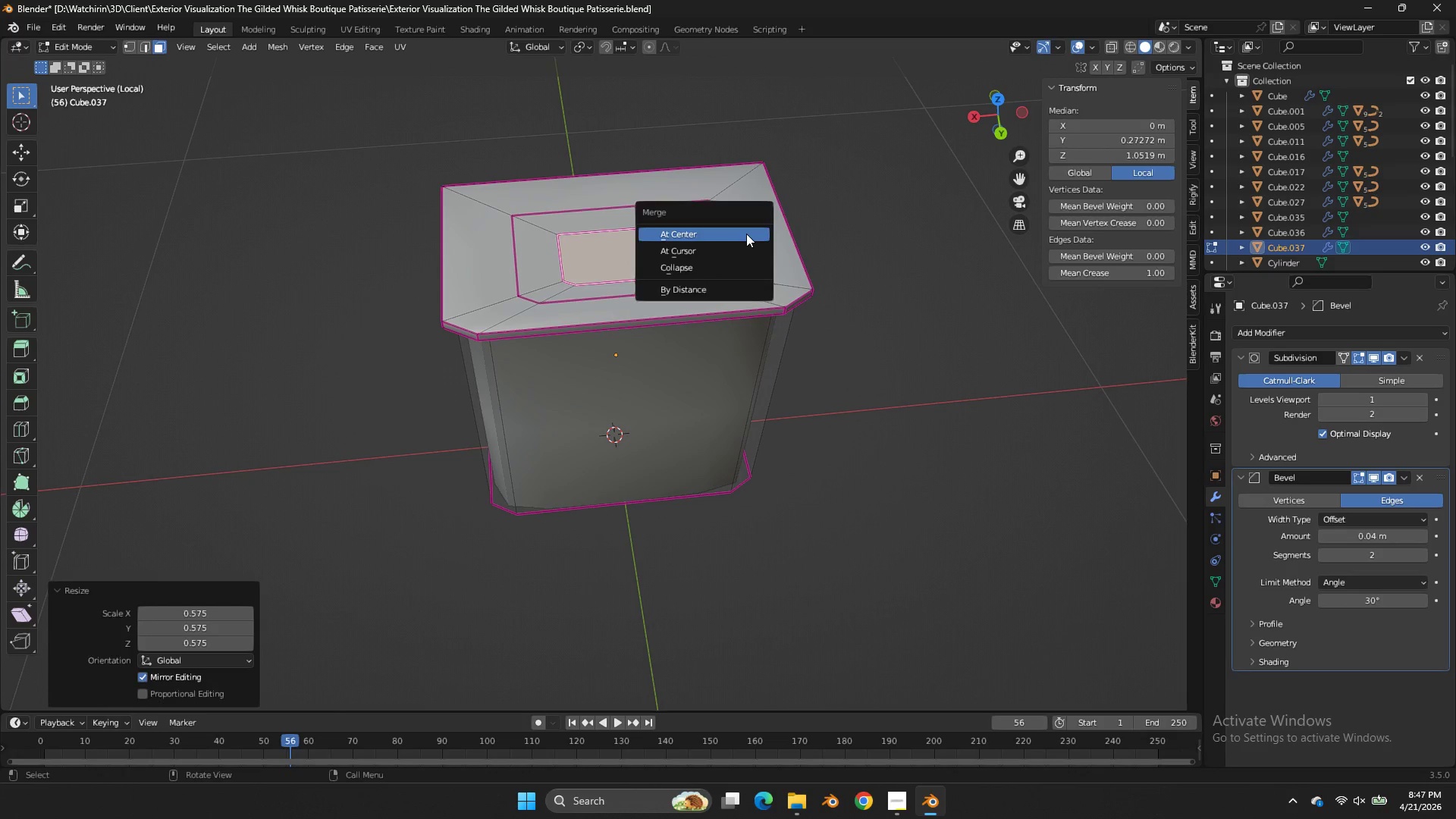 
left_click([746, 234])
 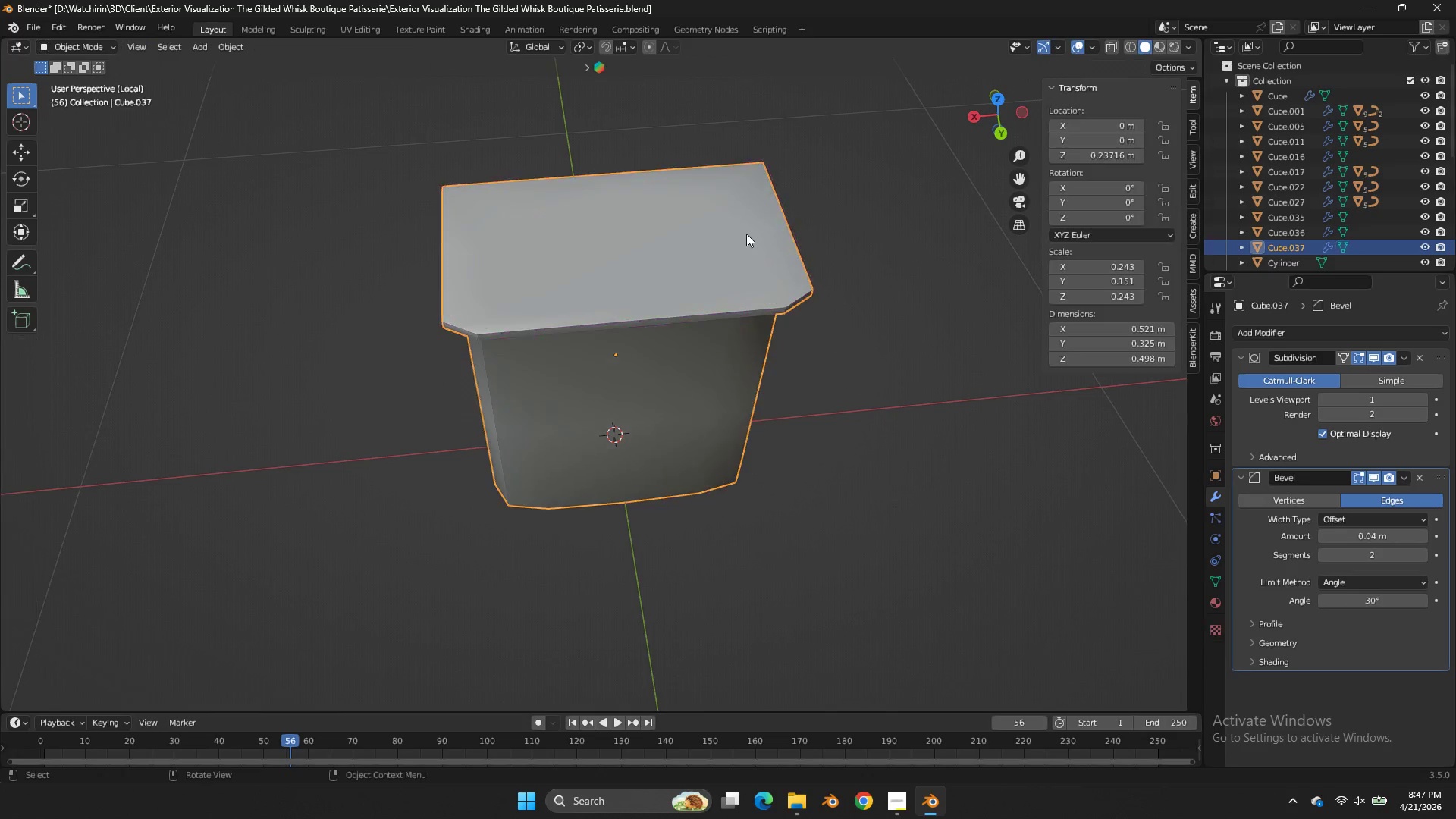 
key(Tab)
 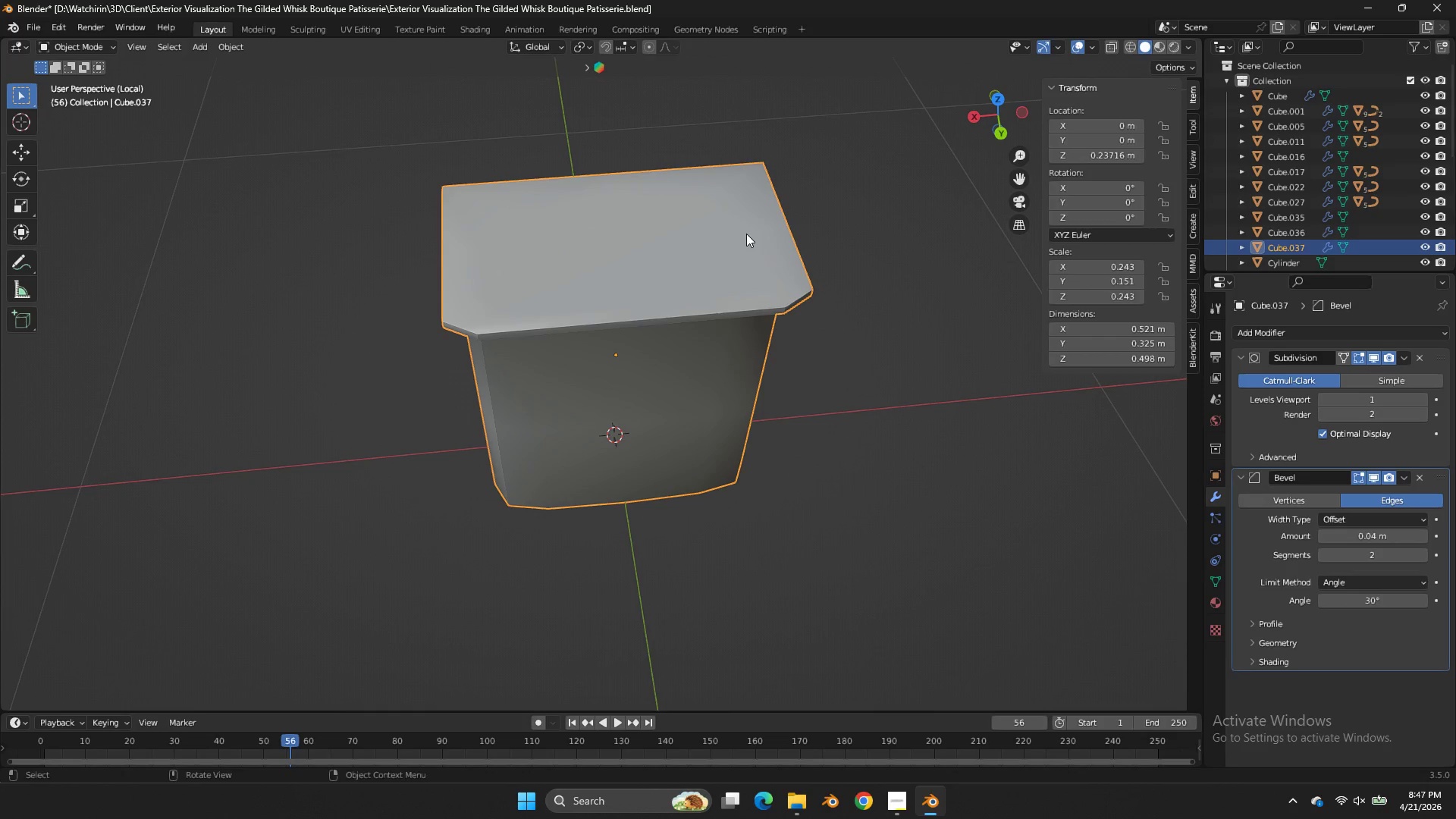 
key(Control+ControlLeft)
 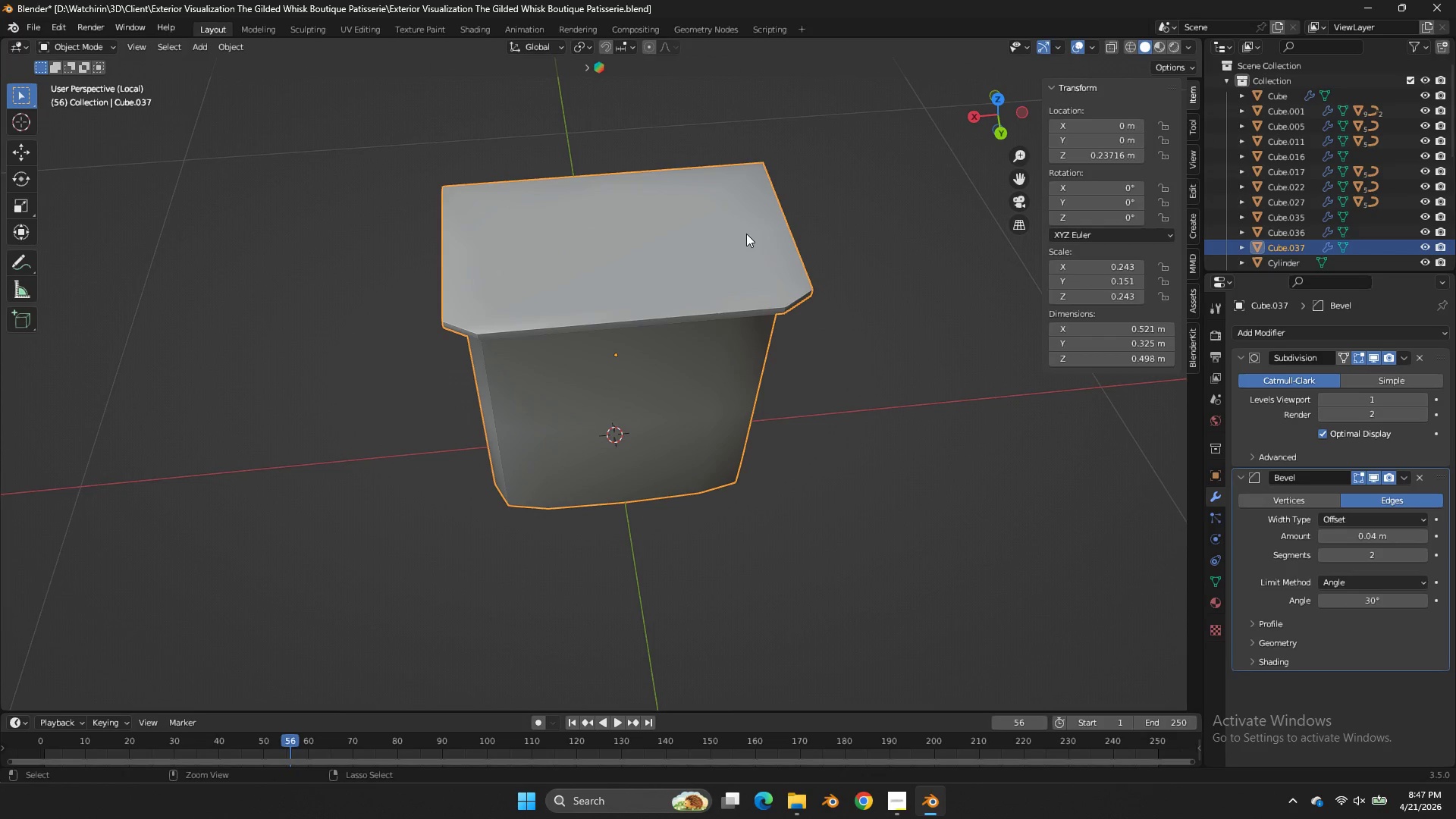 
key(Control+S)
 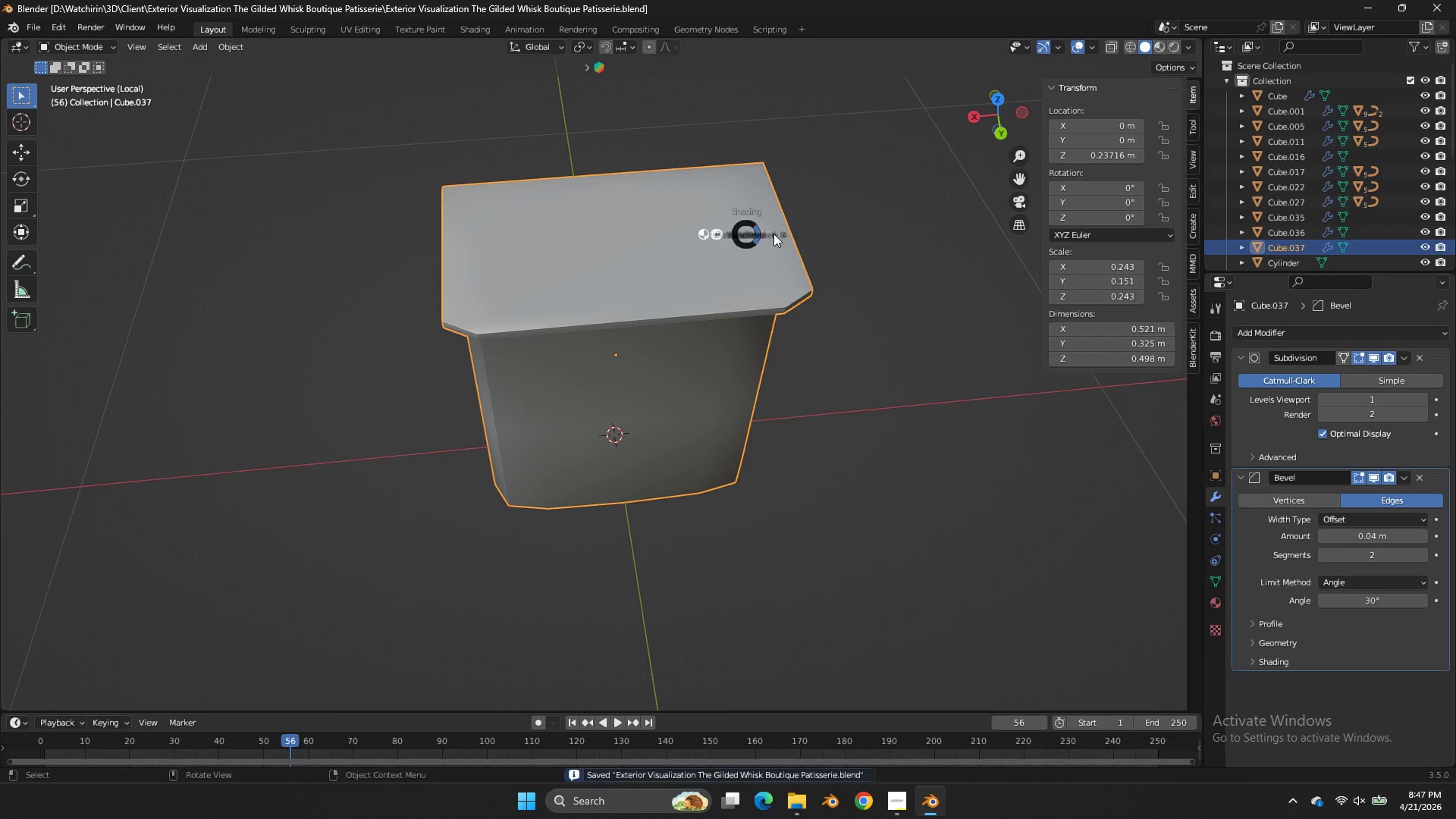 
key(Z)
 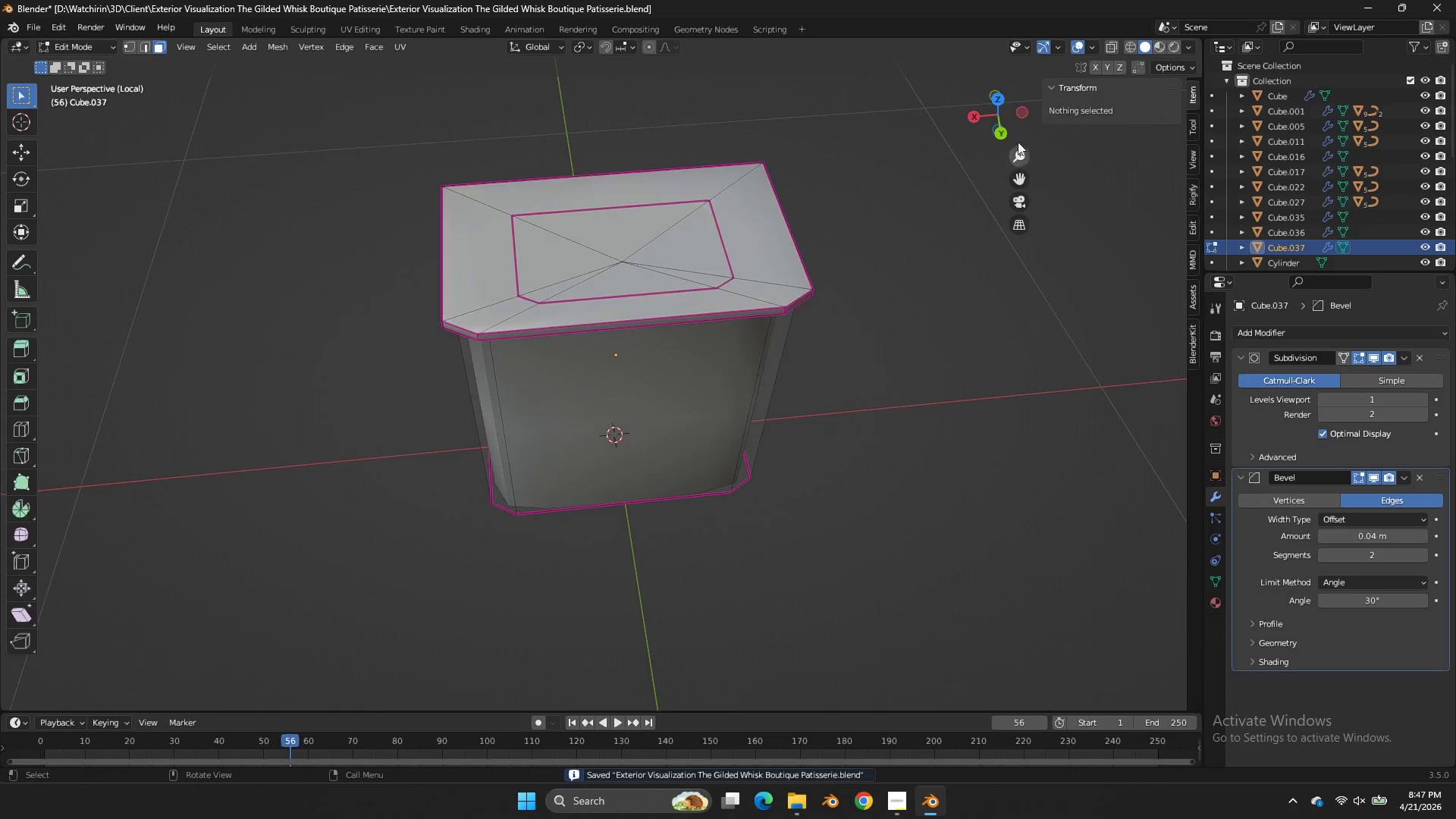 
key(Tab)
 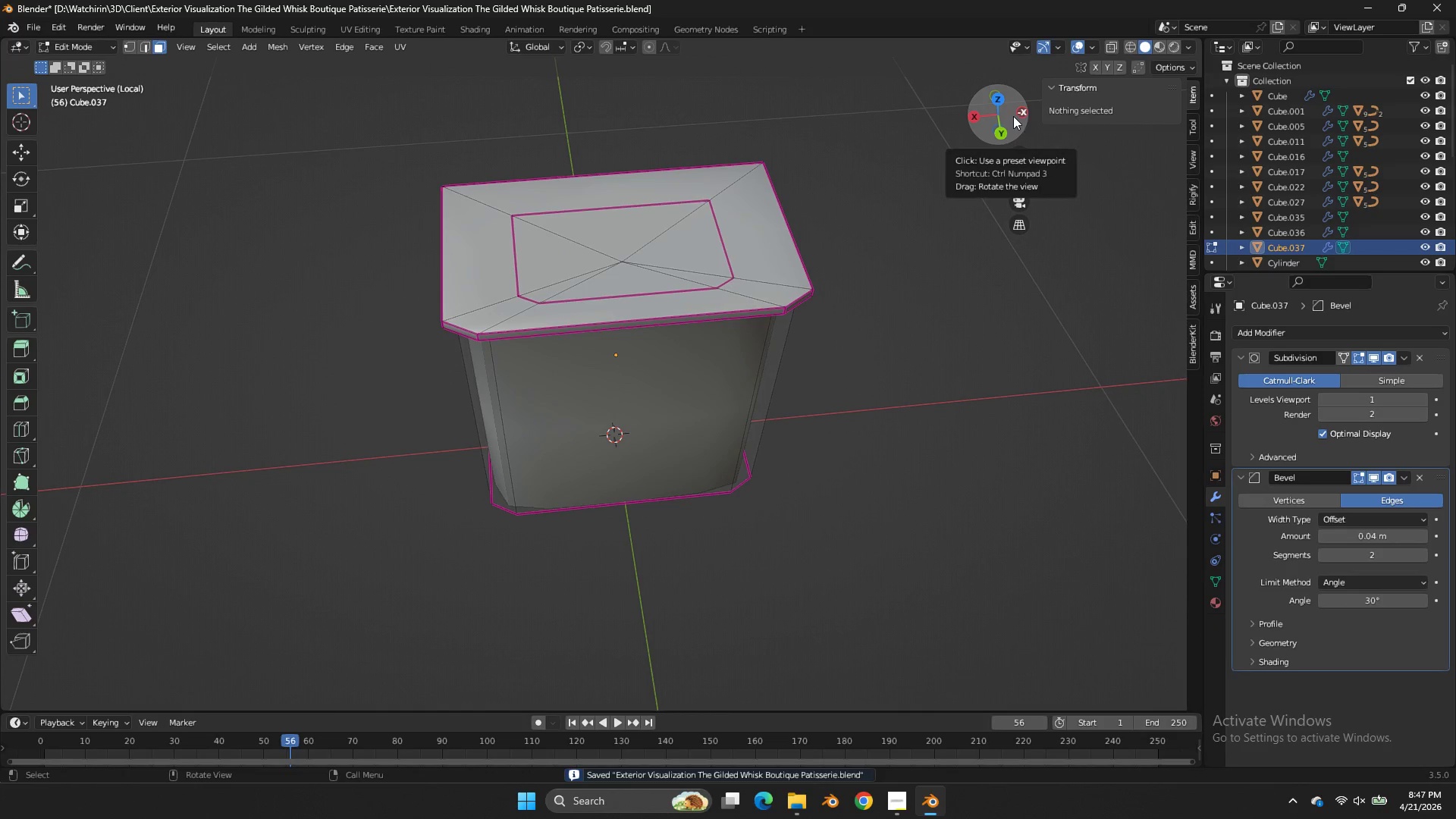 
left_click_drag(start_coordinate=[1012, 120], to_coordinate=[1015, 601])
 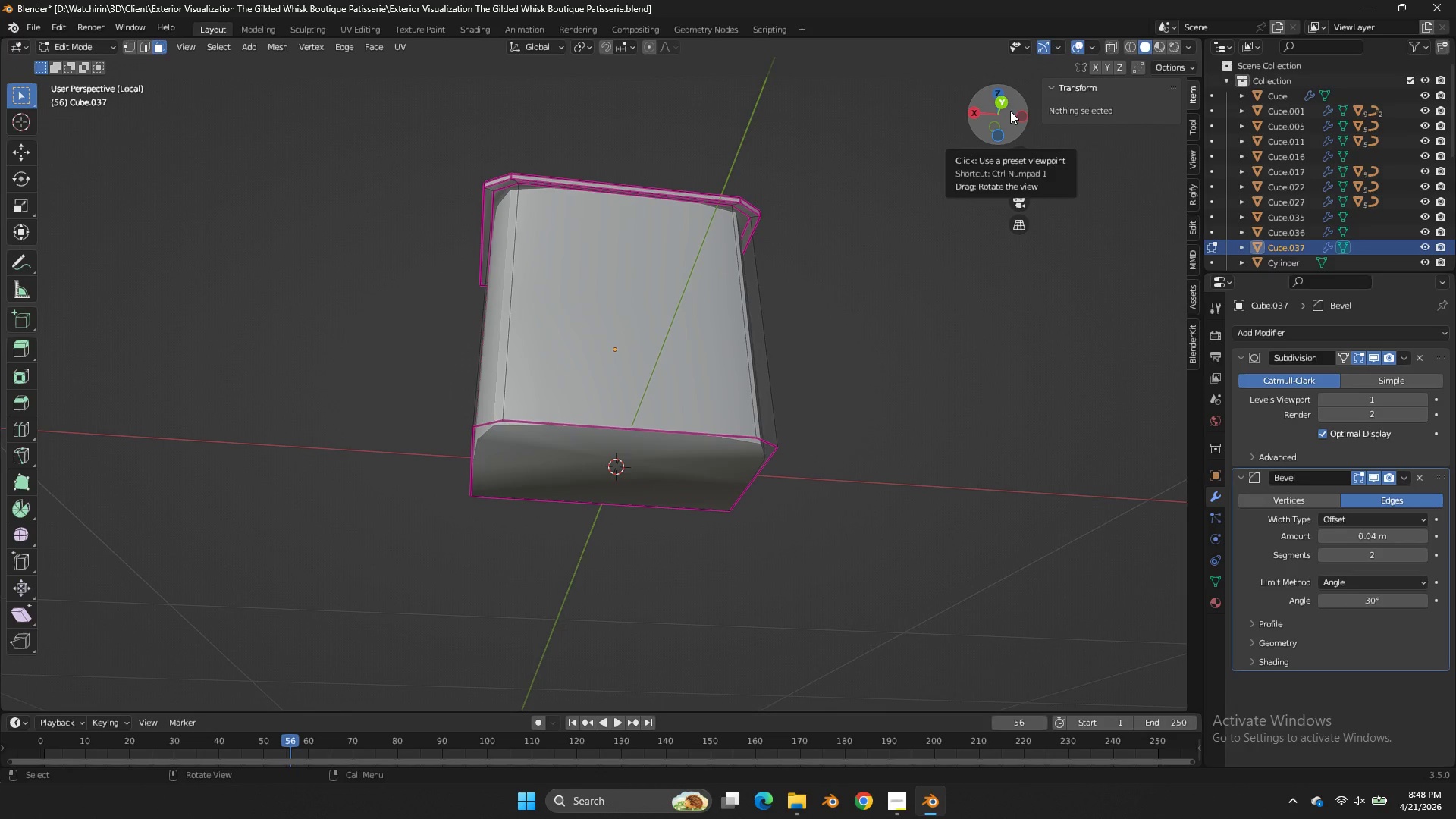 
wait(10.17)
 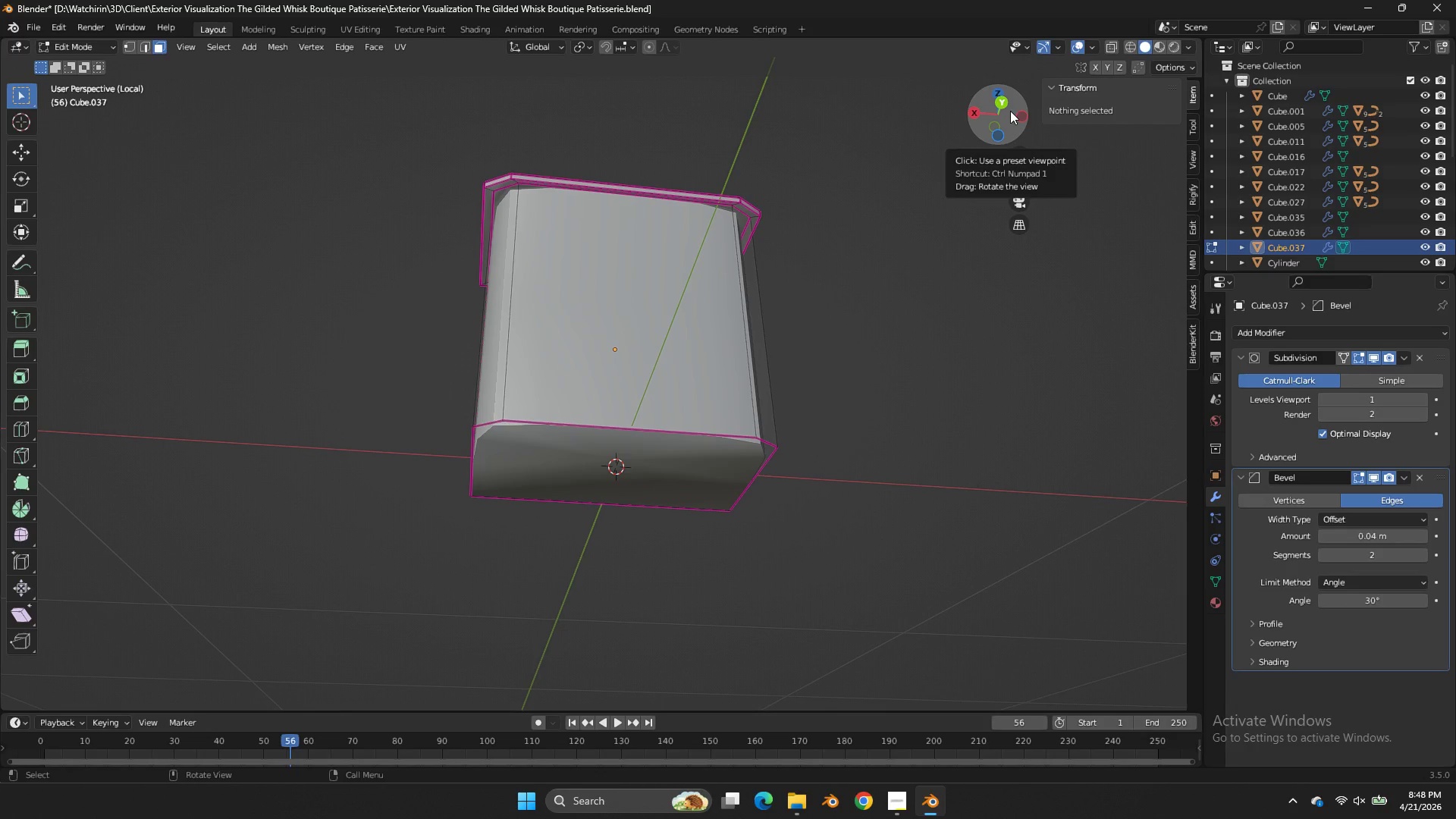 
left_click_drag(start_coordinate=[1009, 105], to_coordinate=[1059, 168])
 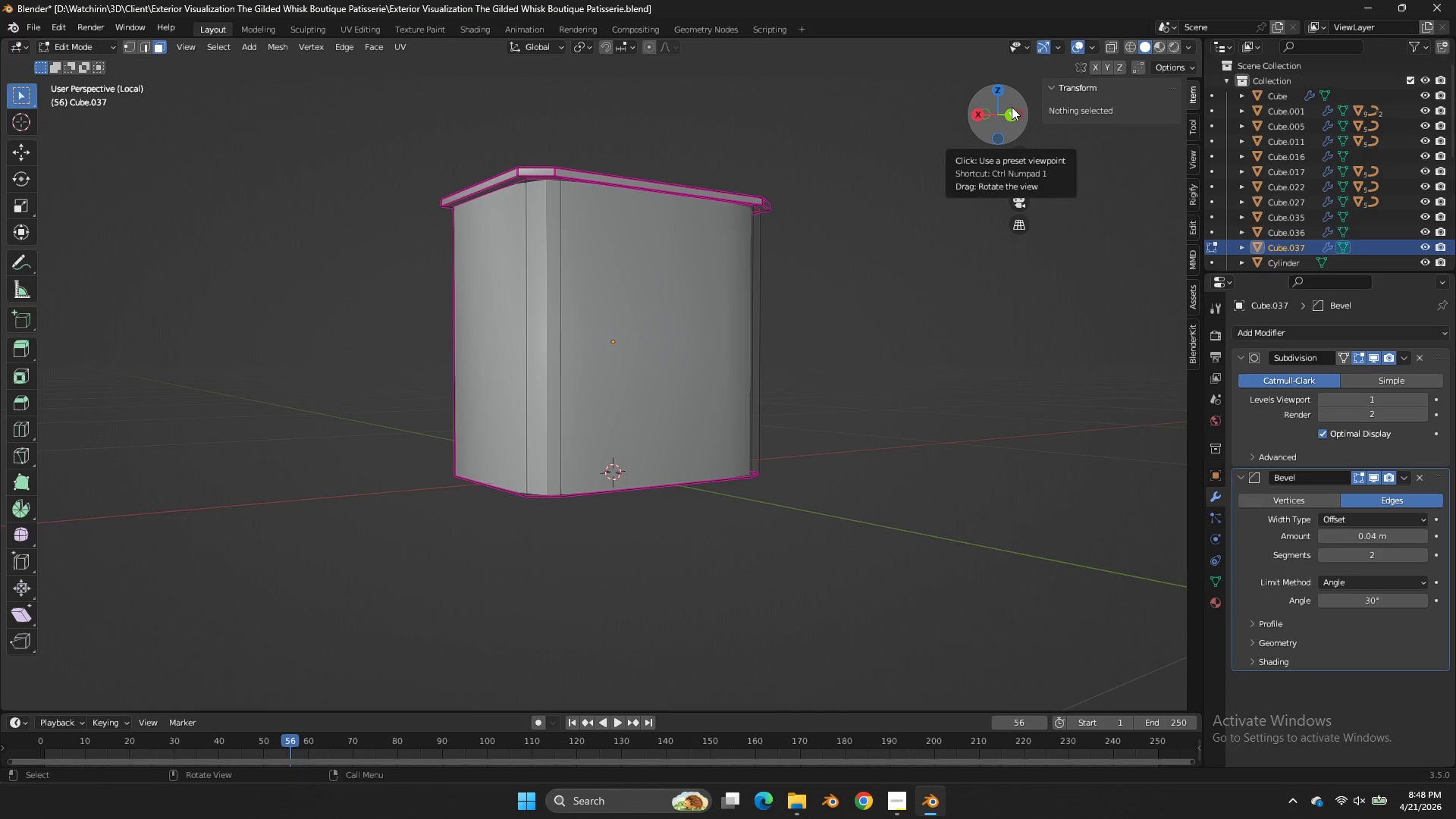 
wait(24.47)
 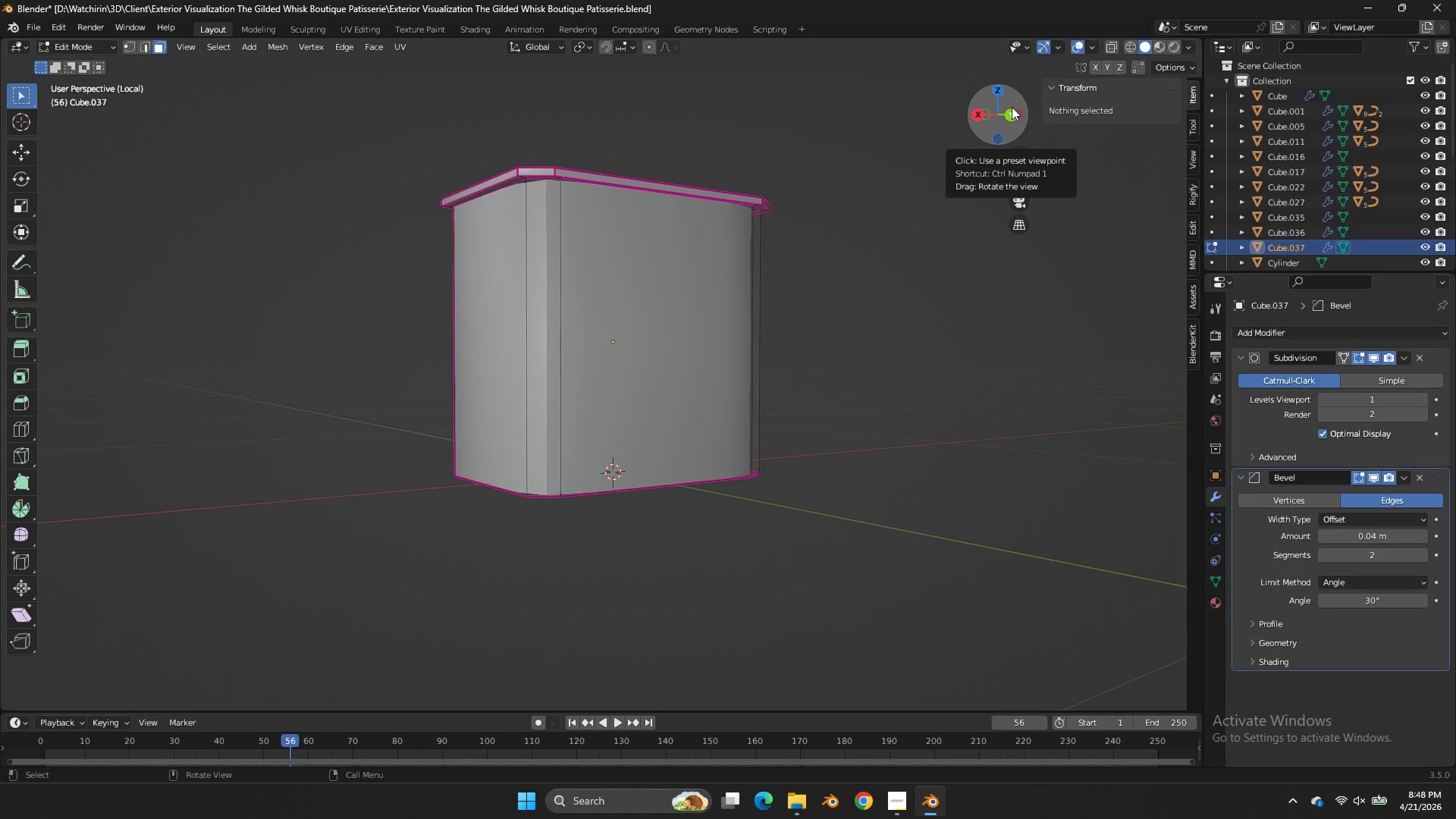 
key(NumpadDivide)
 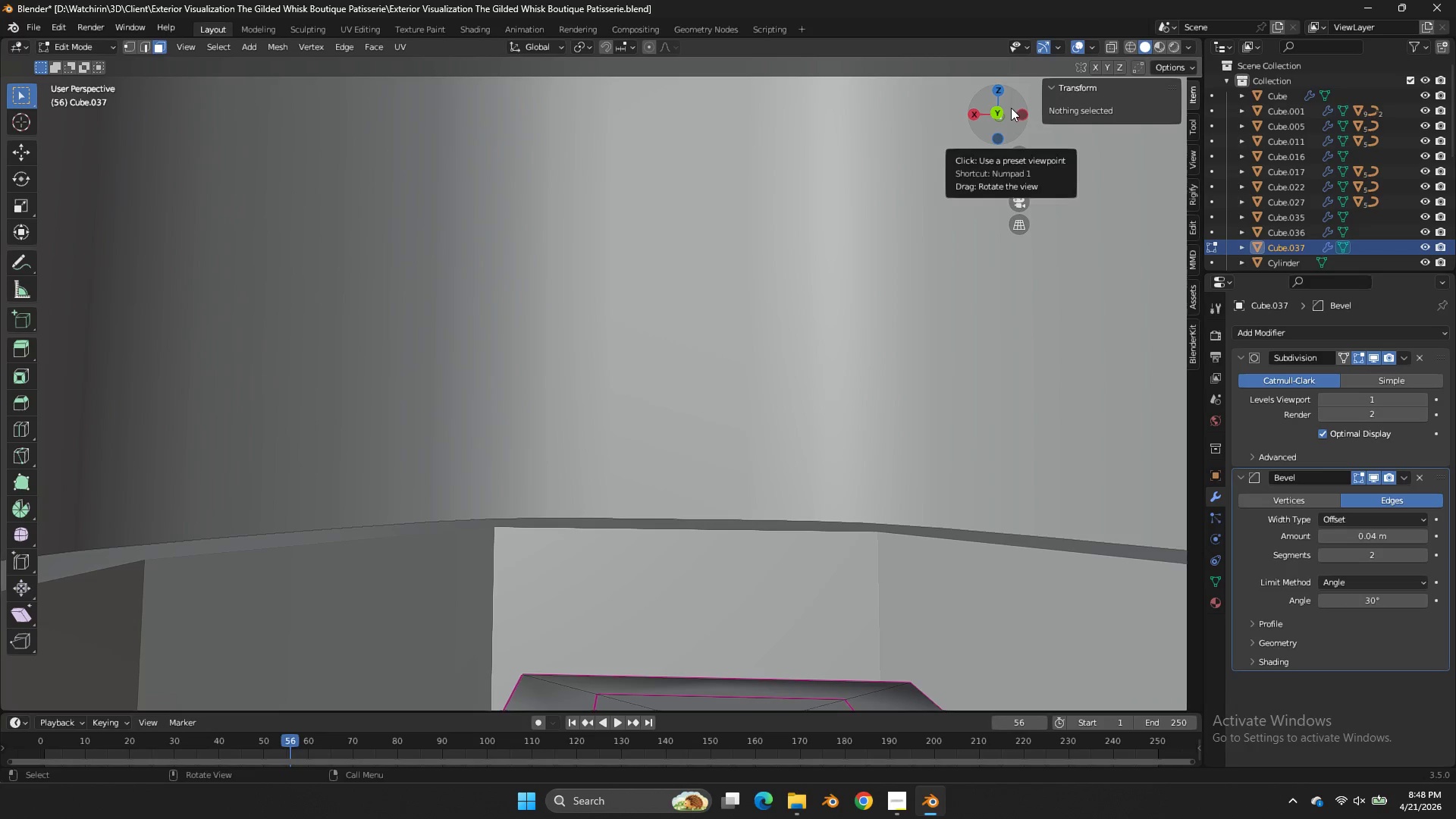 
scroll: coordinate [951, 298], scroll_direction: down, amount: 7.0
 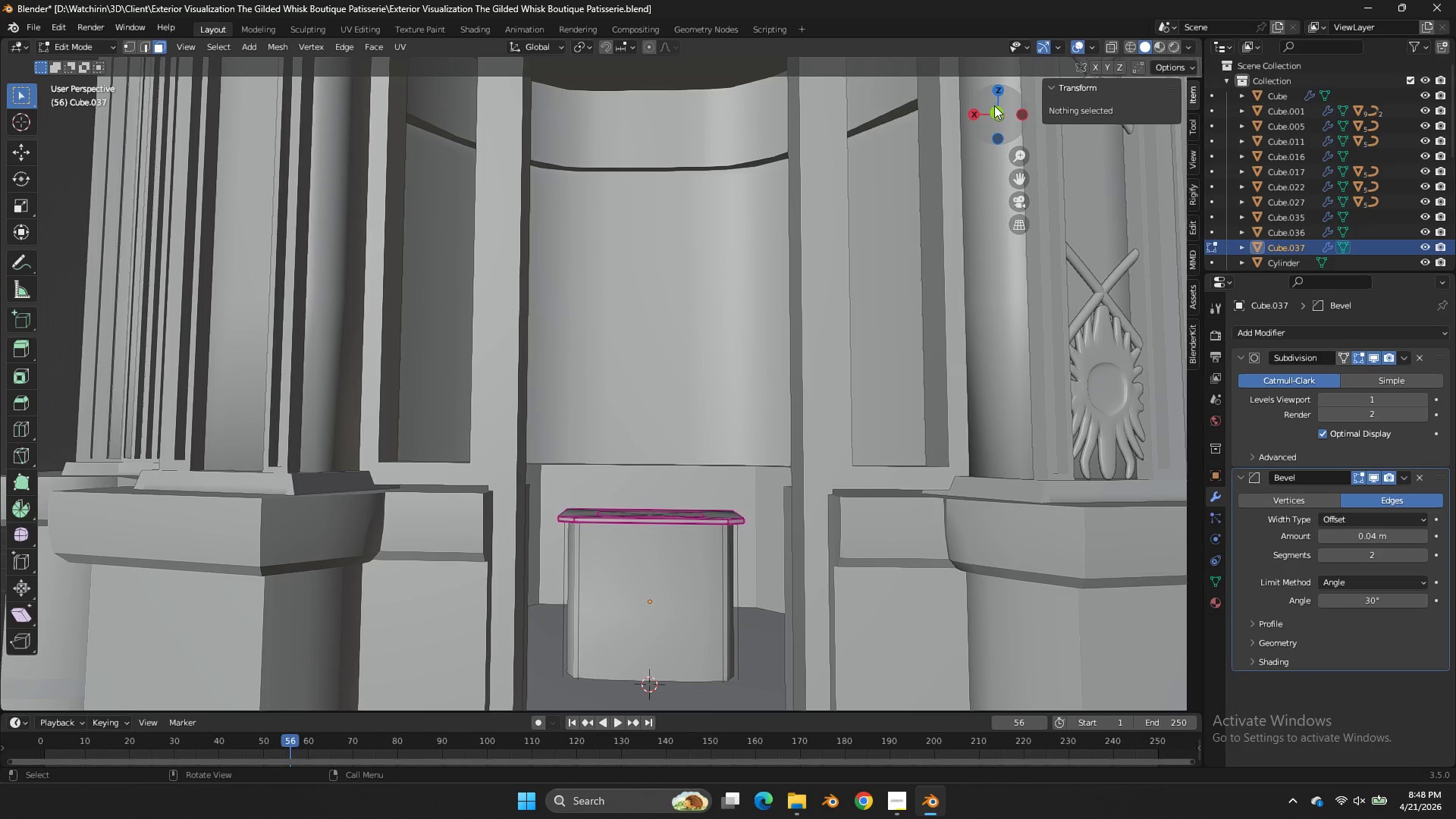 
left_click([993, 105])
 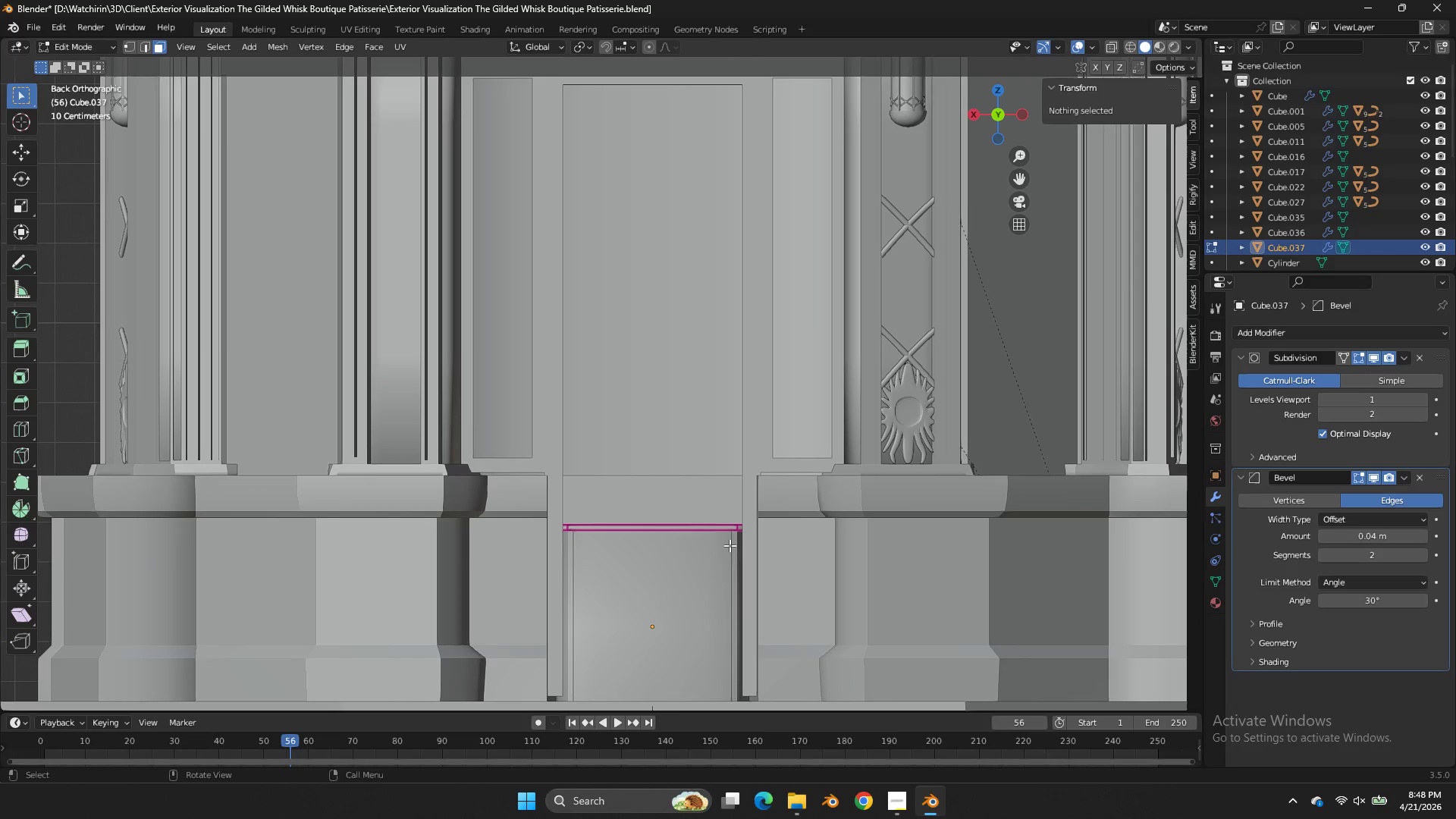 
left_click([723, 554])
 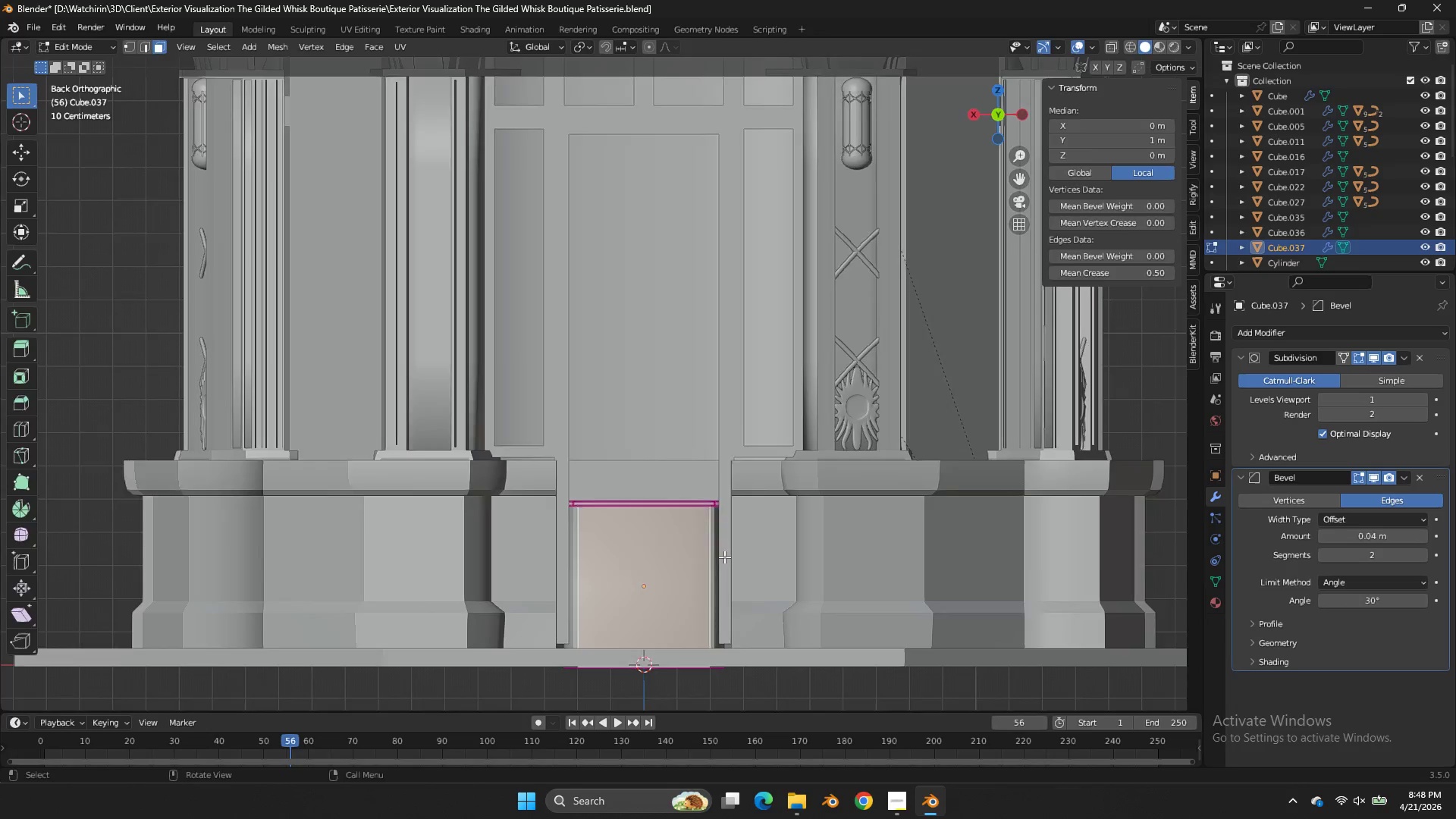 
key(Tab)
 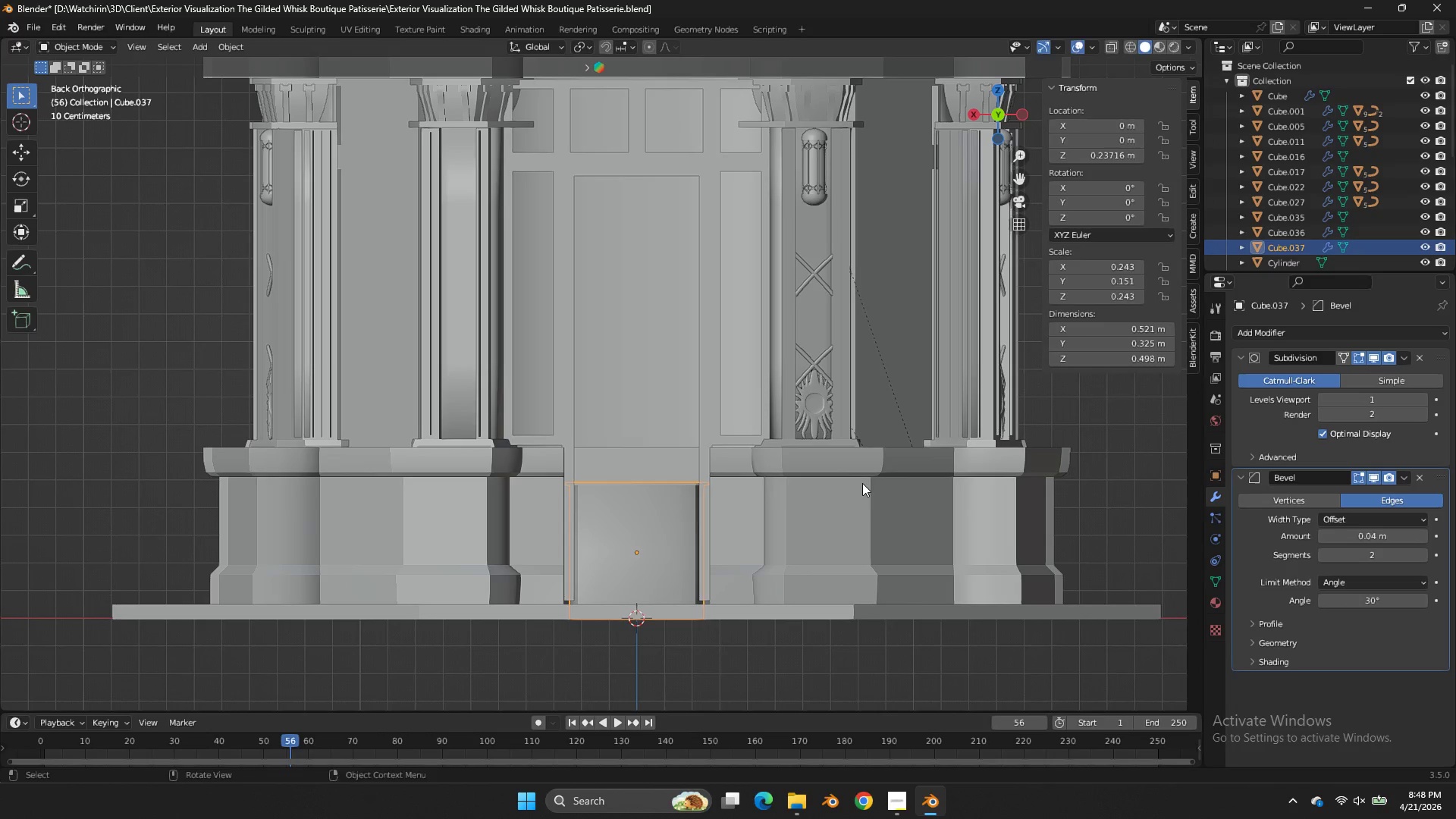 
scroll: coordinate [724, 557], scroll_direction: down, amount: 2.0
 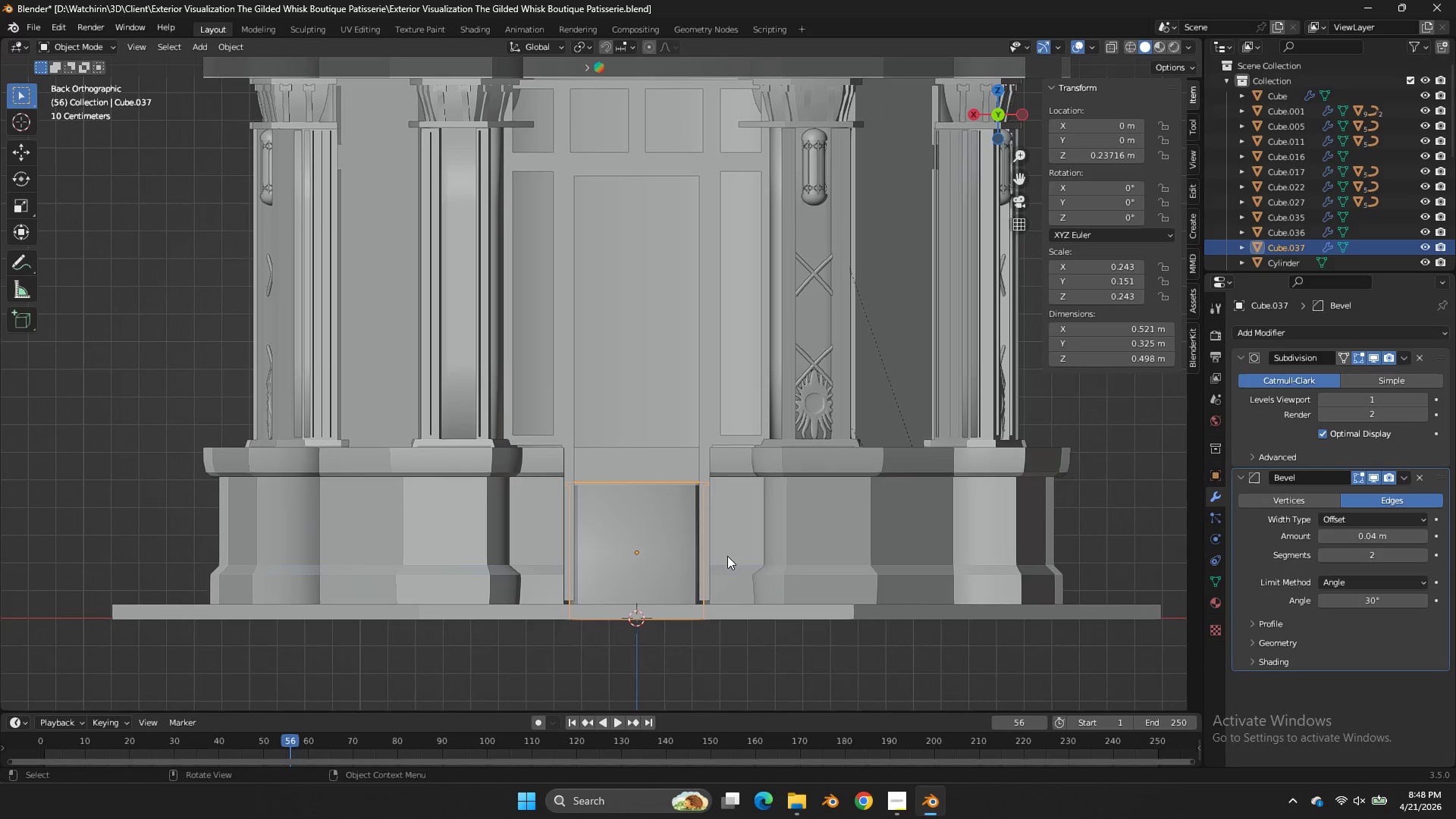 
type(sz)
 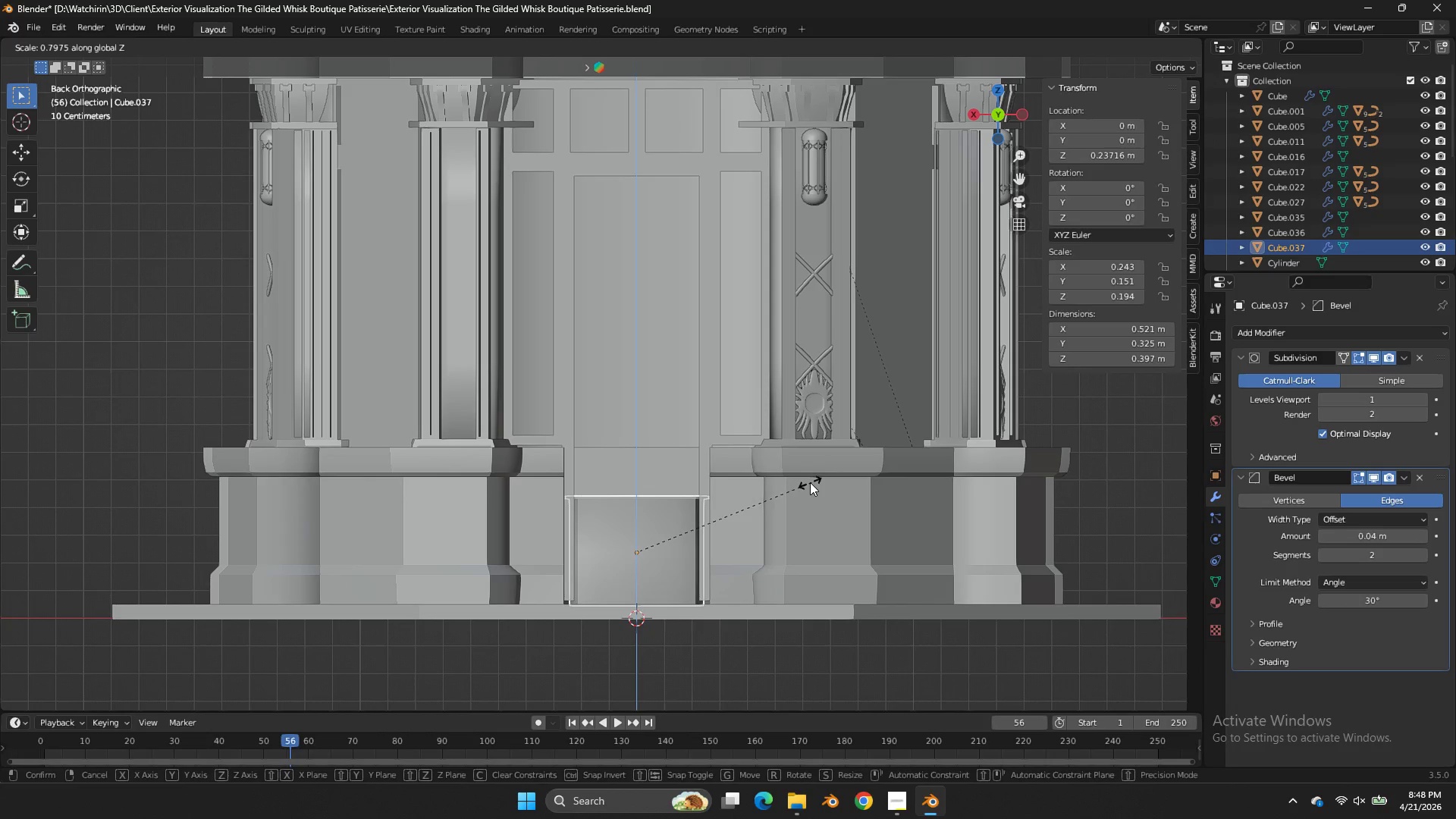 
left_click([810, 482])
 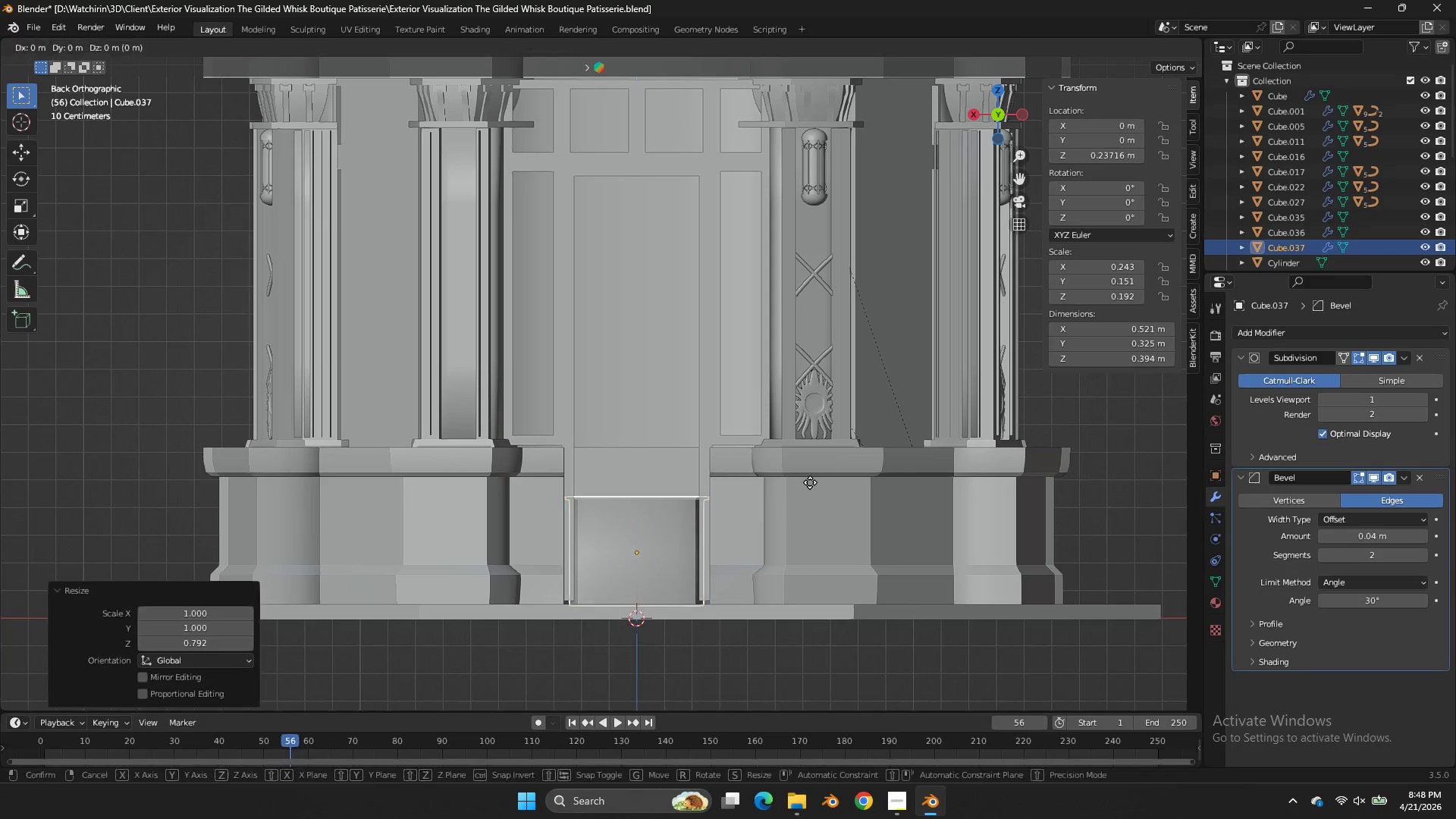 
type(gz)
 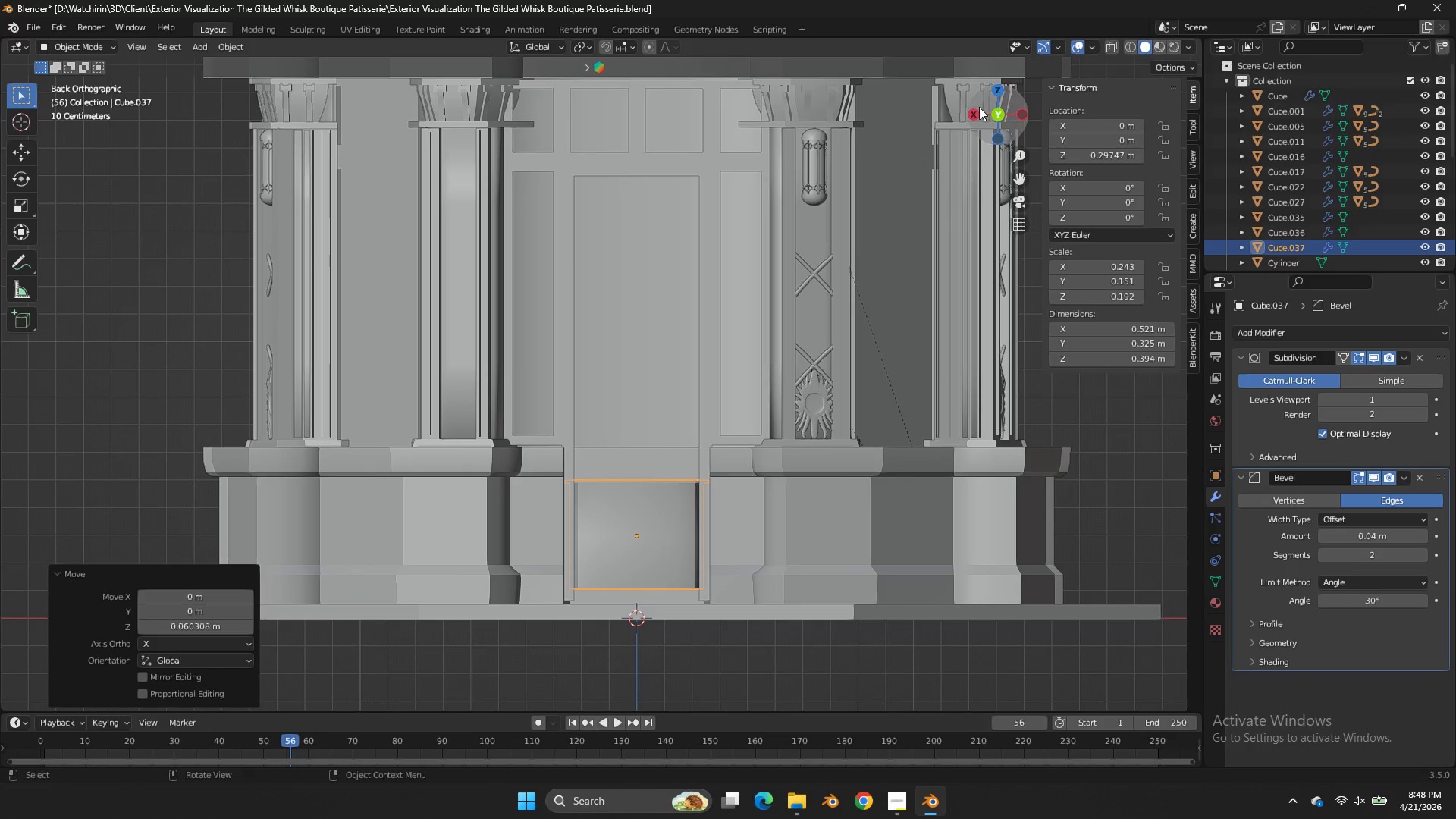 
left_click_drag(start_coordinate=[971, 108], to_coordinate=[975, 142])
 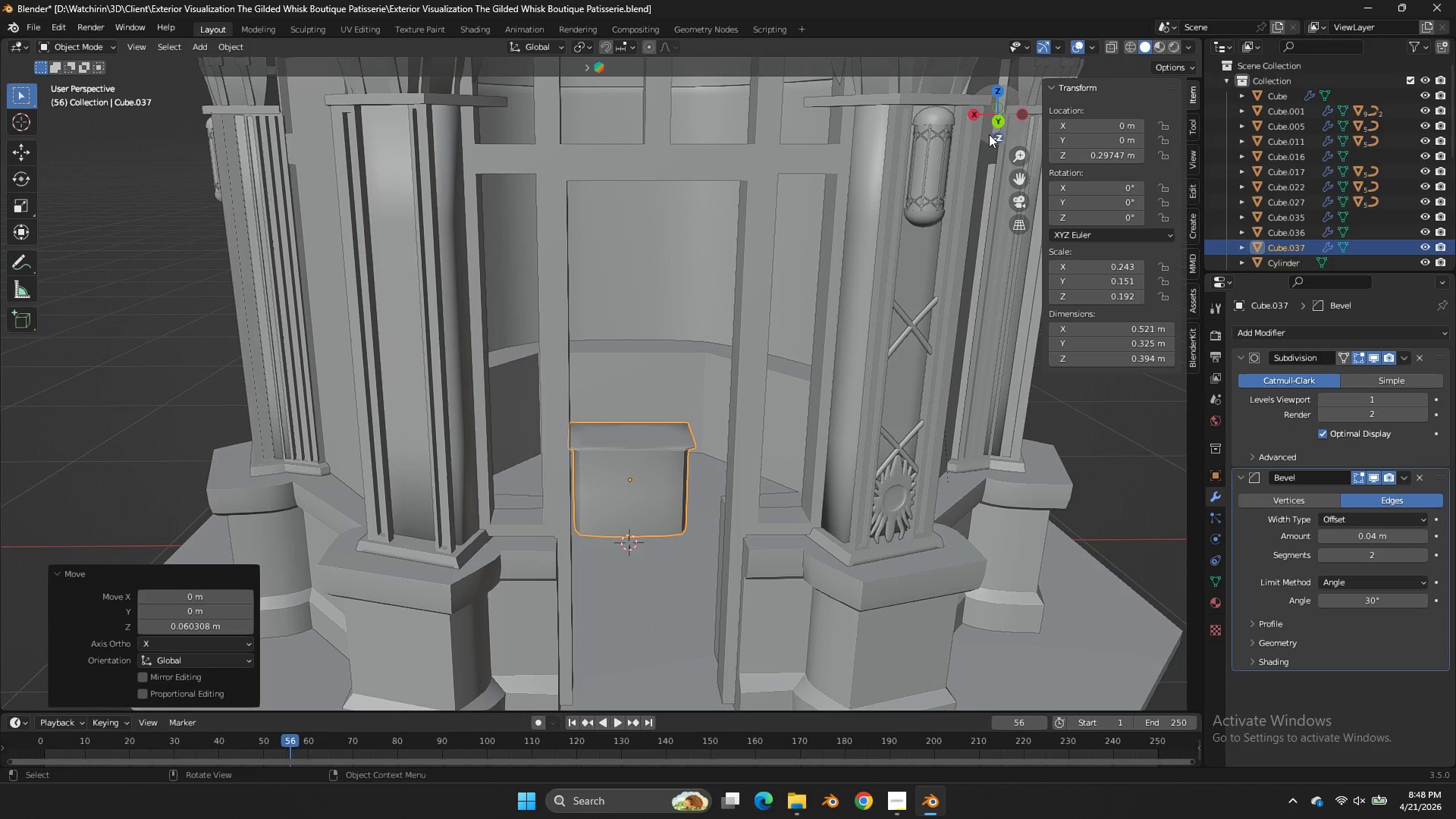 
left_click([995, 124])
 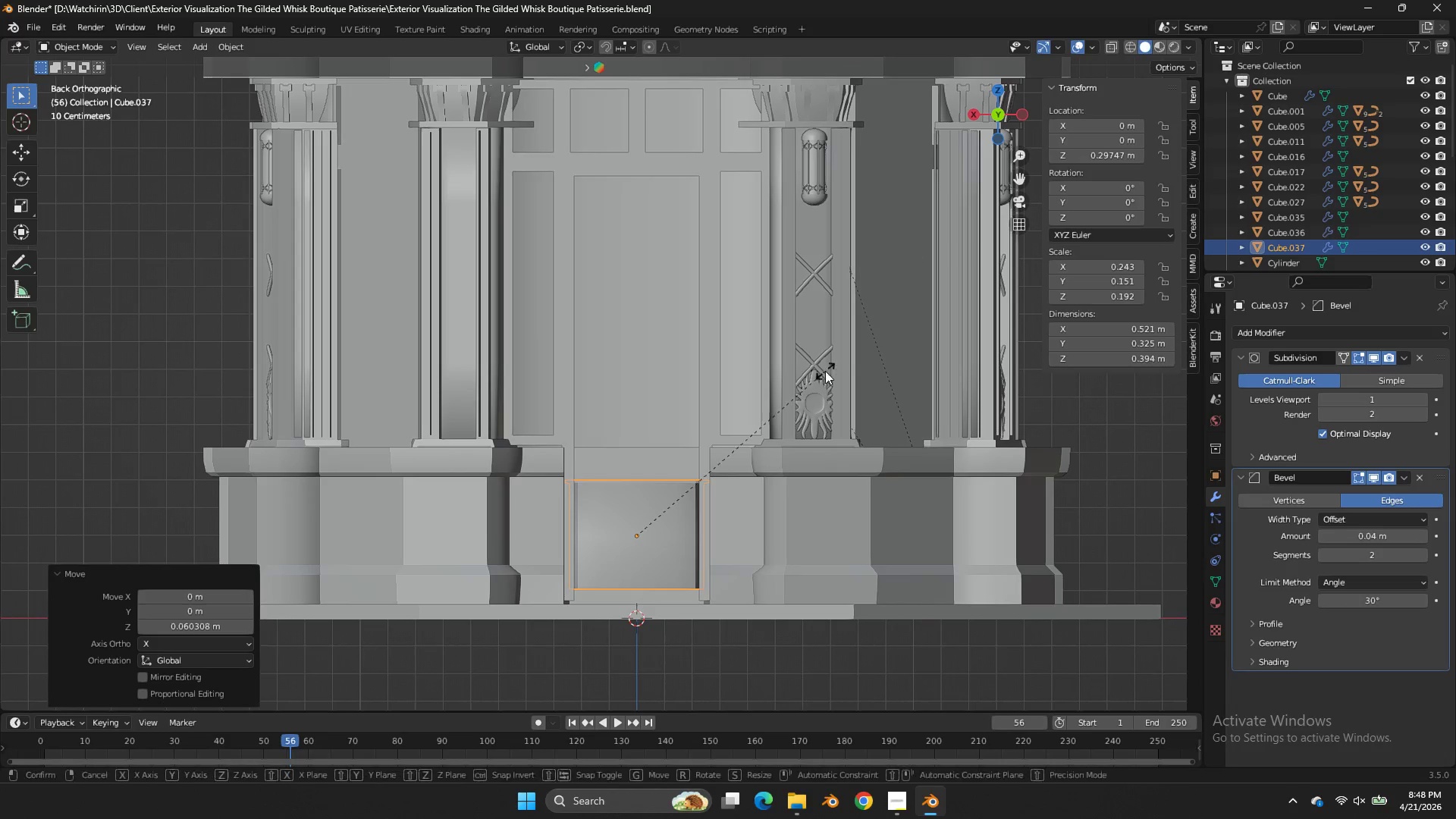 
type(sz)
 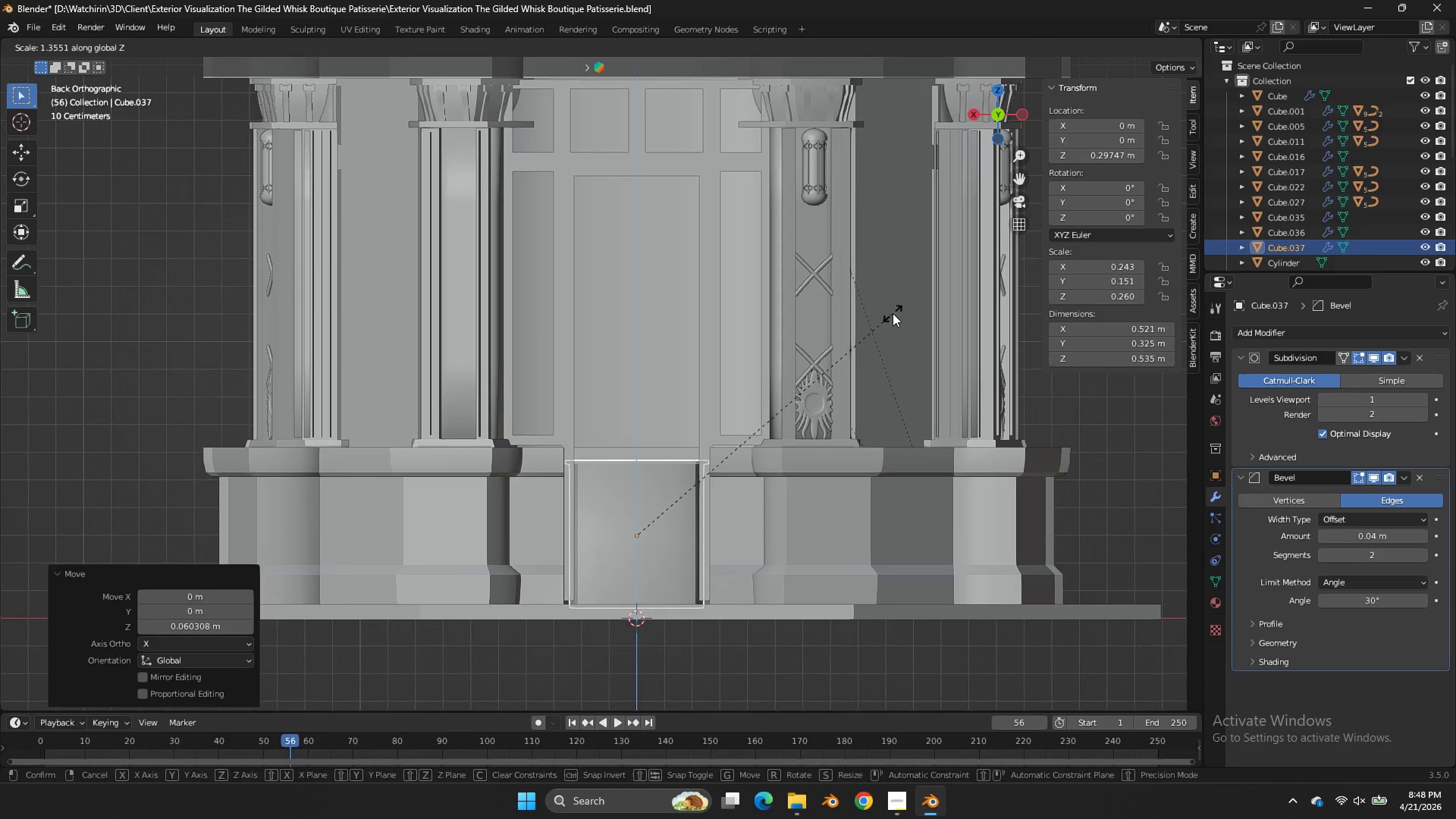 
left_click([893, 313])
 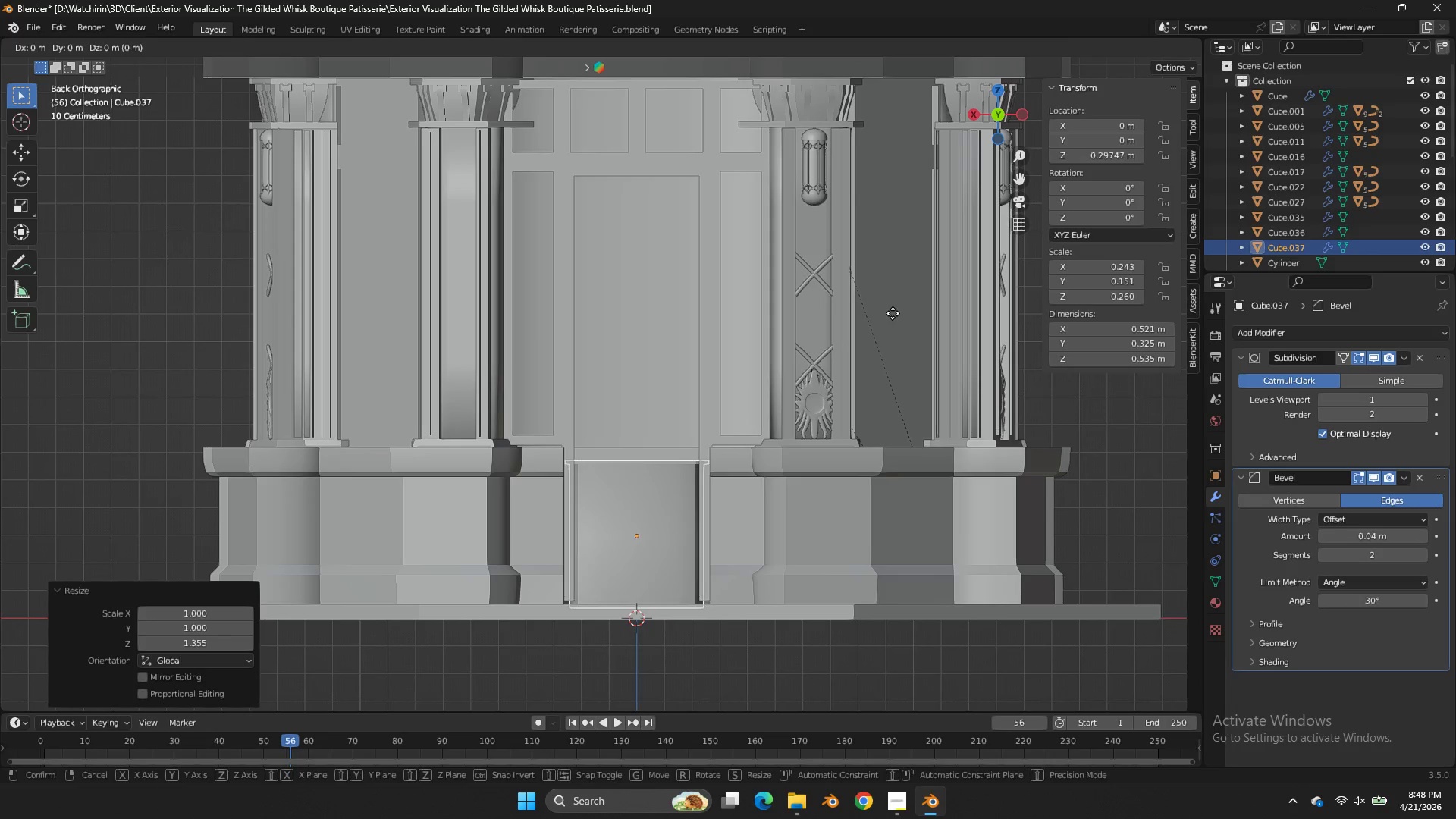 
type(gz)
 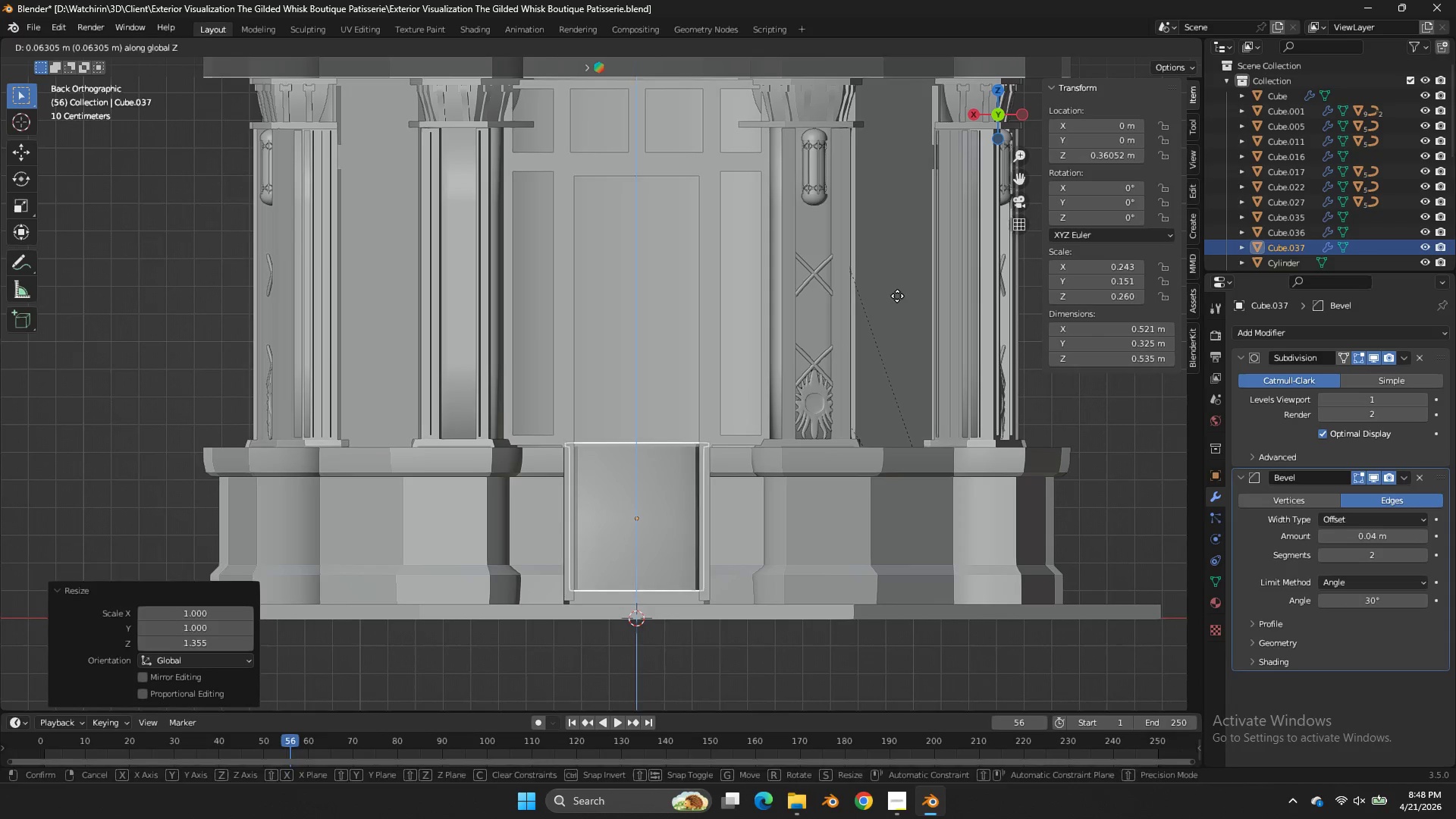 
left_click([897, 296])
 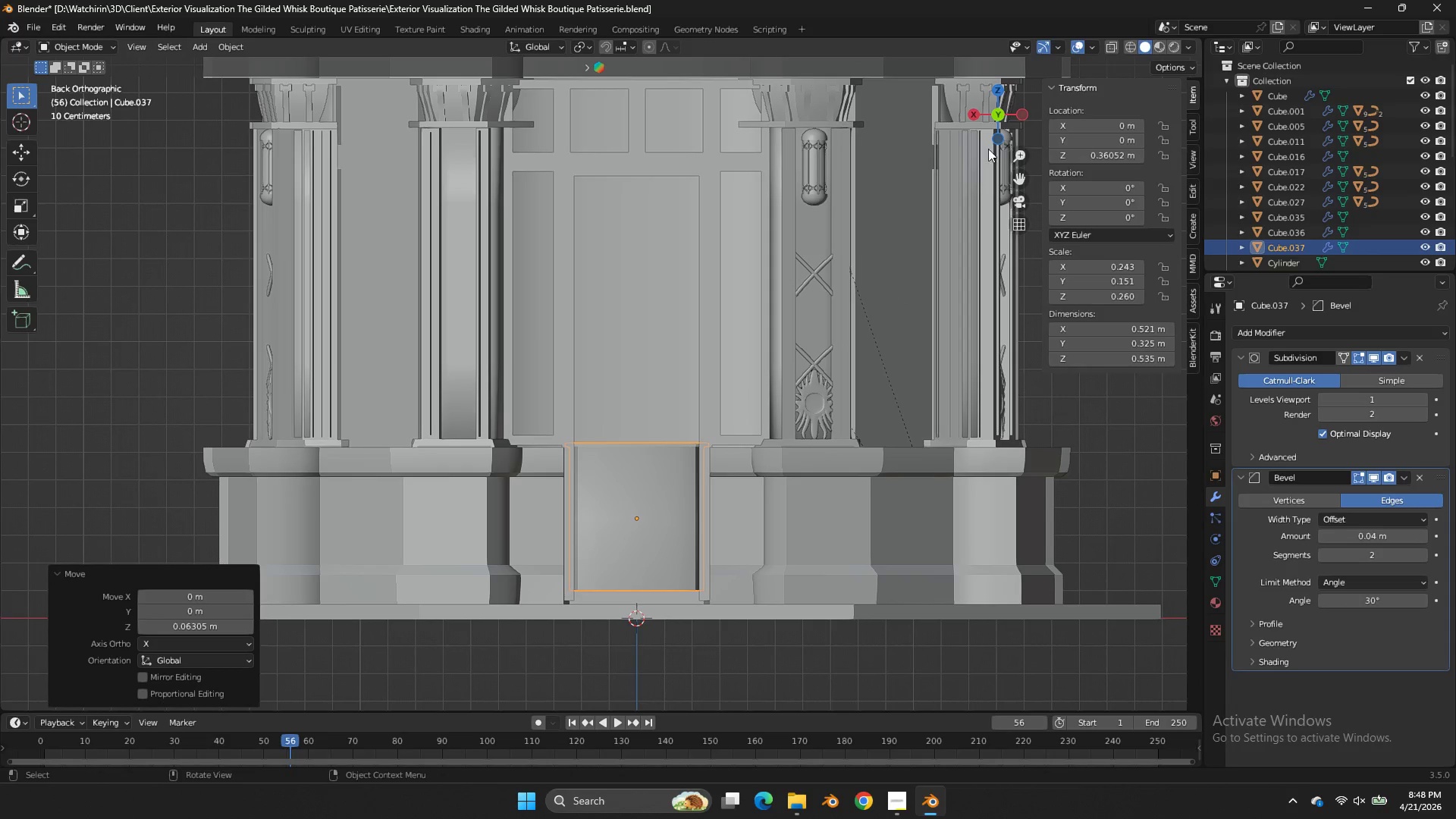 
left_click_drag(start_coordinate=[996, 125], to_coordinate=[987, 196])
 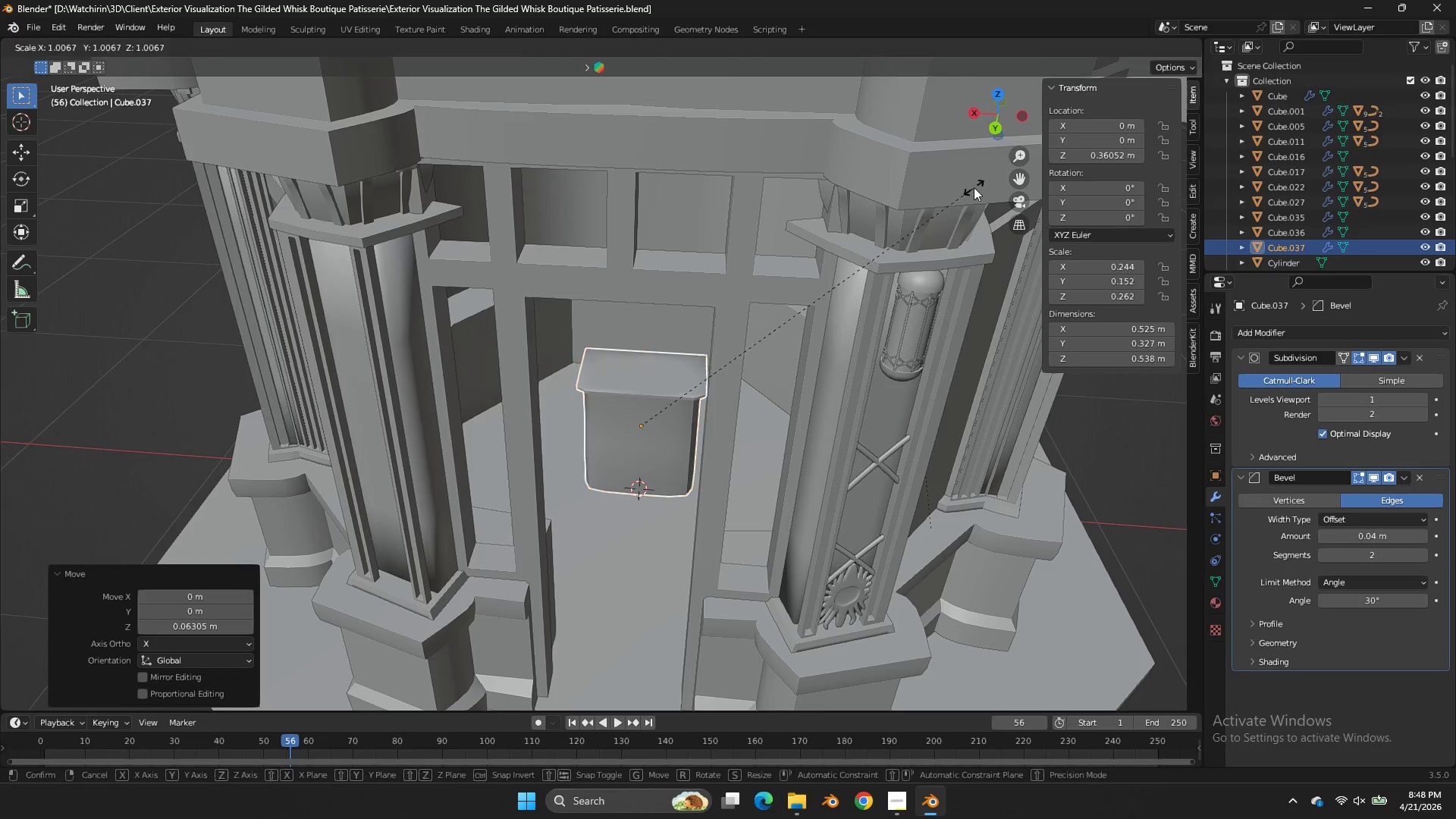 
key(S)
 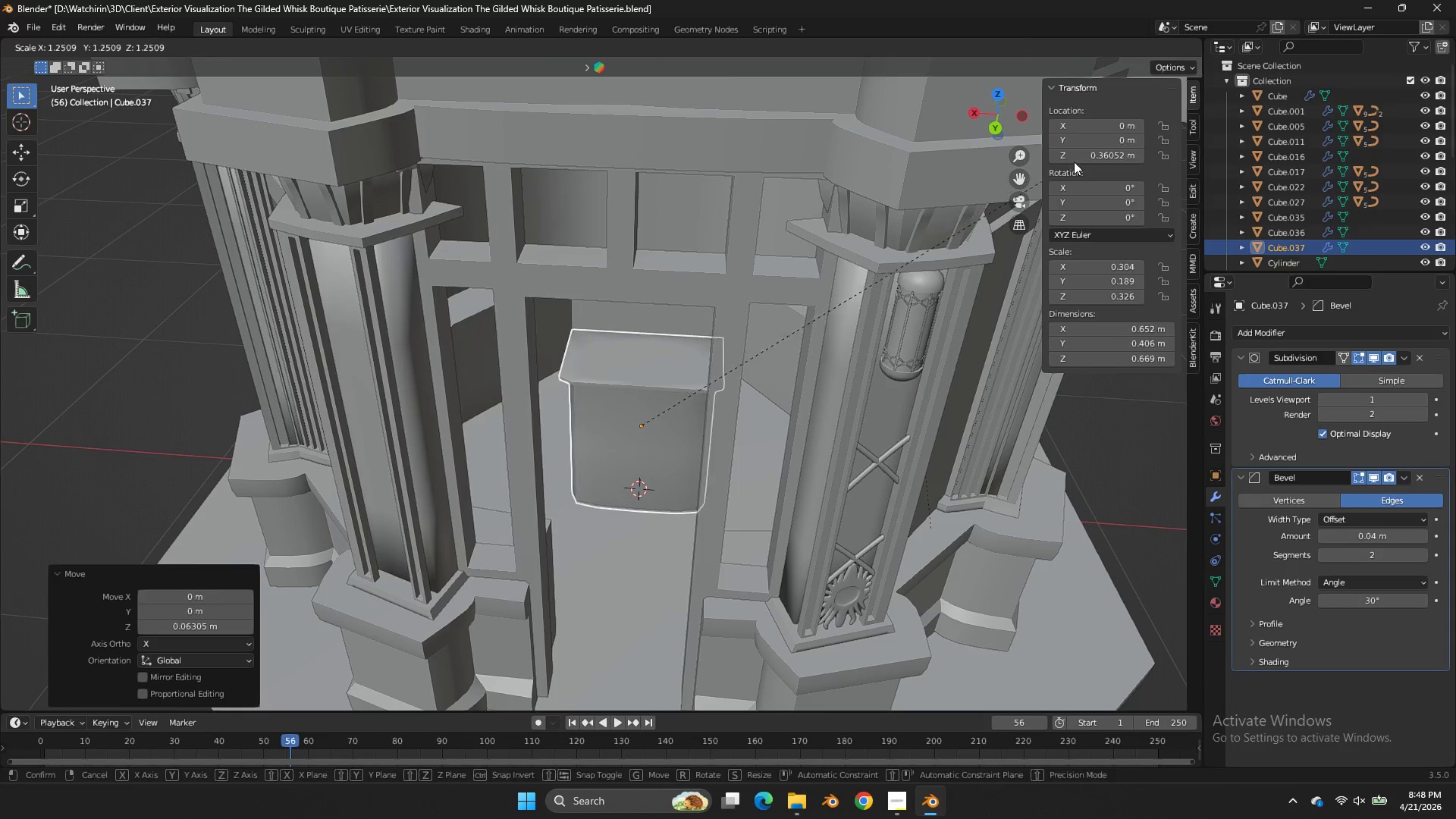 
left_click([1074, 162])
 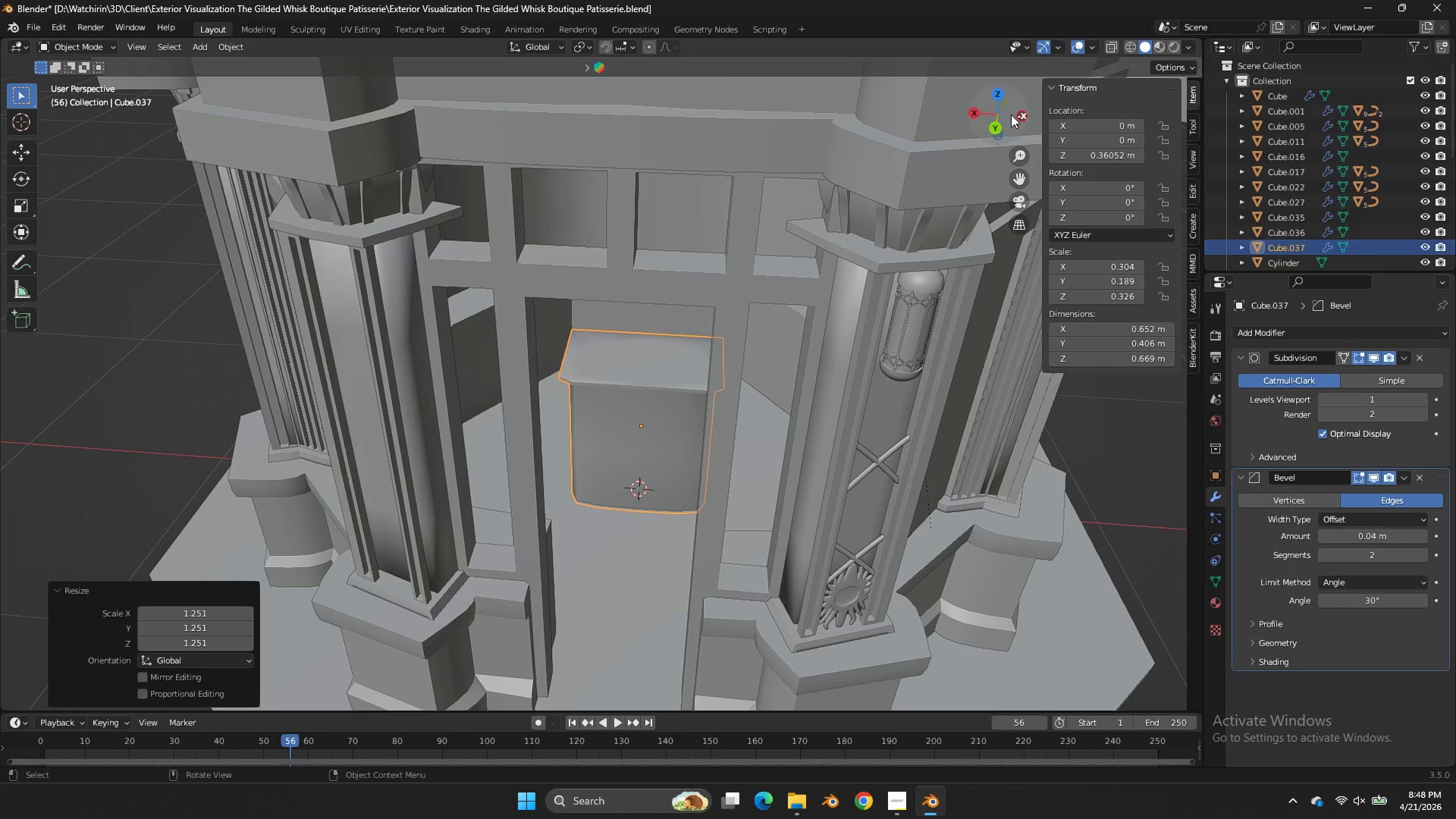 
left_click_drag(start_coordinate=[1011, 114], to_coordinate=[1044, 74])
 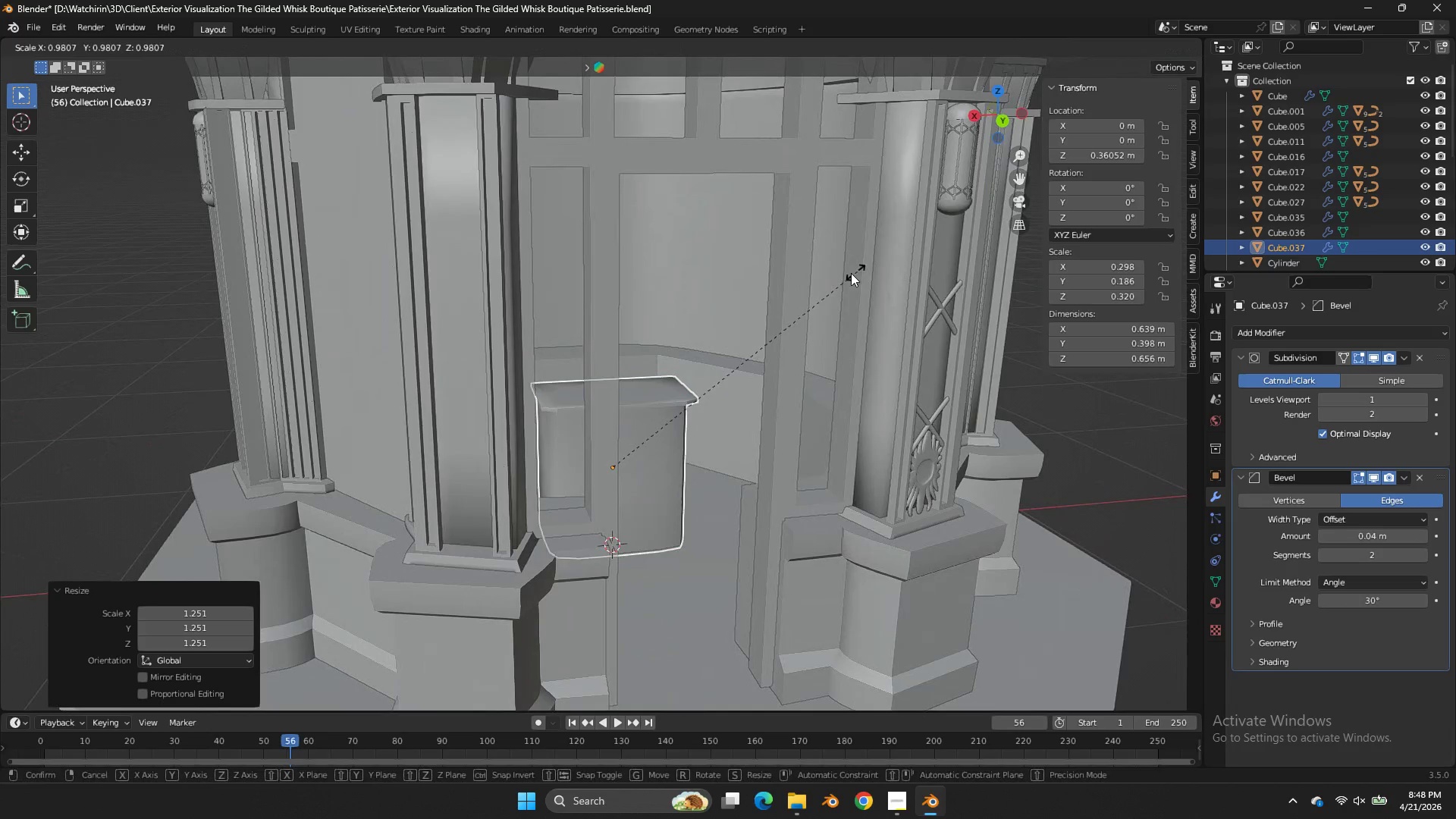 
key(S)
 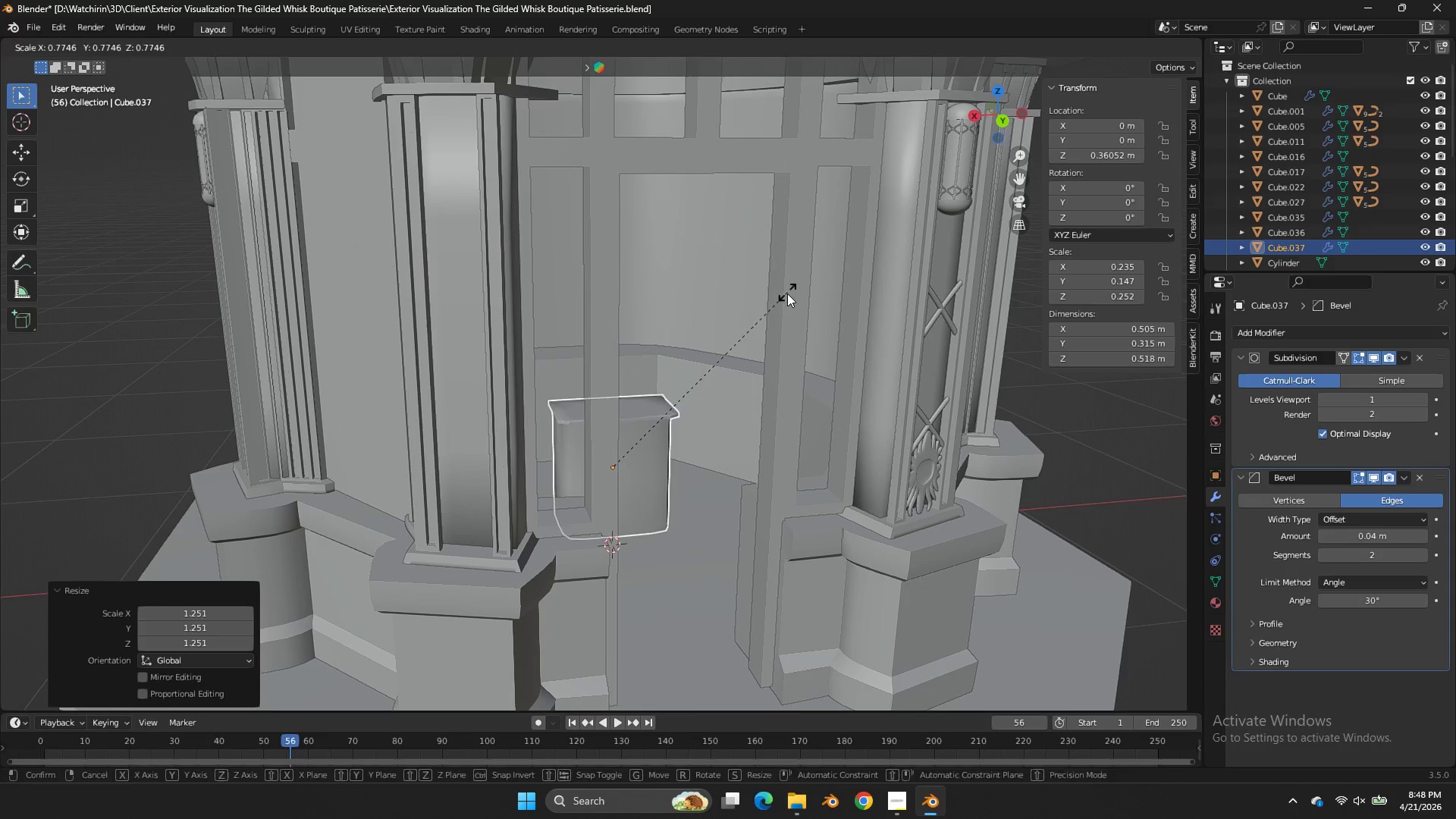 
left_click([787, 293])
 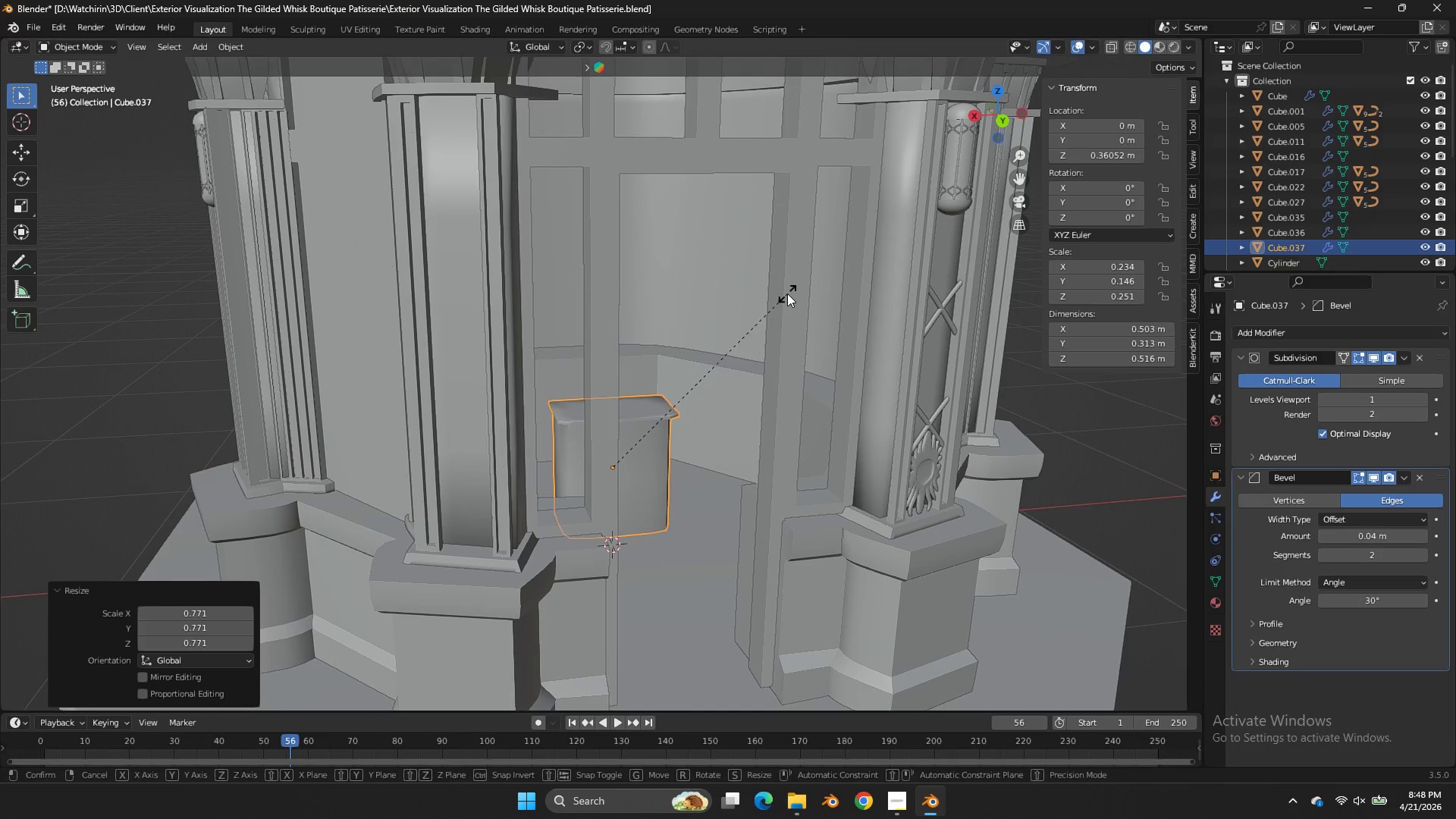 
type(sz)
 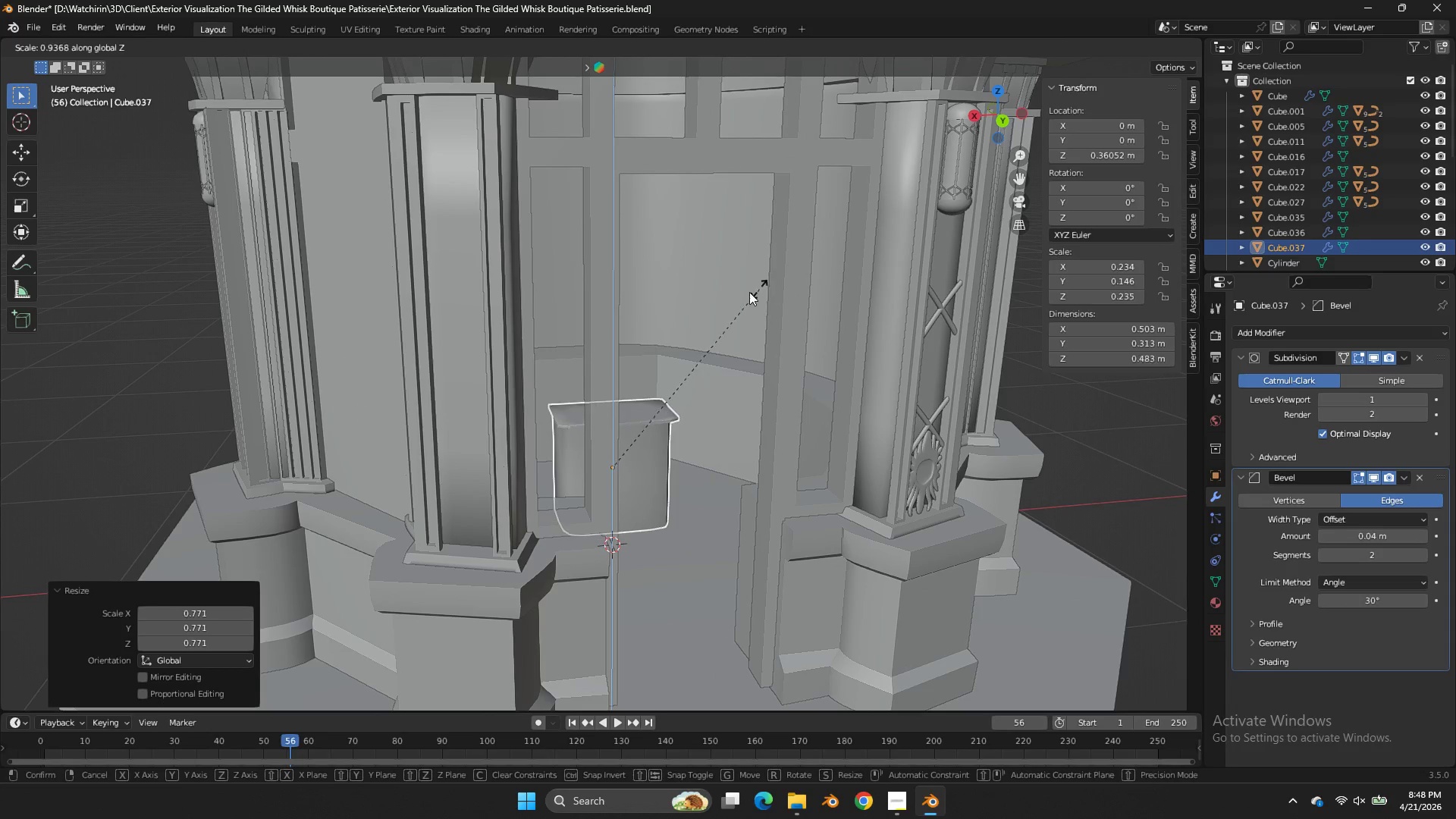 
left_click([740, 294])
 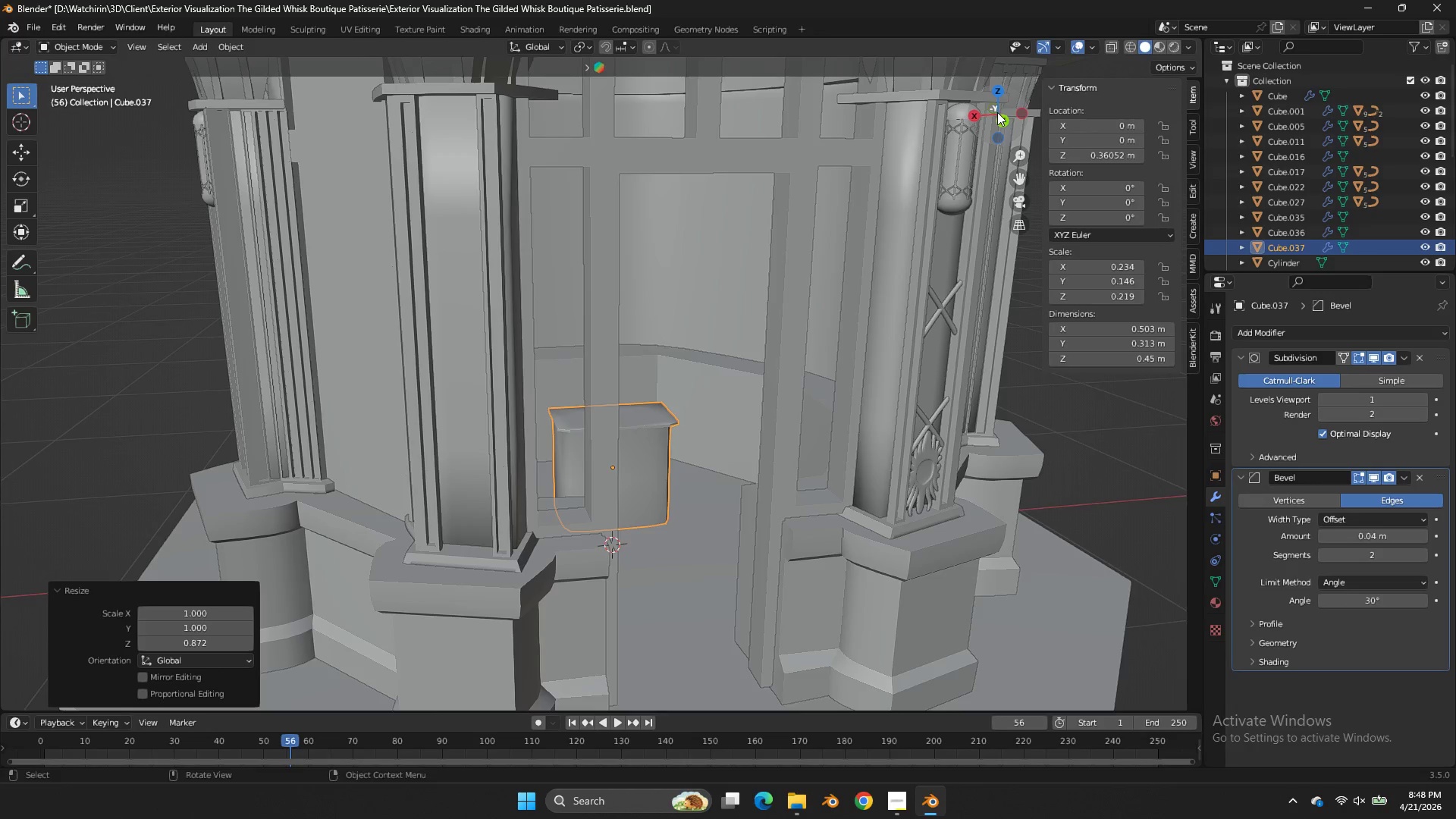 
left_click_drag(start_coordinate=[997, 112], to_coordinate=[1000, 145])
 